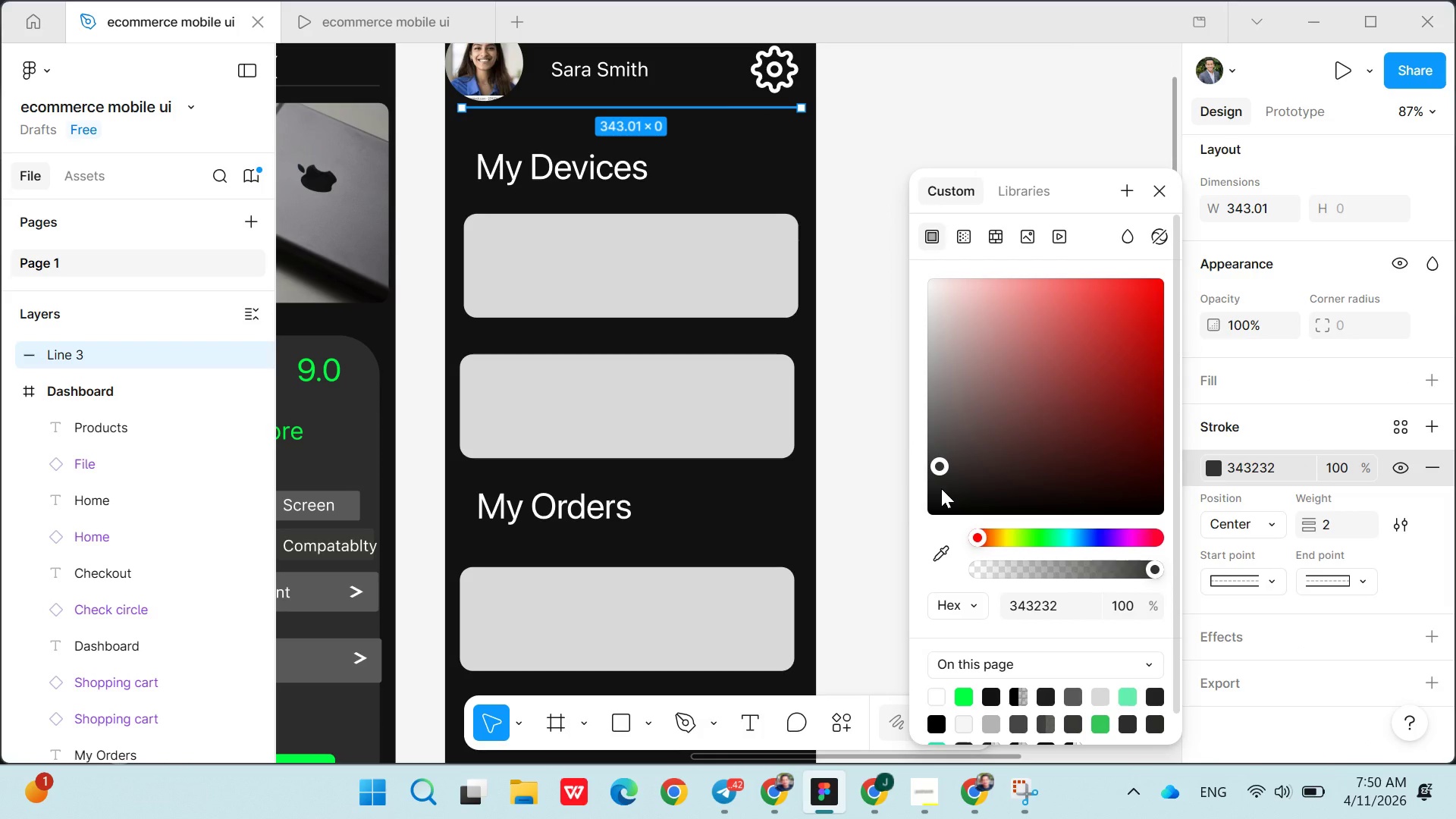 
left_click([942, 488])
 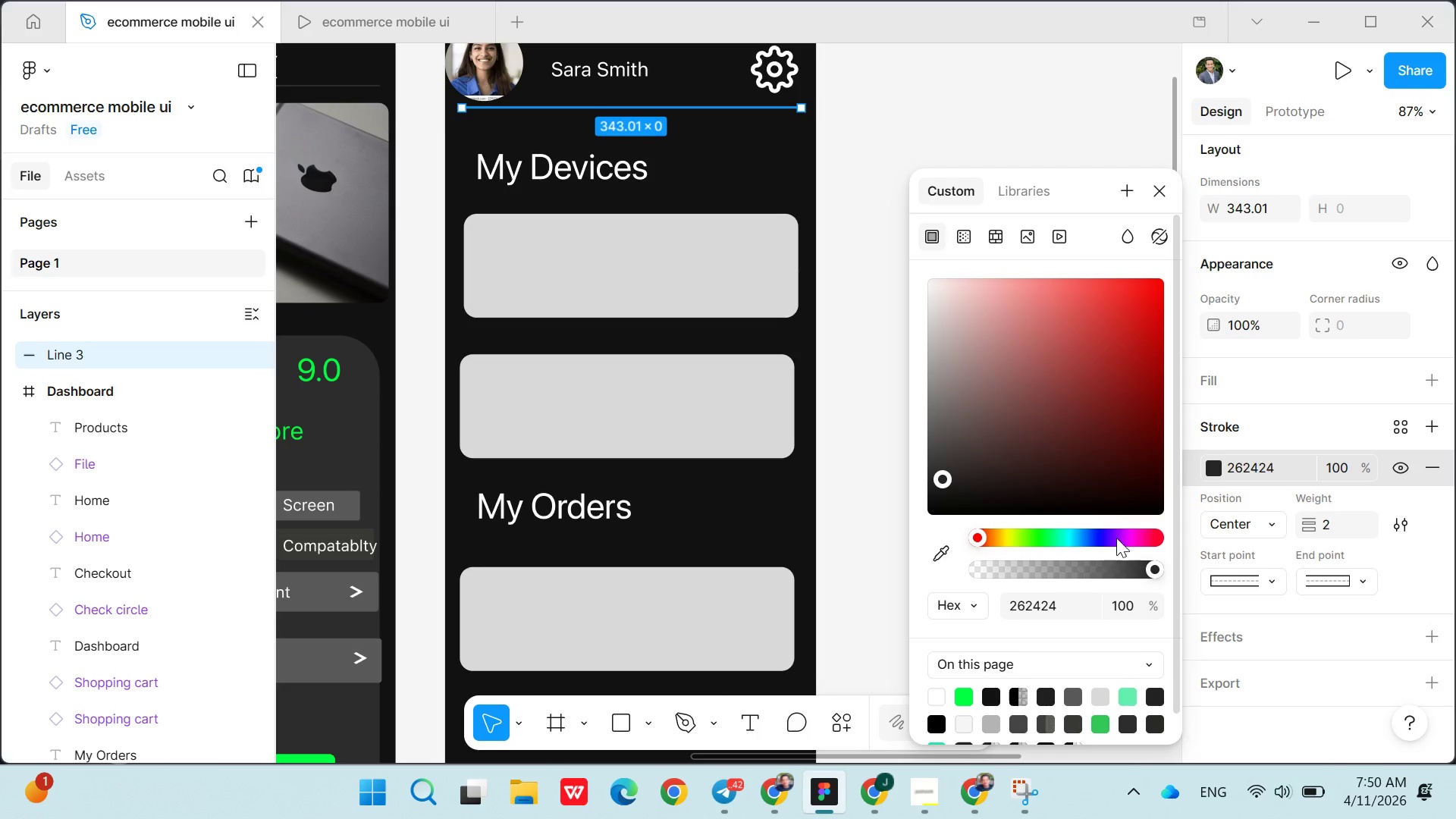 
left_click([1138, 569])
 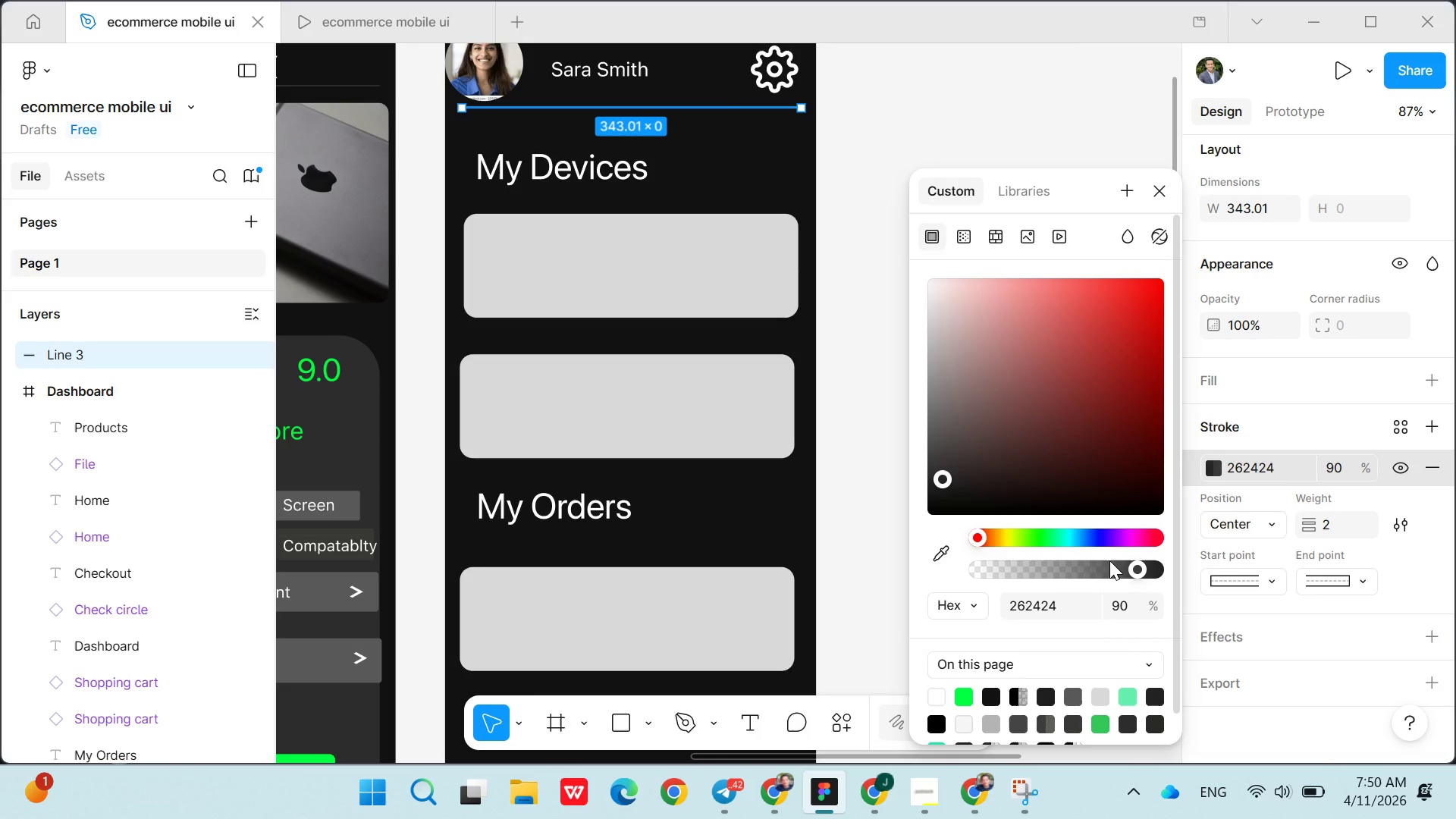 
left_click([1106, 560])
 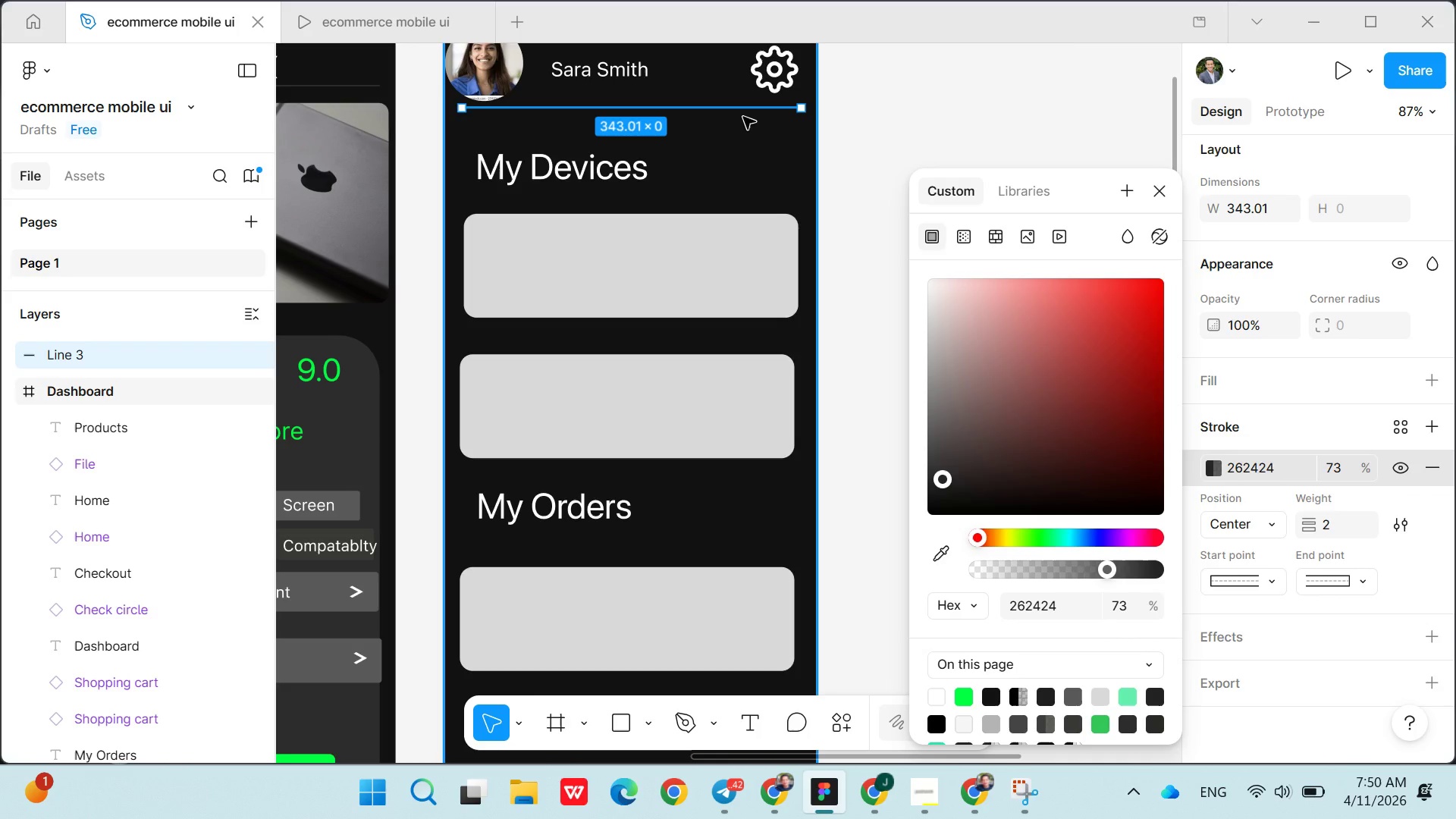 
left_click([741, 111])
 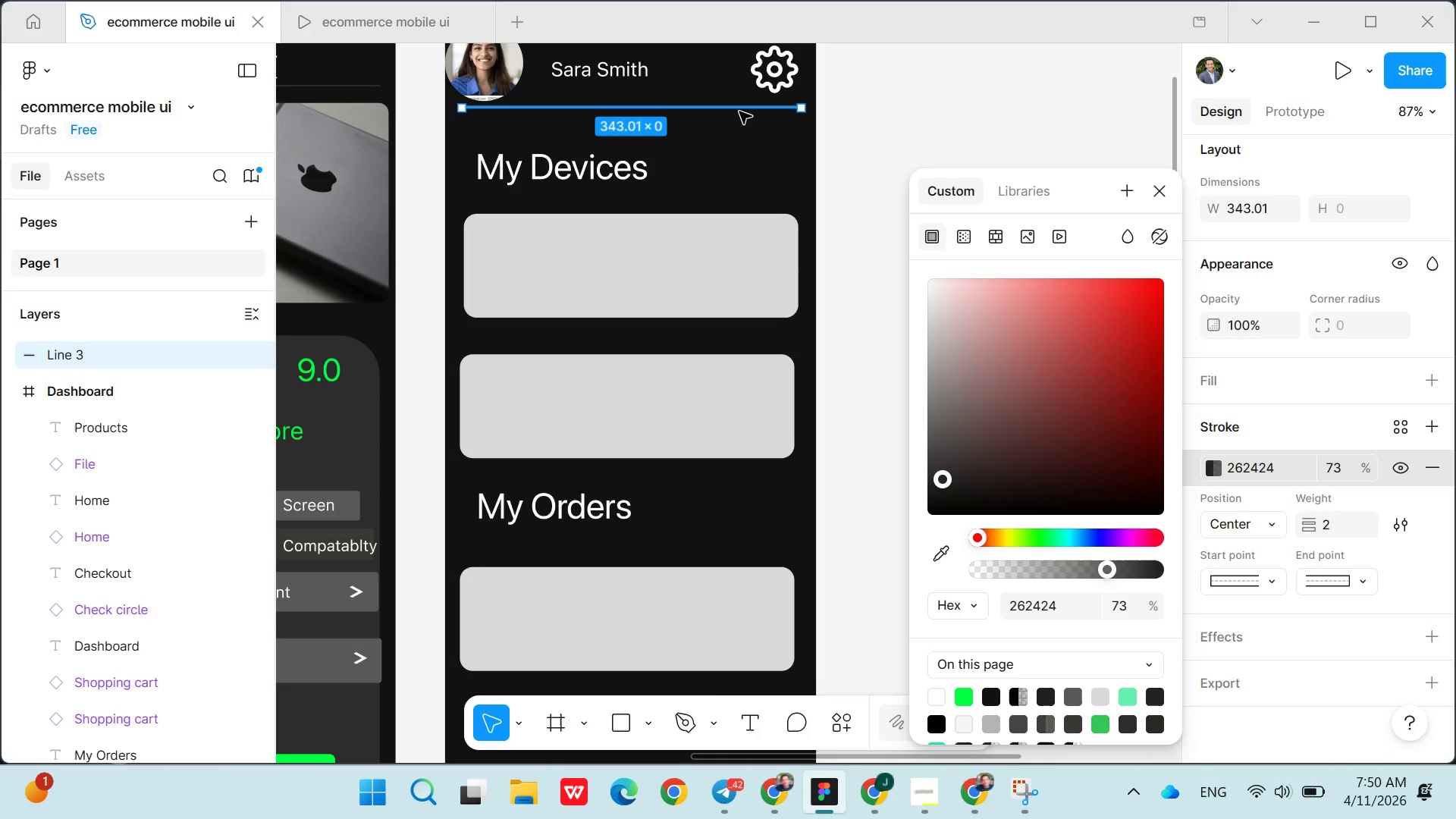 
left_click([739, 111])
 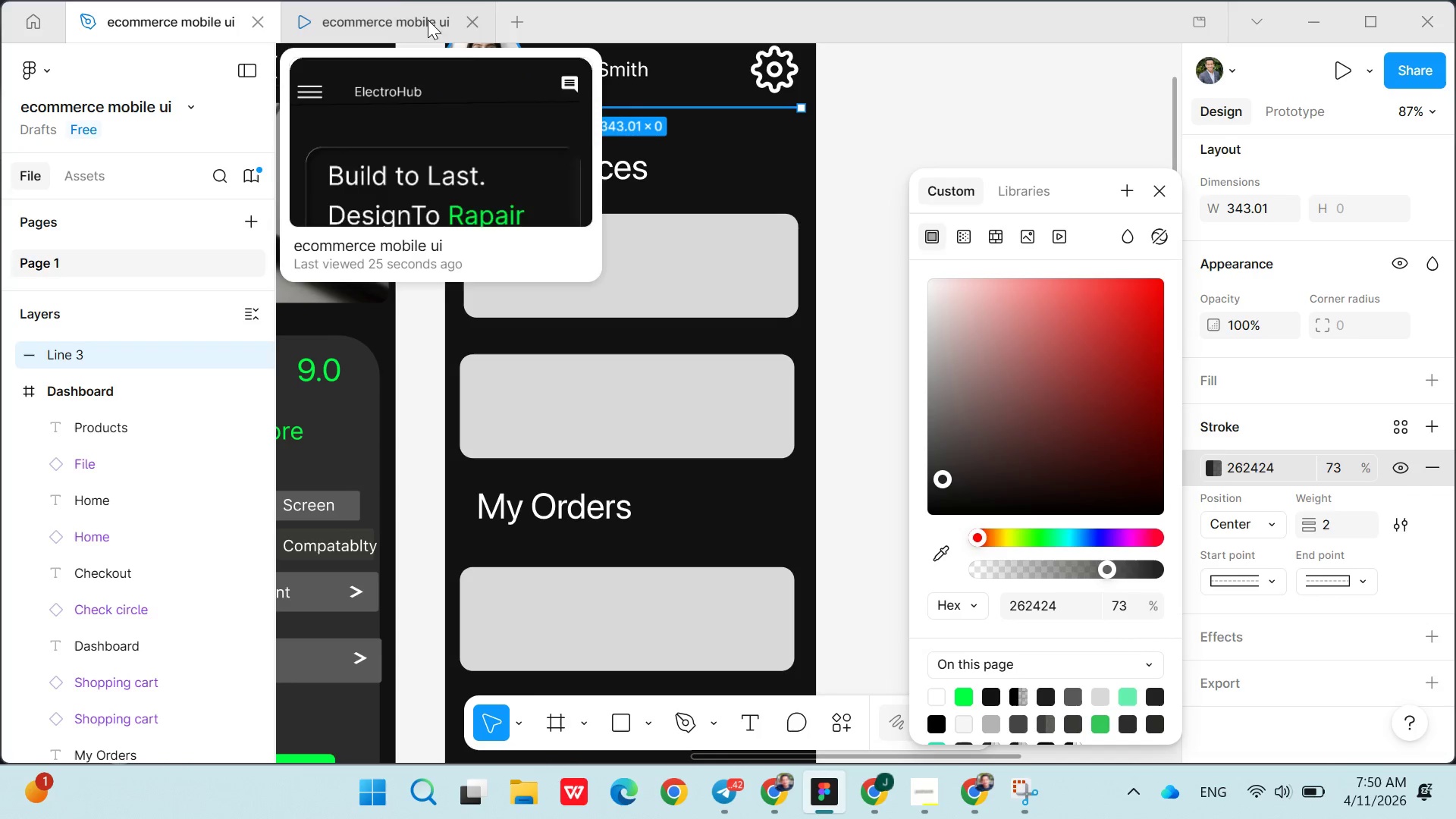 
left_click([376, 1])
 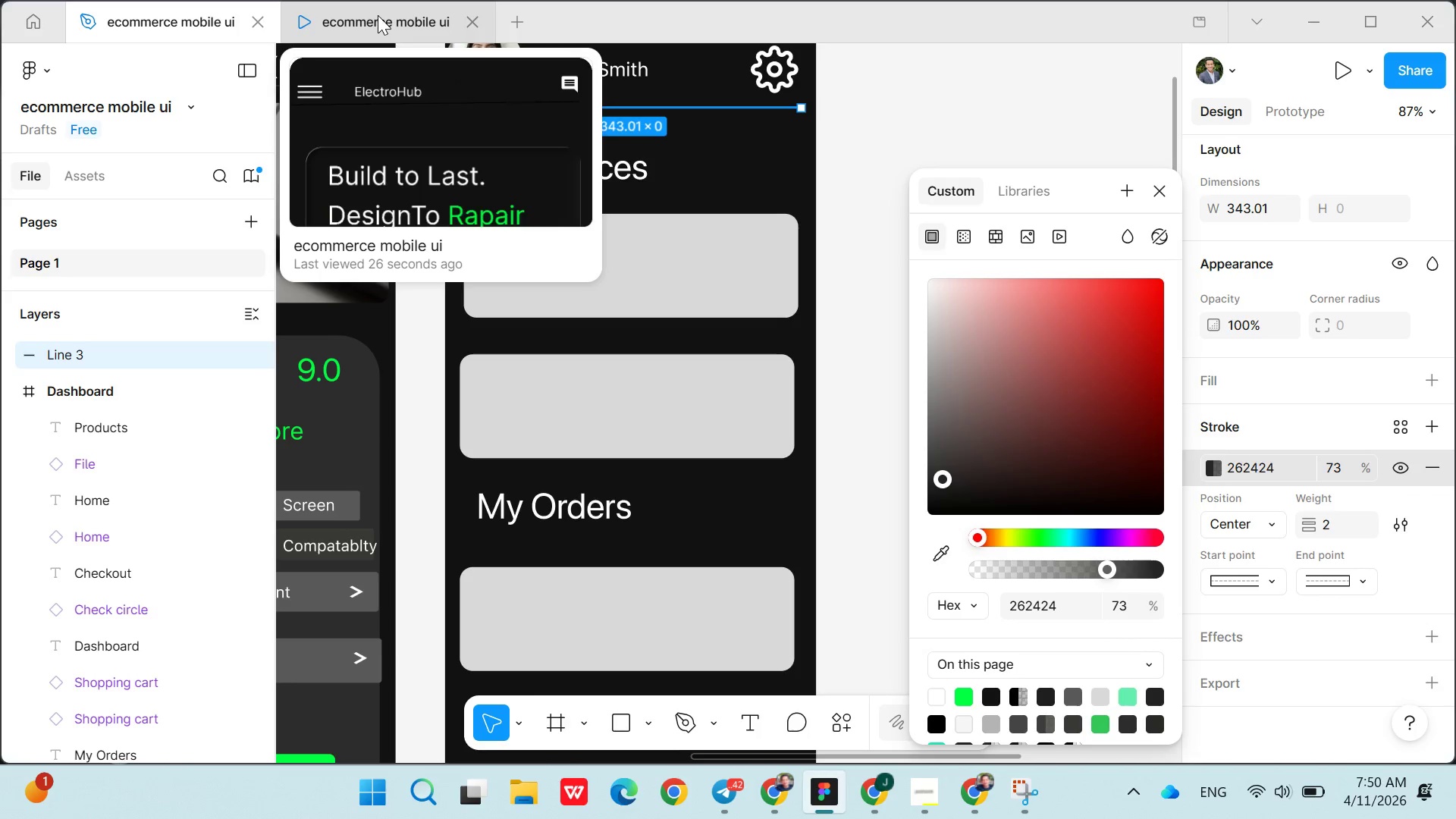 
left_click([378, 15])
 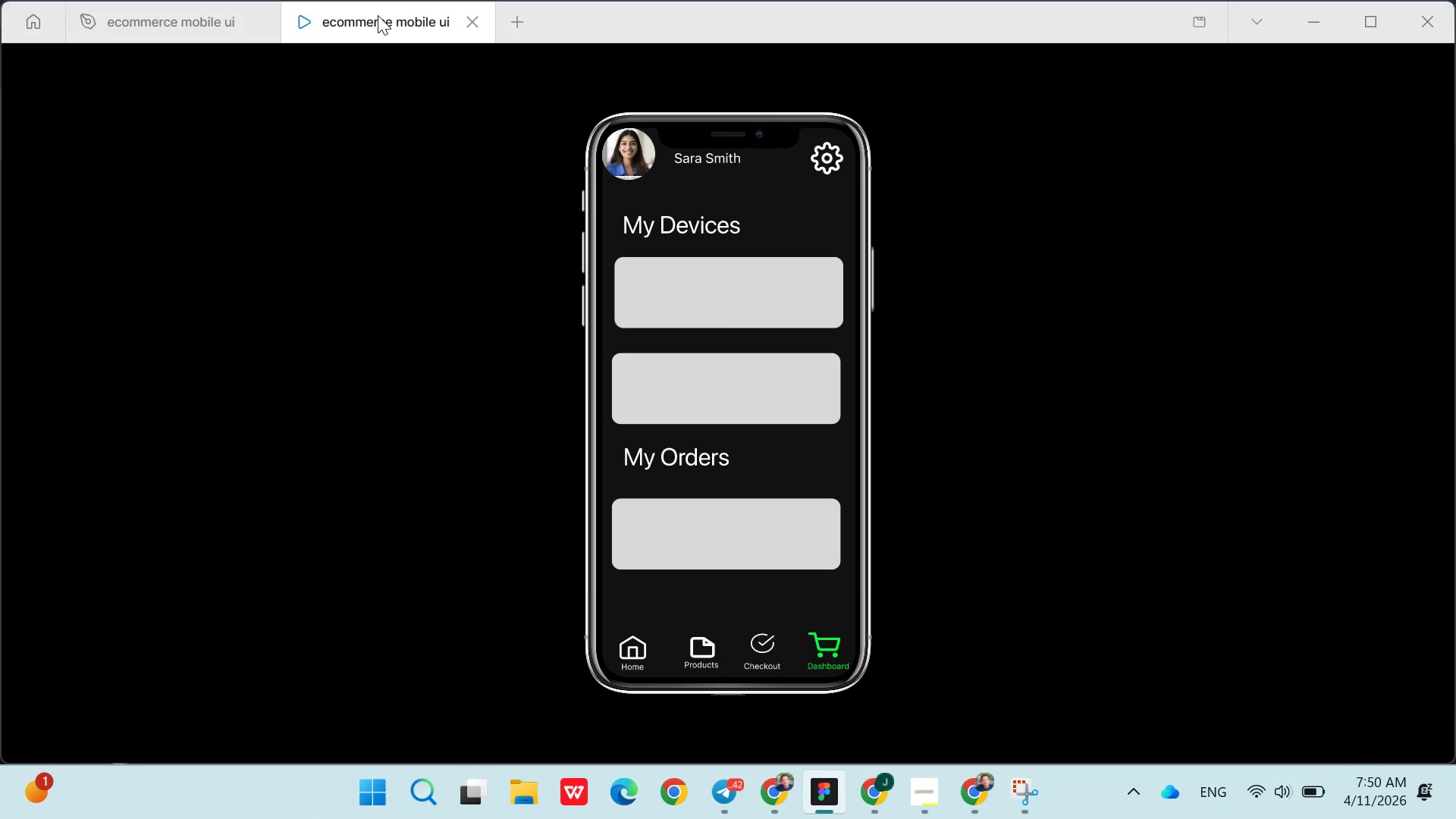 
wait(8.27)
 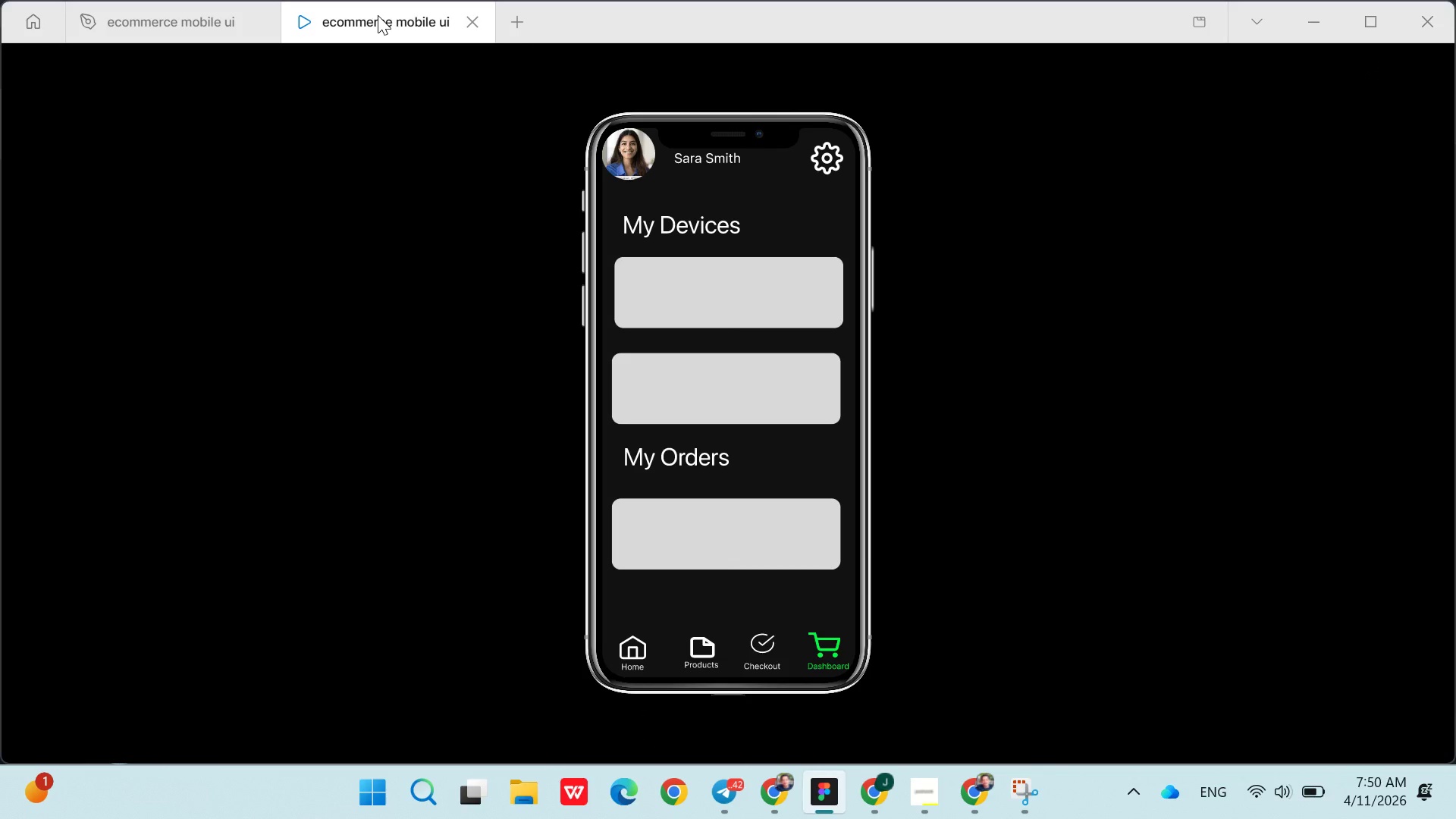 
left_click([727, 520])
 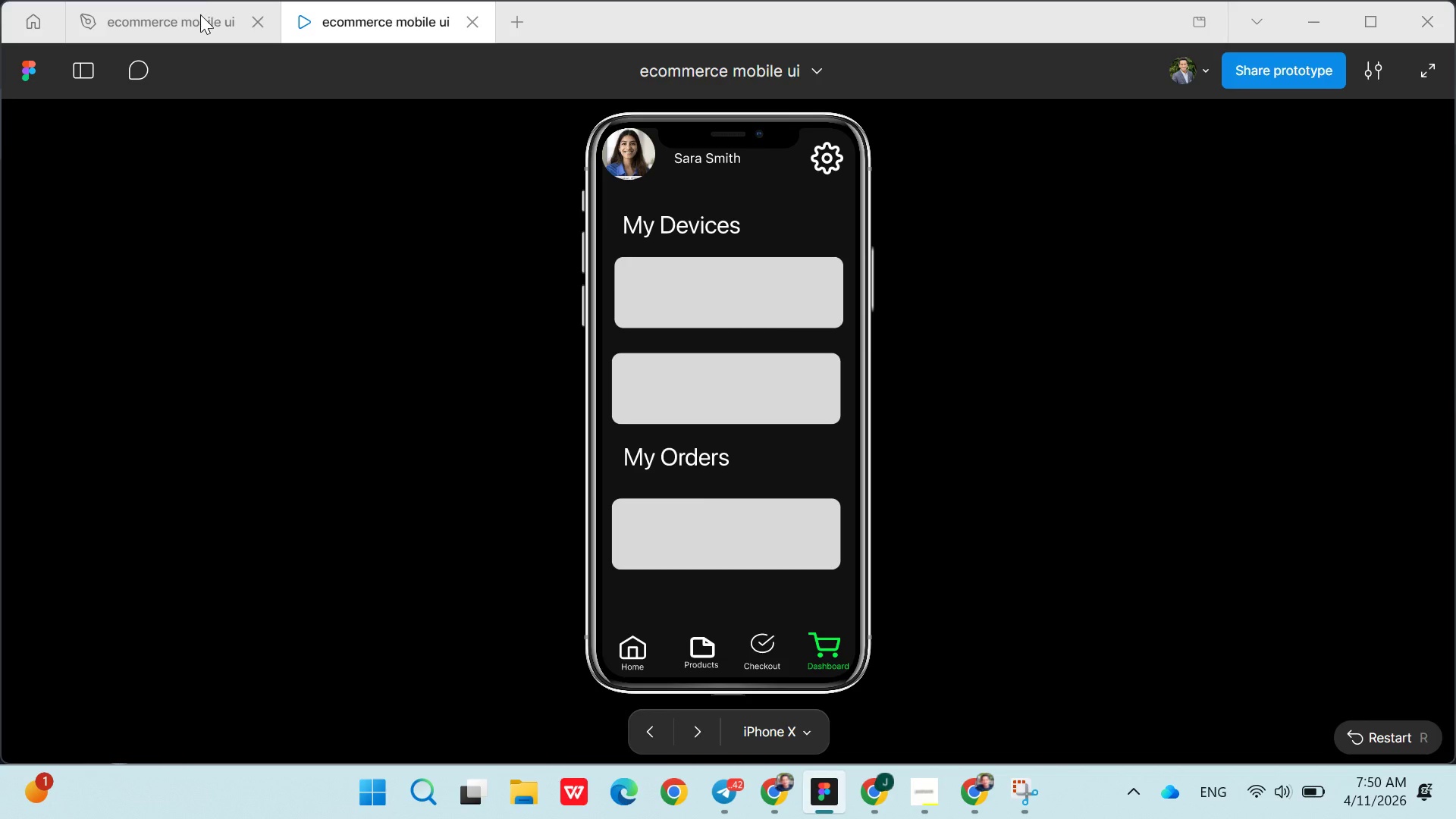 
left_click([199, 17])
 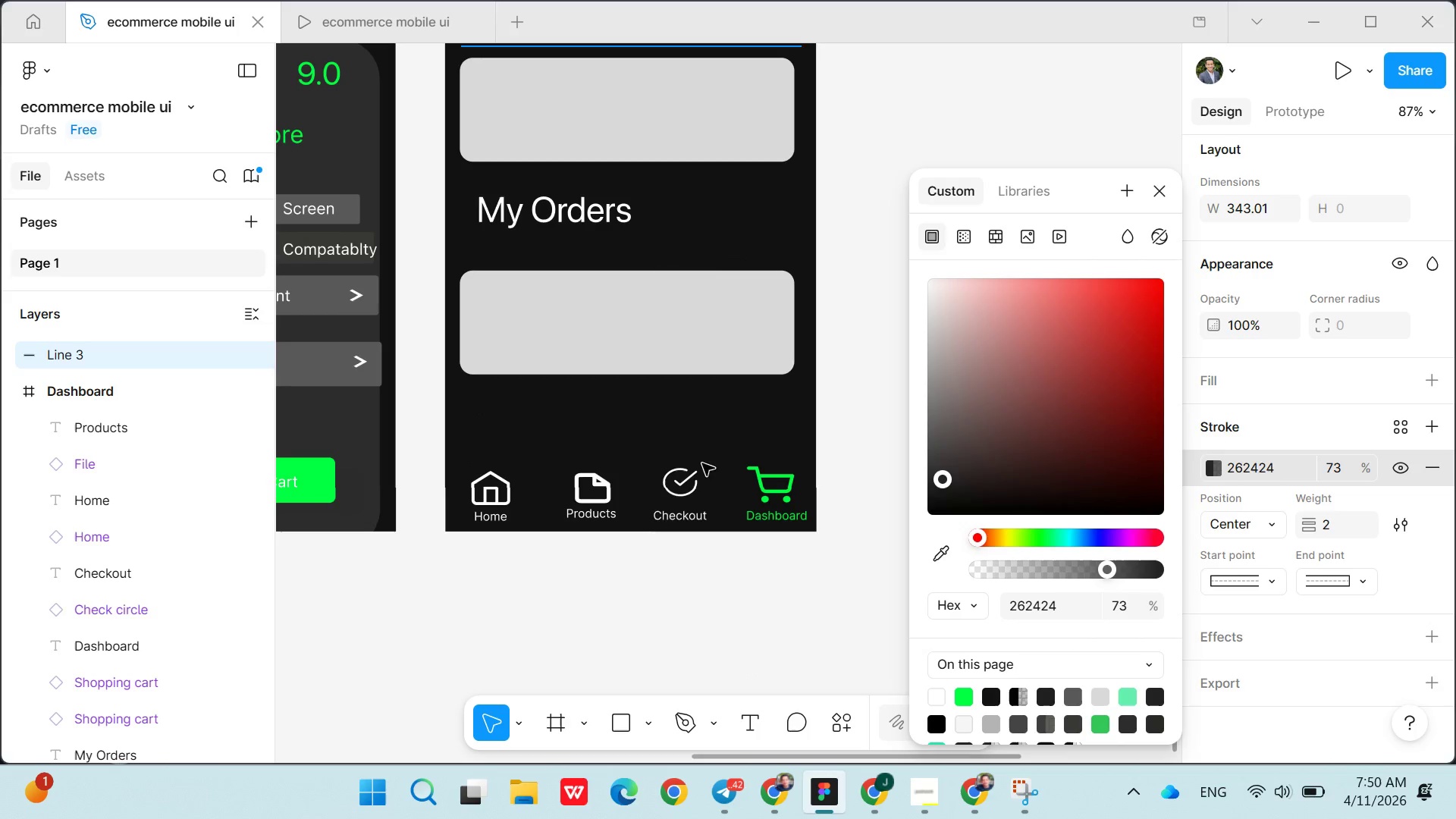 
left_click([692, 473])
 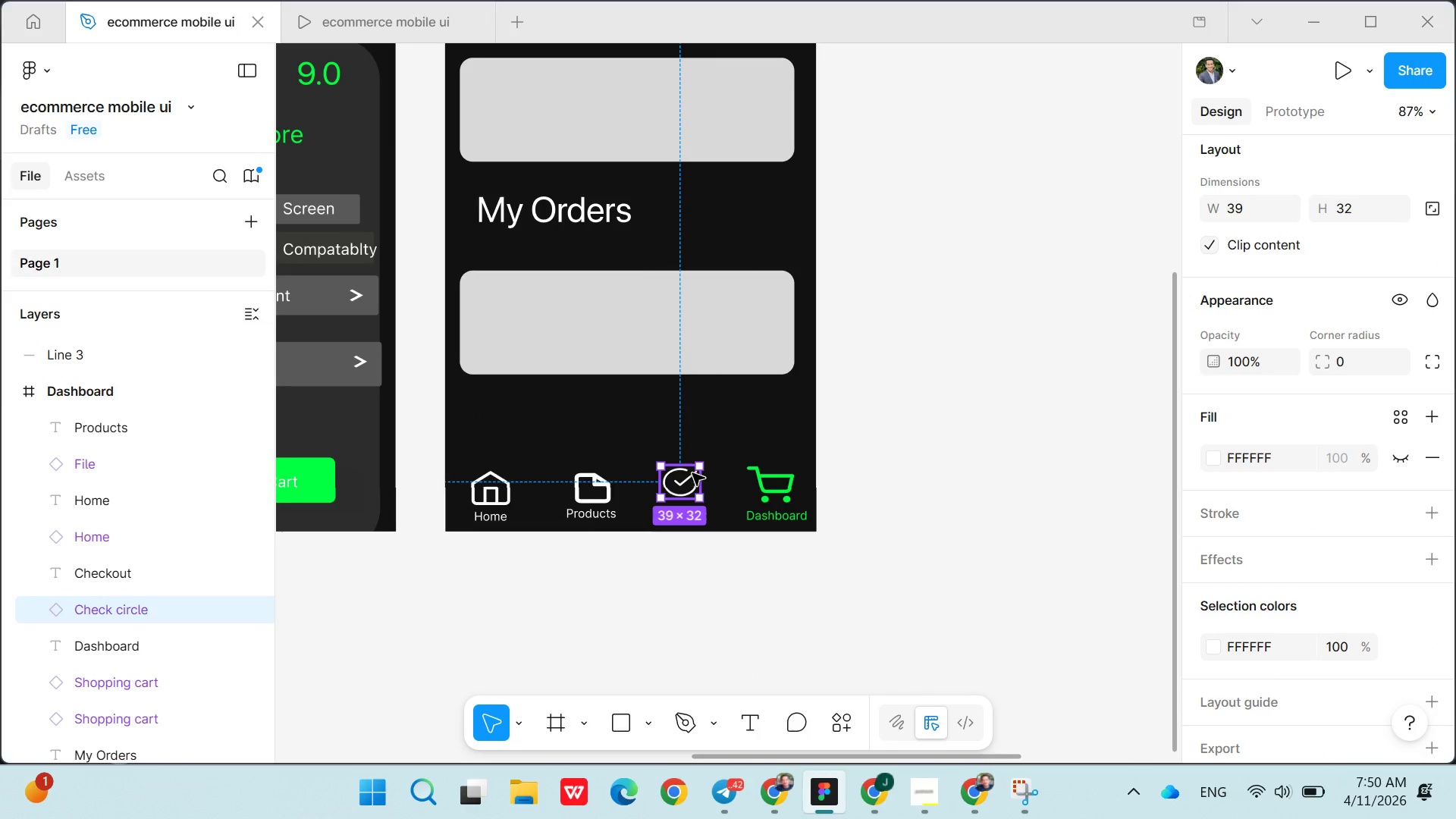 
left_click_drag(start_coordinate=[692, 473], to_coordinate=[692, 479])
 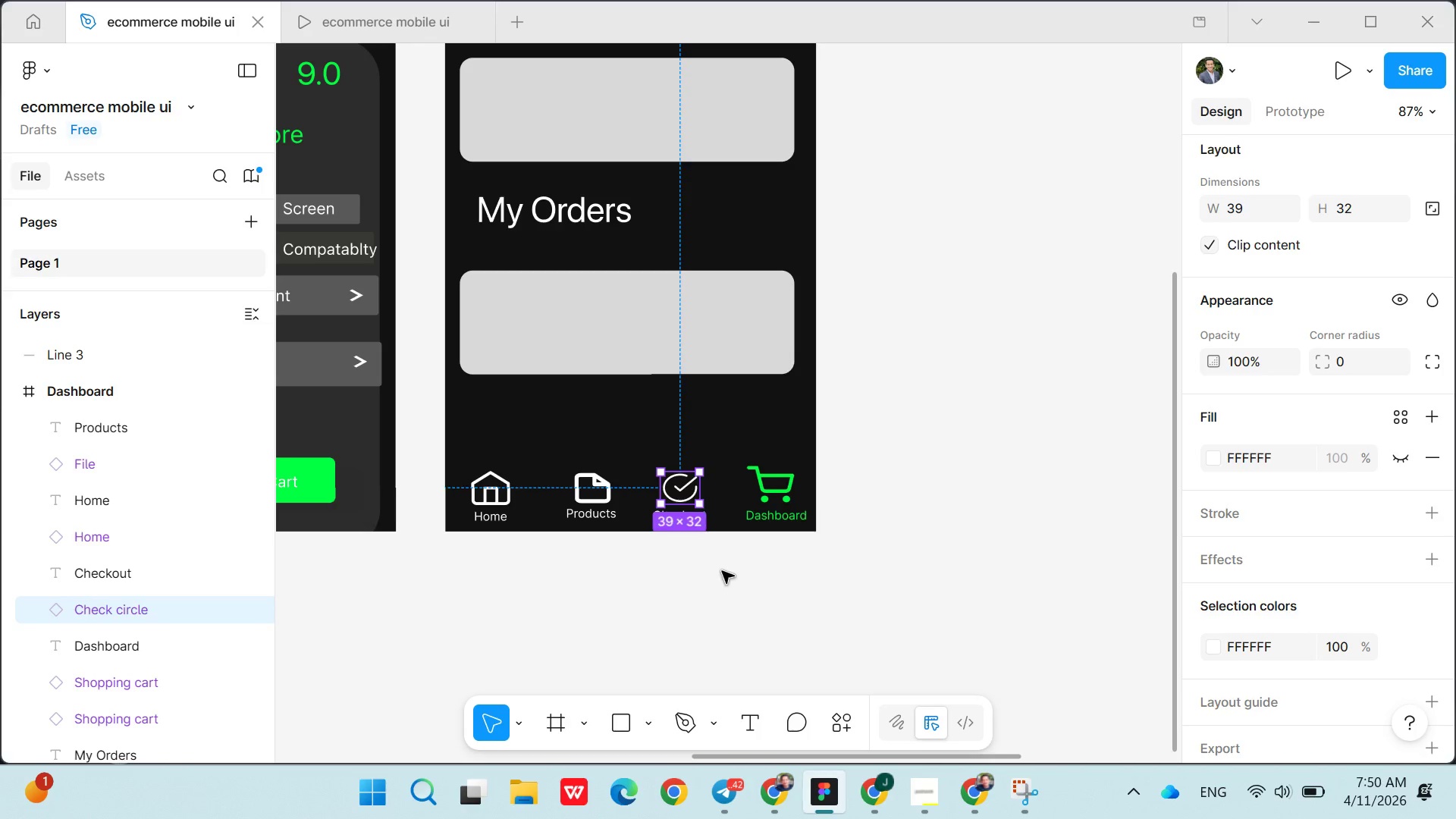 
left_click([717, 592])
 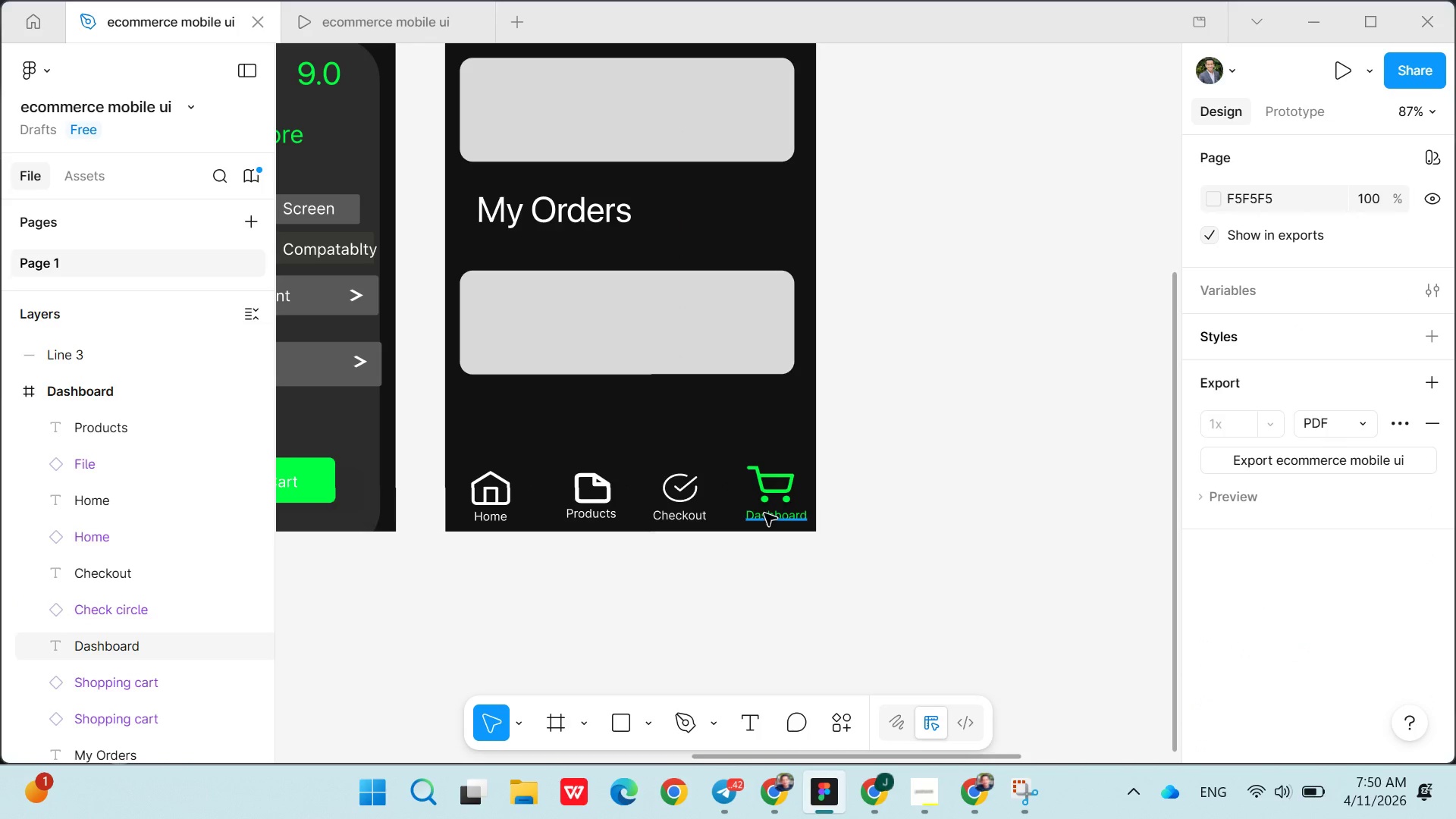 
left_click_drag(start_coordinate=[767, 482], to_coordinate=[770, 488])
 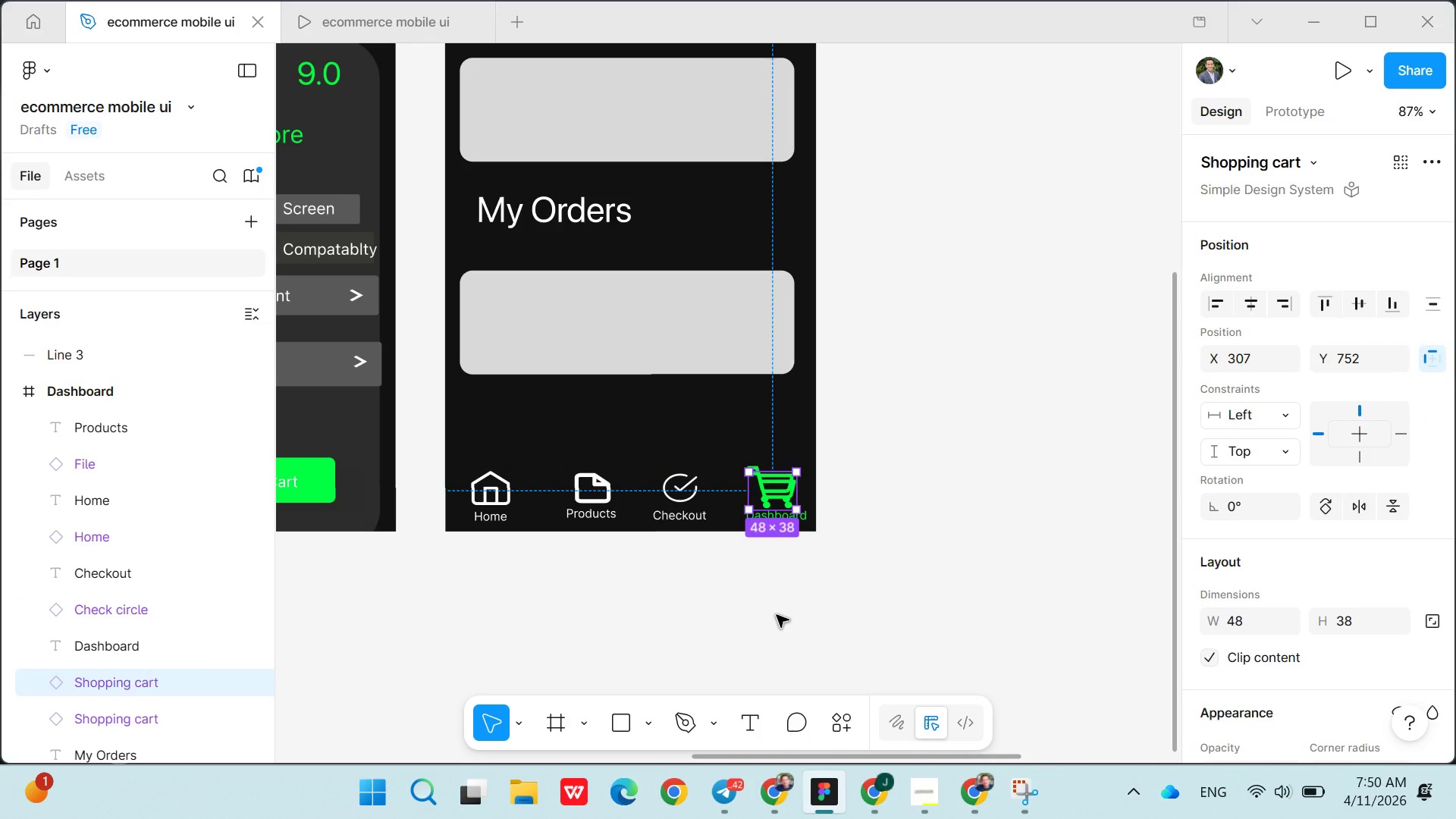 
left_click([777, 615])
 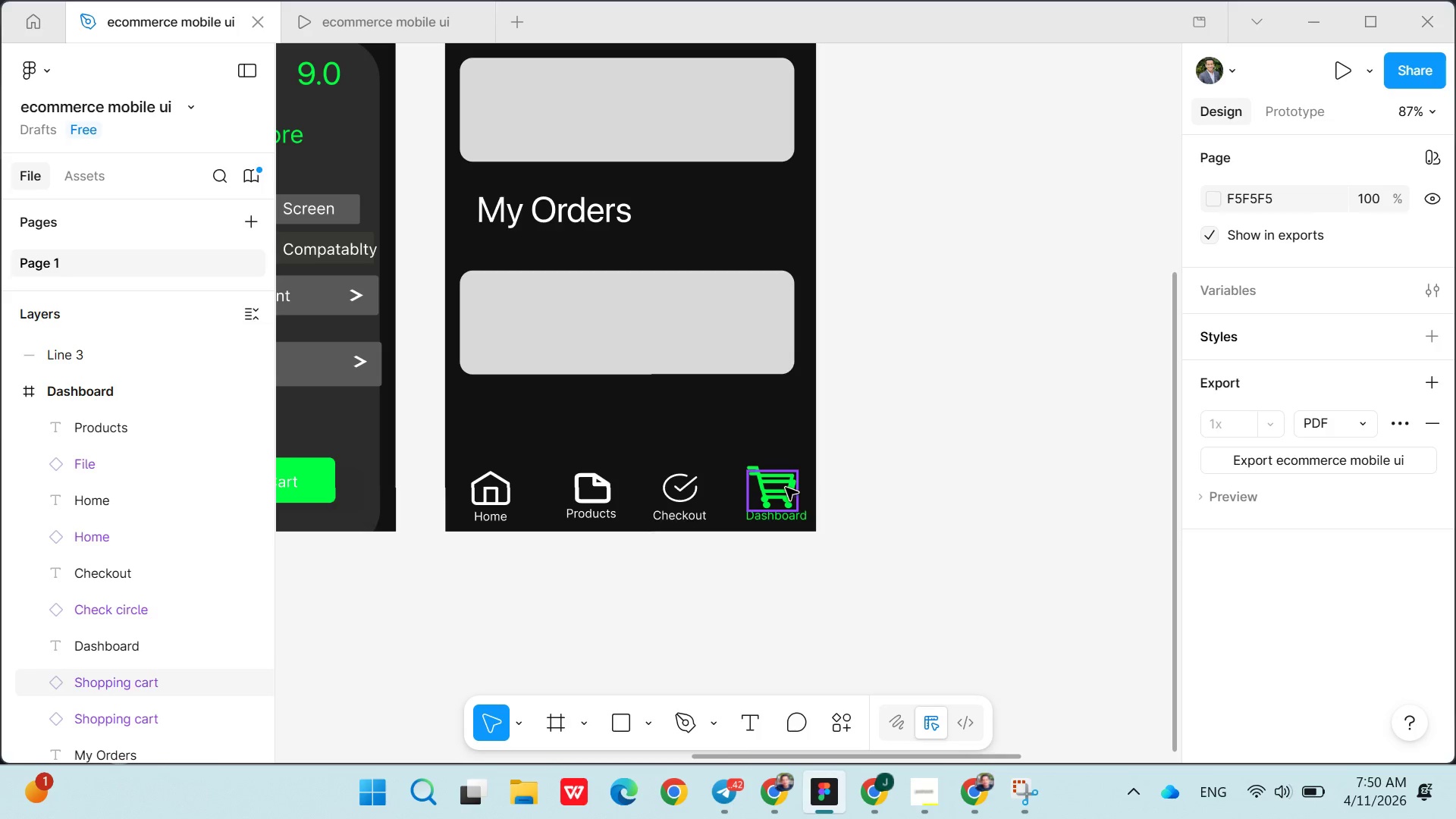 
left_click([784, 488])
 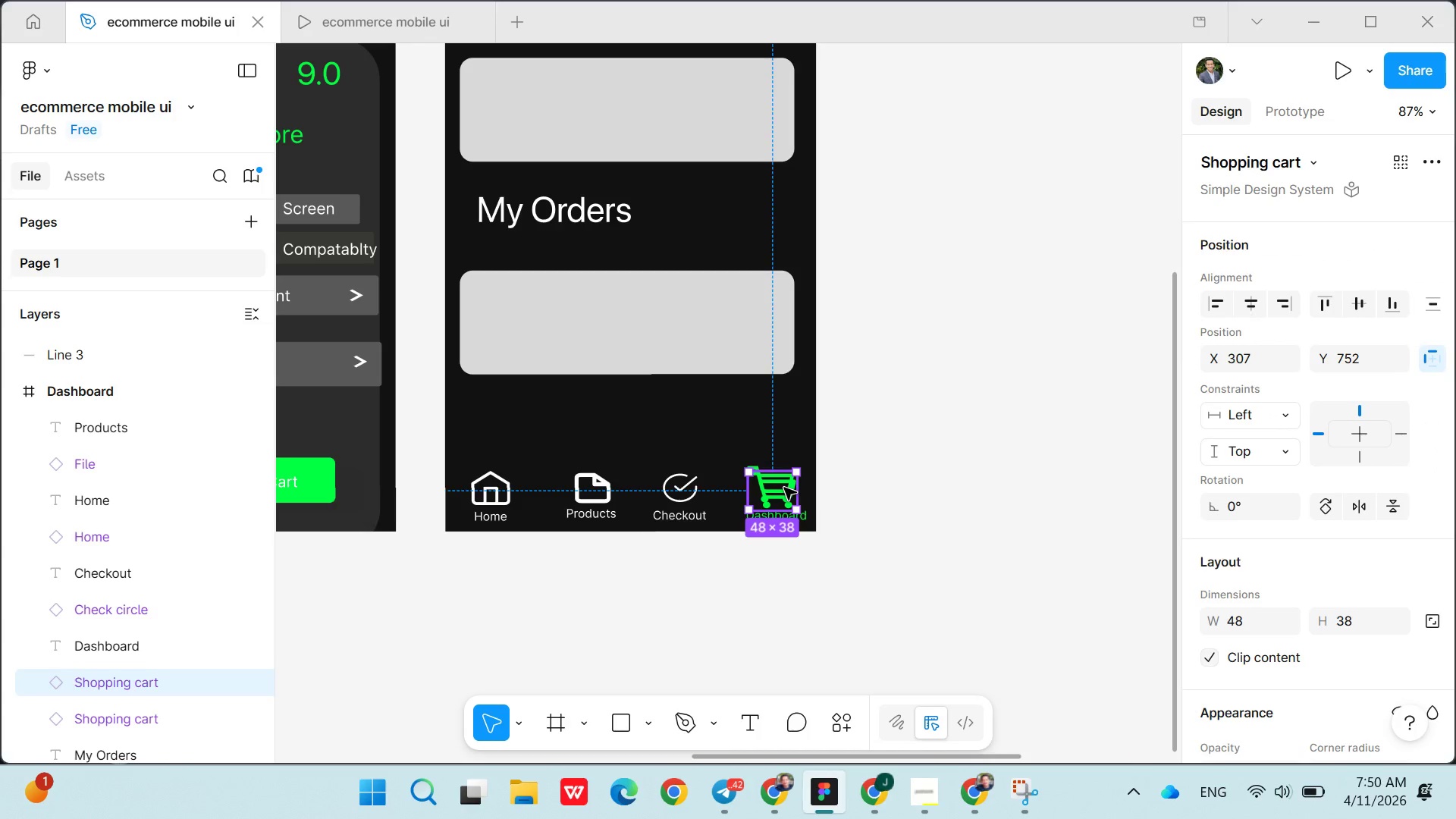 
key(Control+X)
 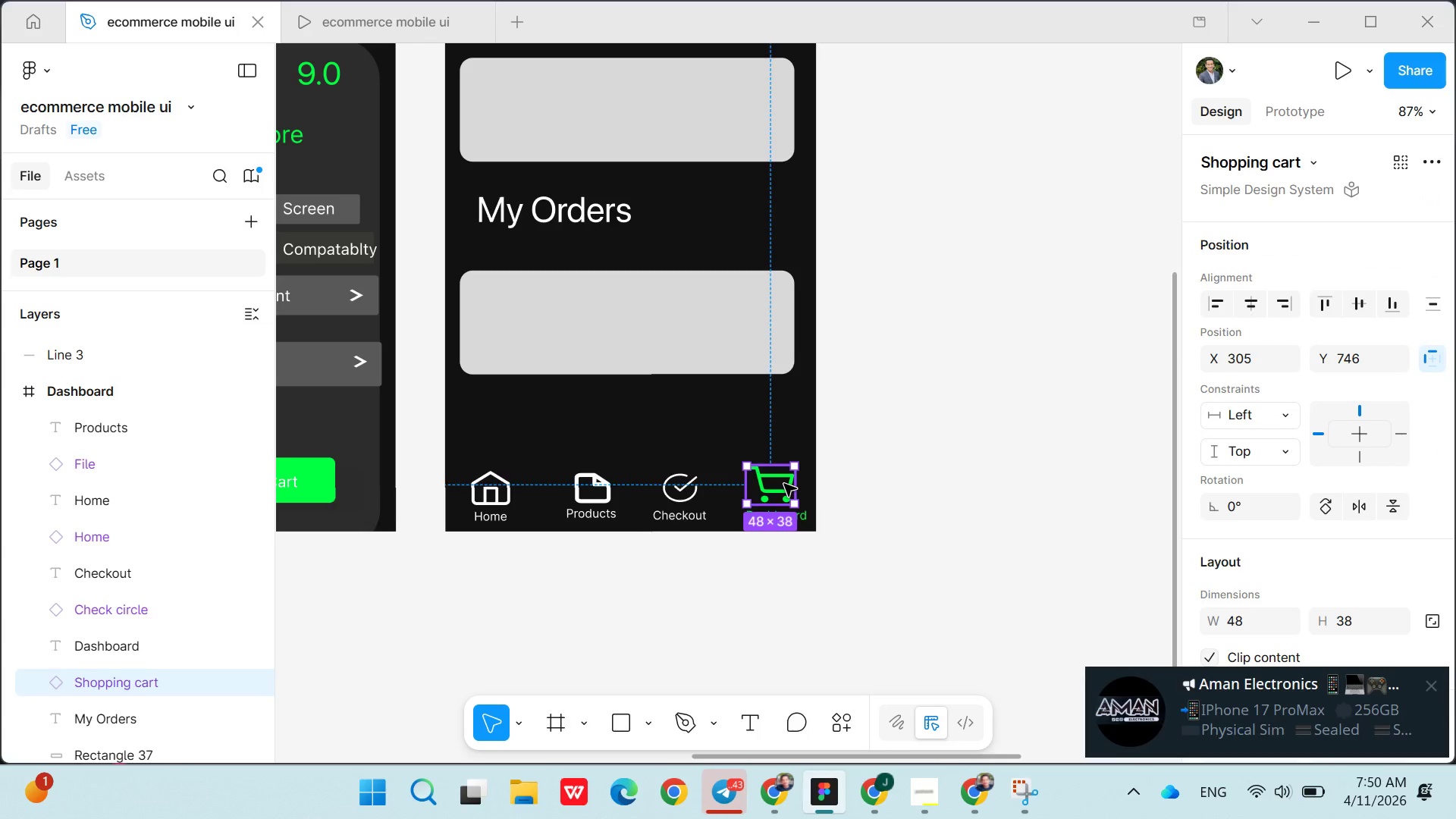 
hold_key(key=ControlLeft, duration=1.52)
 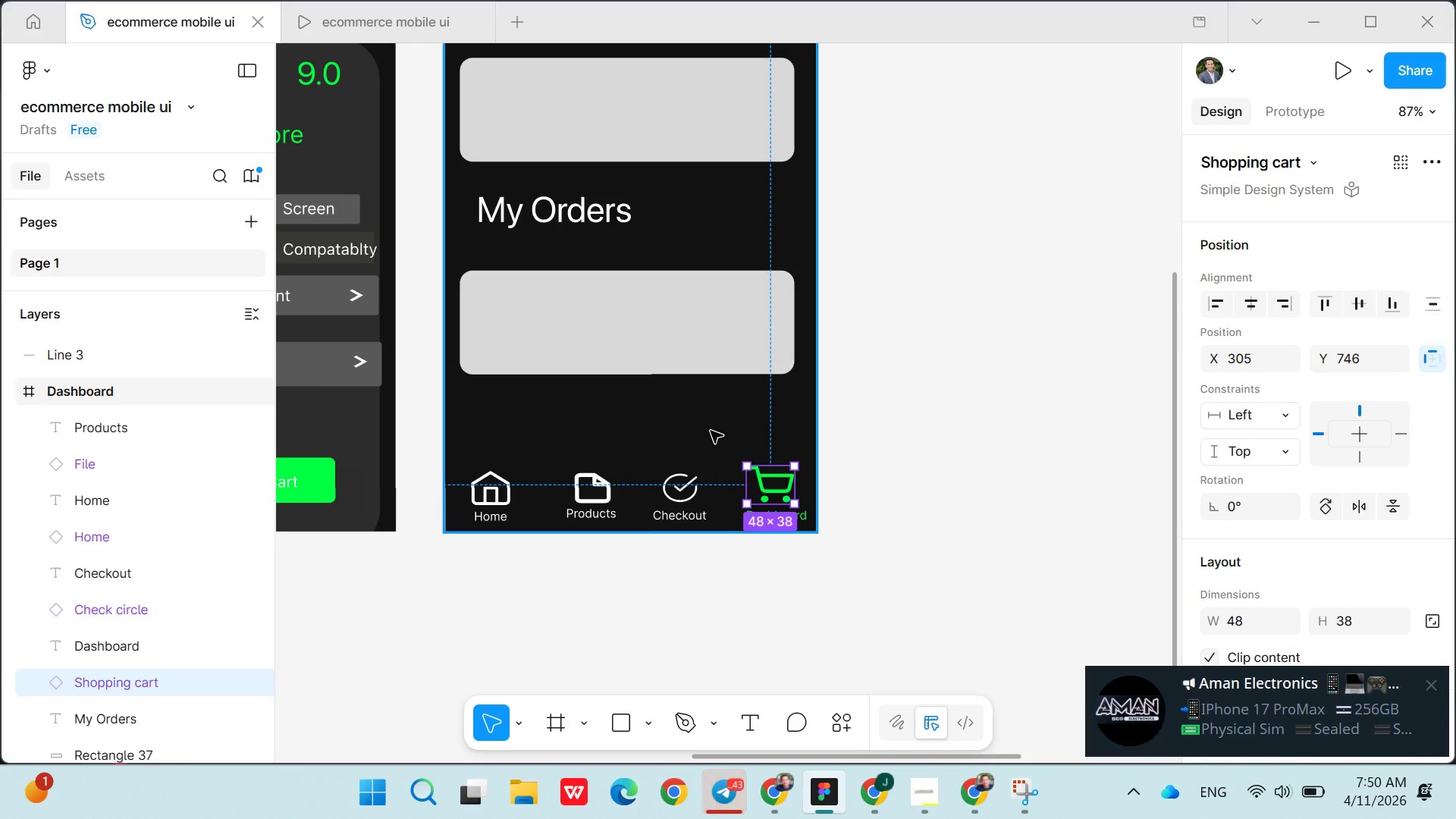 
hold_key(key=ControlLeft, duration=0.36)
 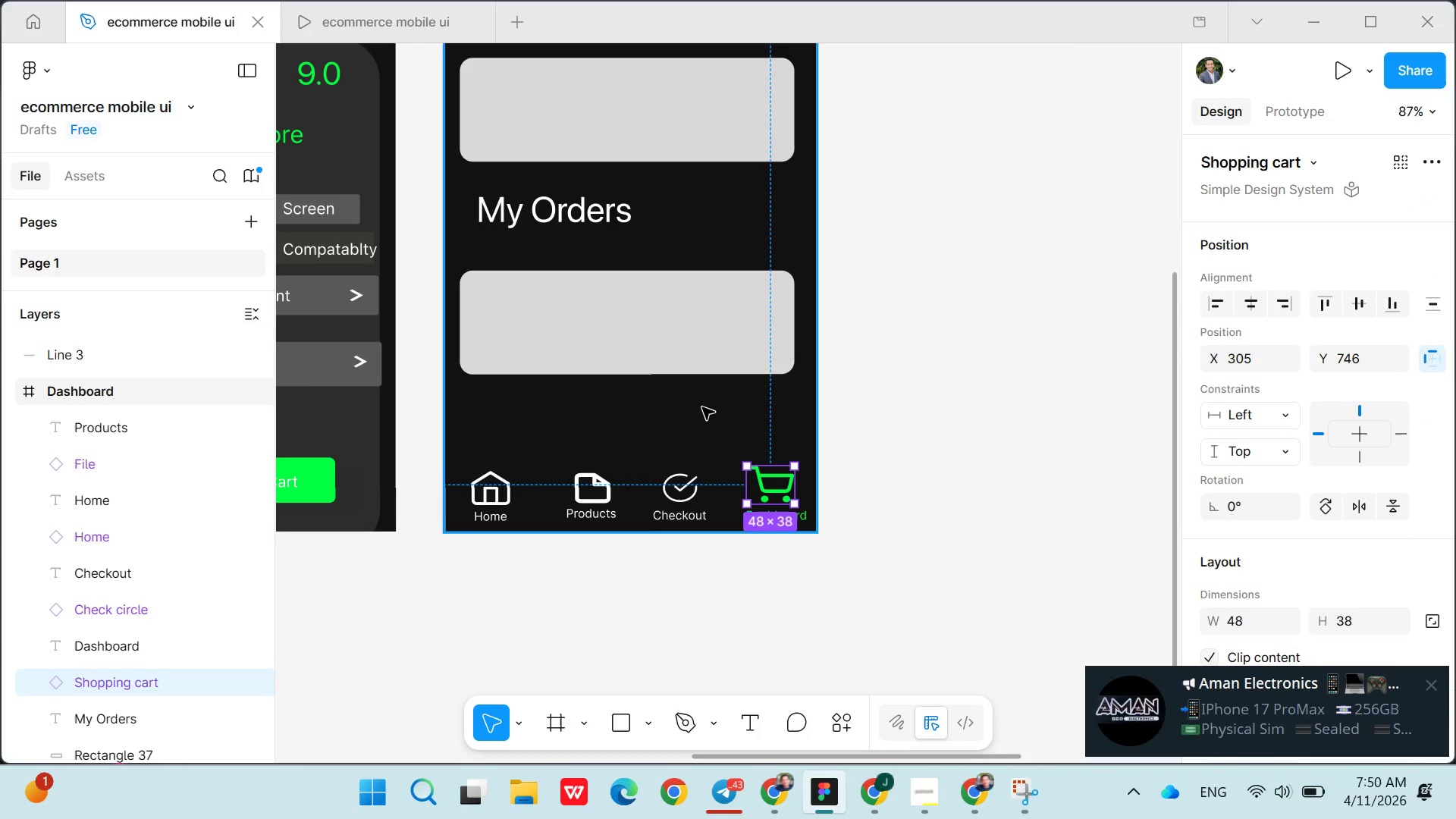 
left_click([702, 407])
 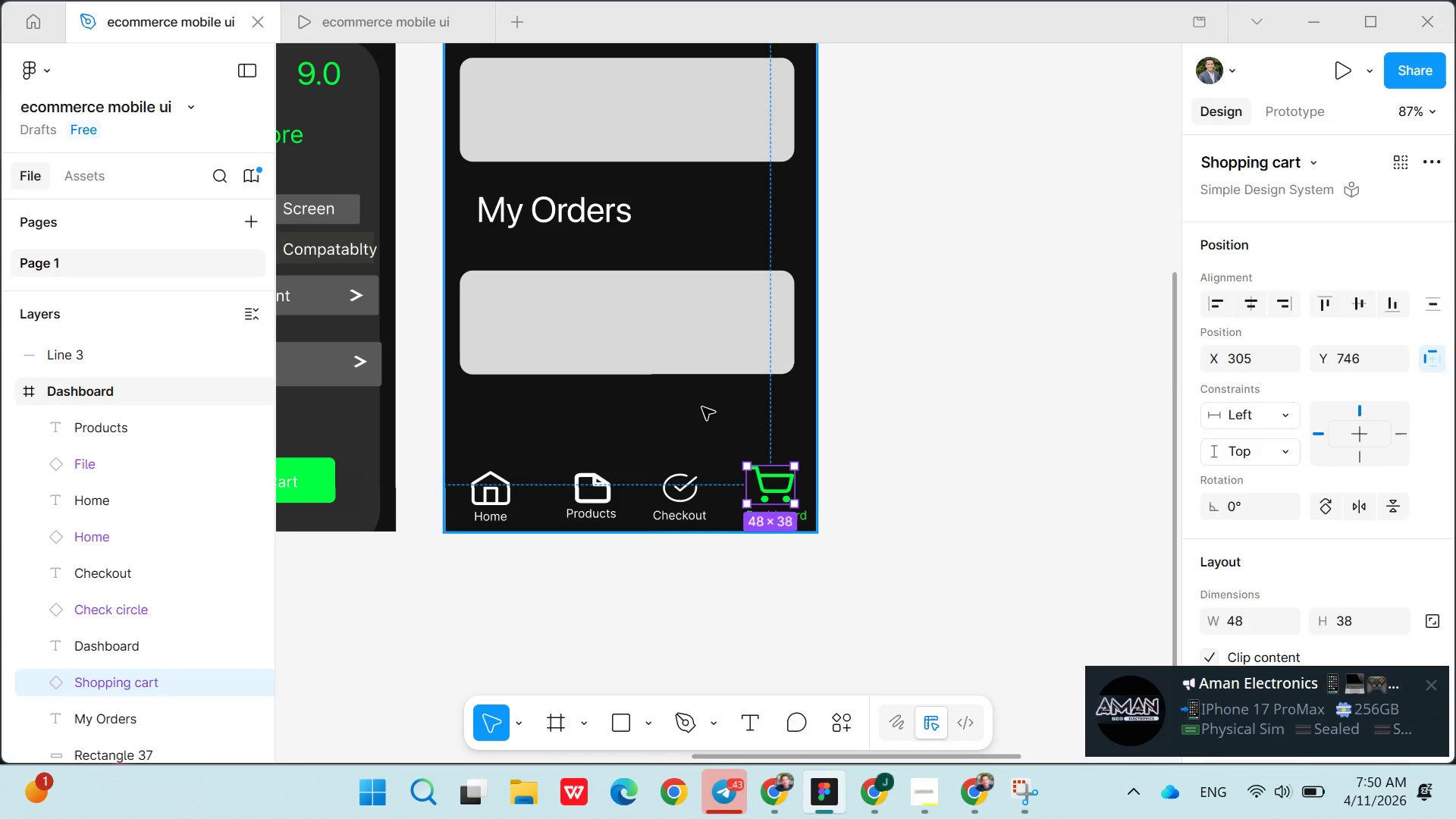 
key(Control+V)
 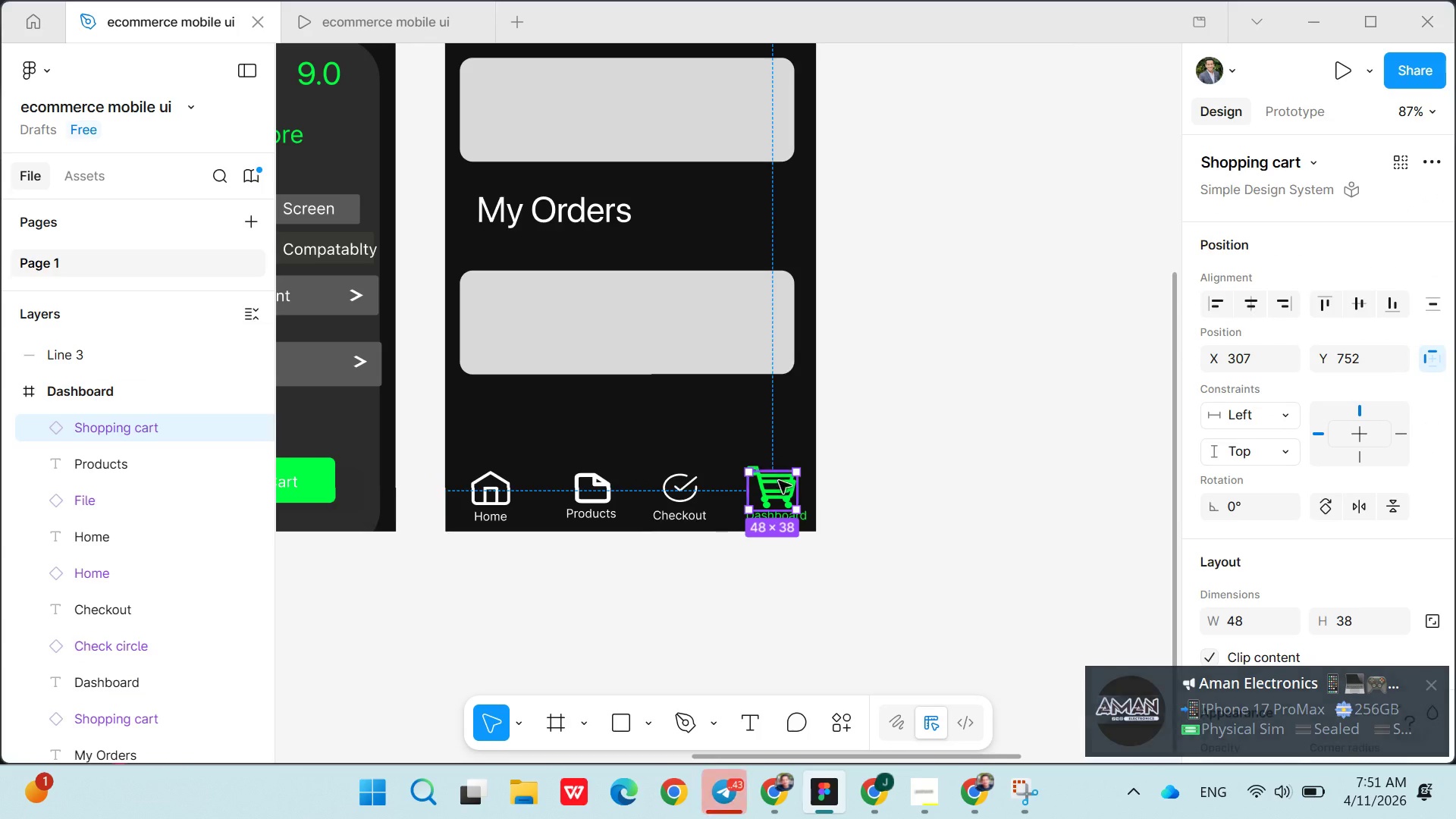 
left_click_drag(start_coordinate=[780, 483], to_coordinate=[769, 441])
 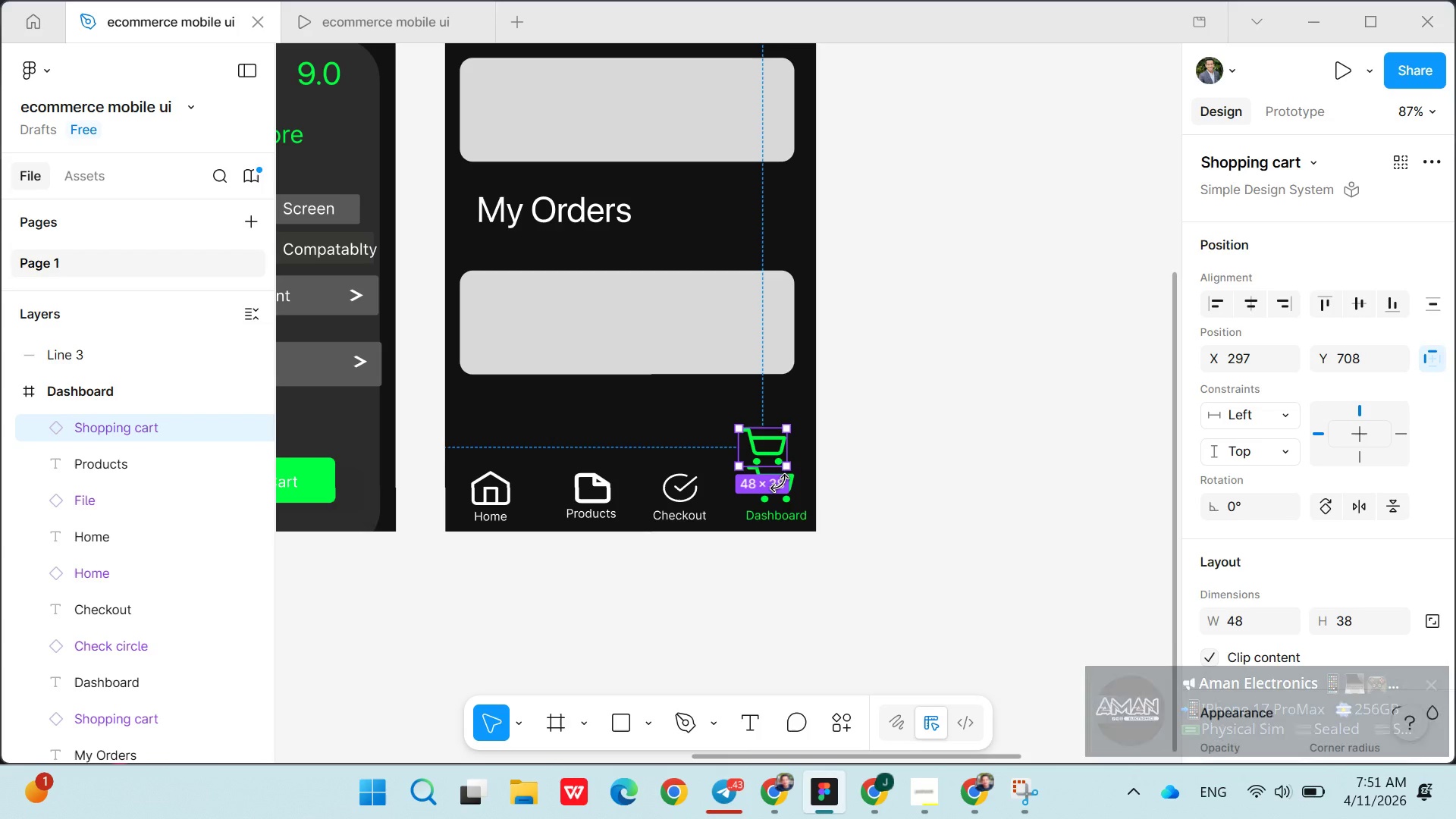 
left_click([780, 483])
 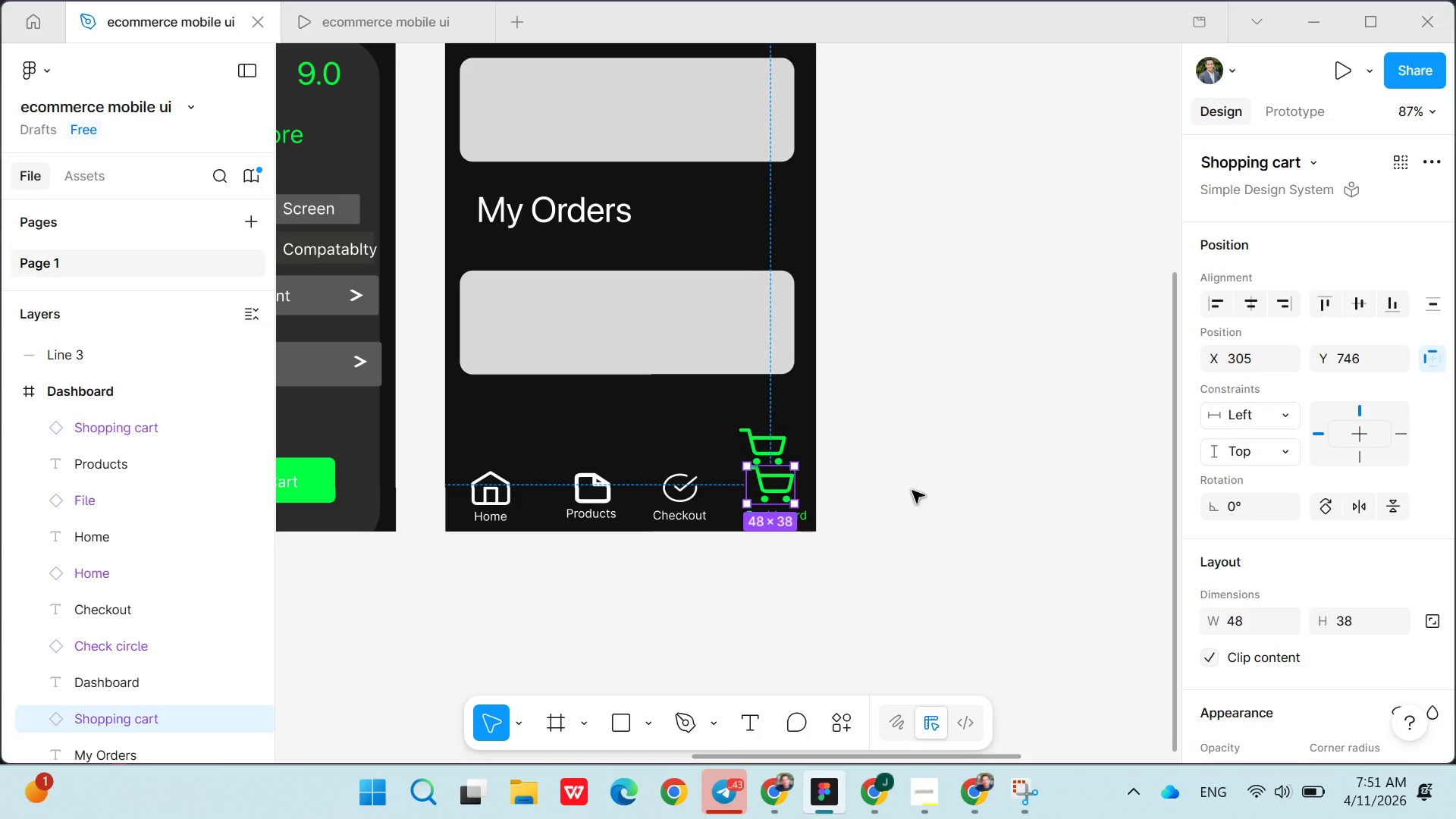 
left_click([912, 491])
 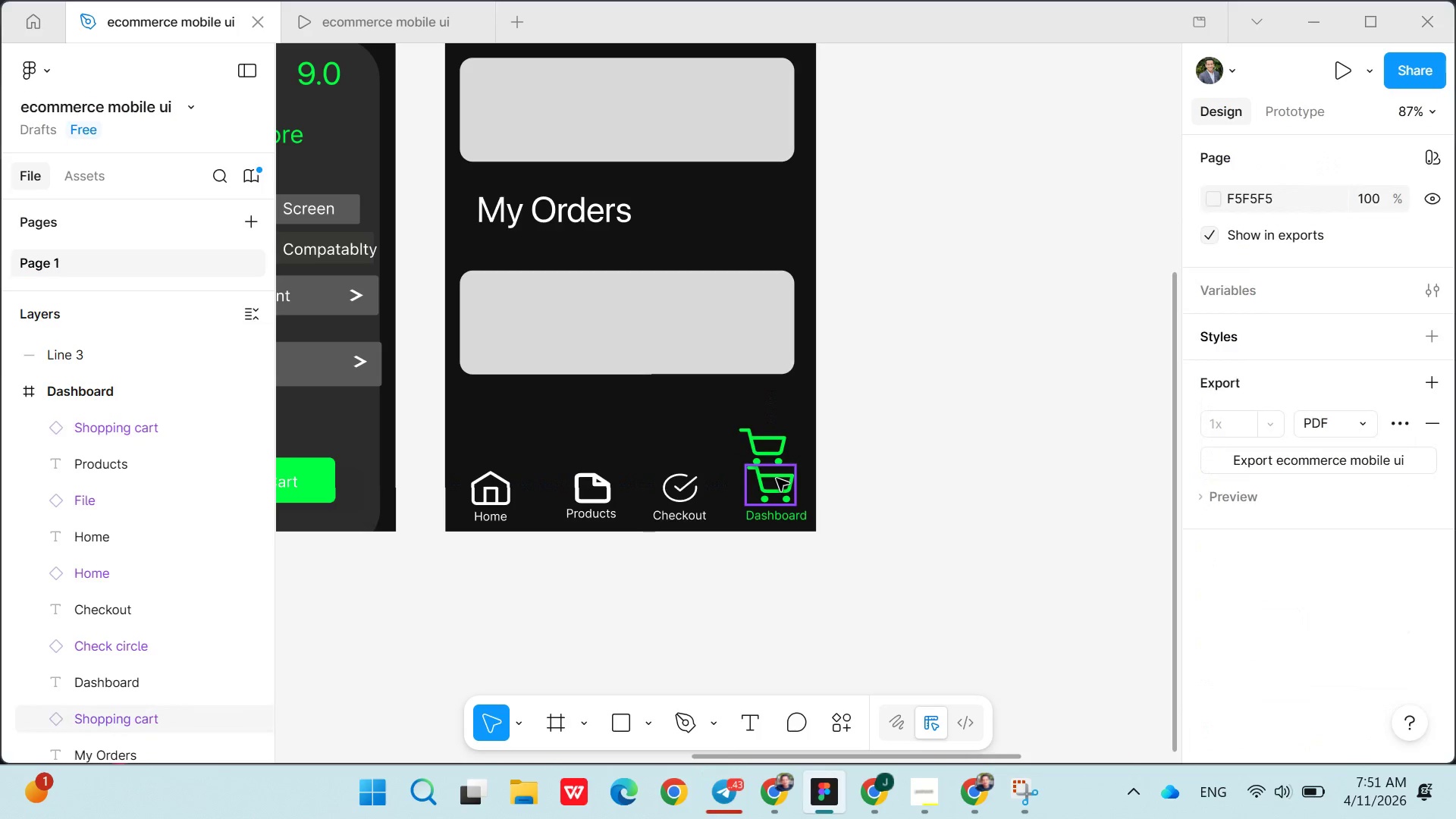 
left_click([777, 479])
 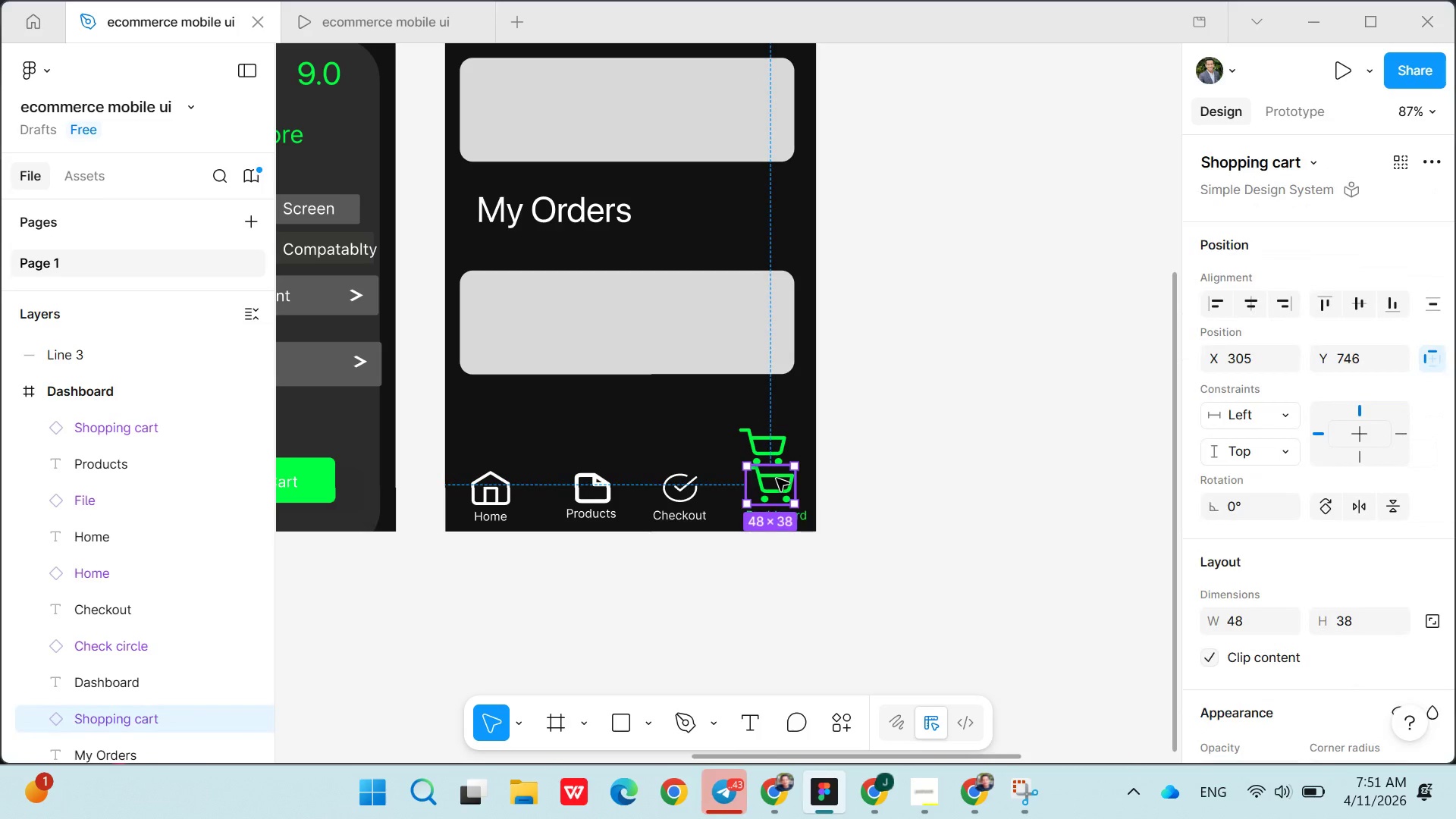 
hold_key(key=ControlLeft, duration=0.58)
 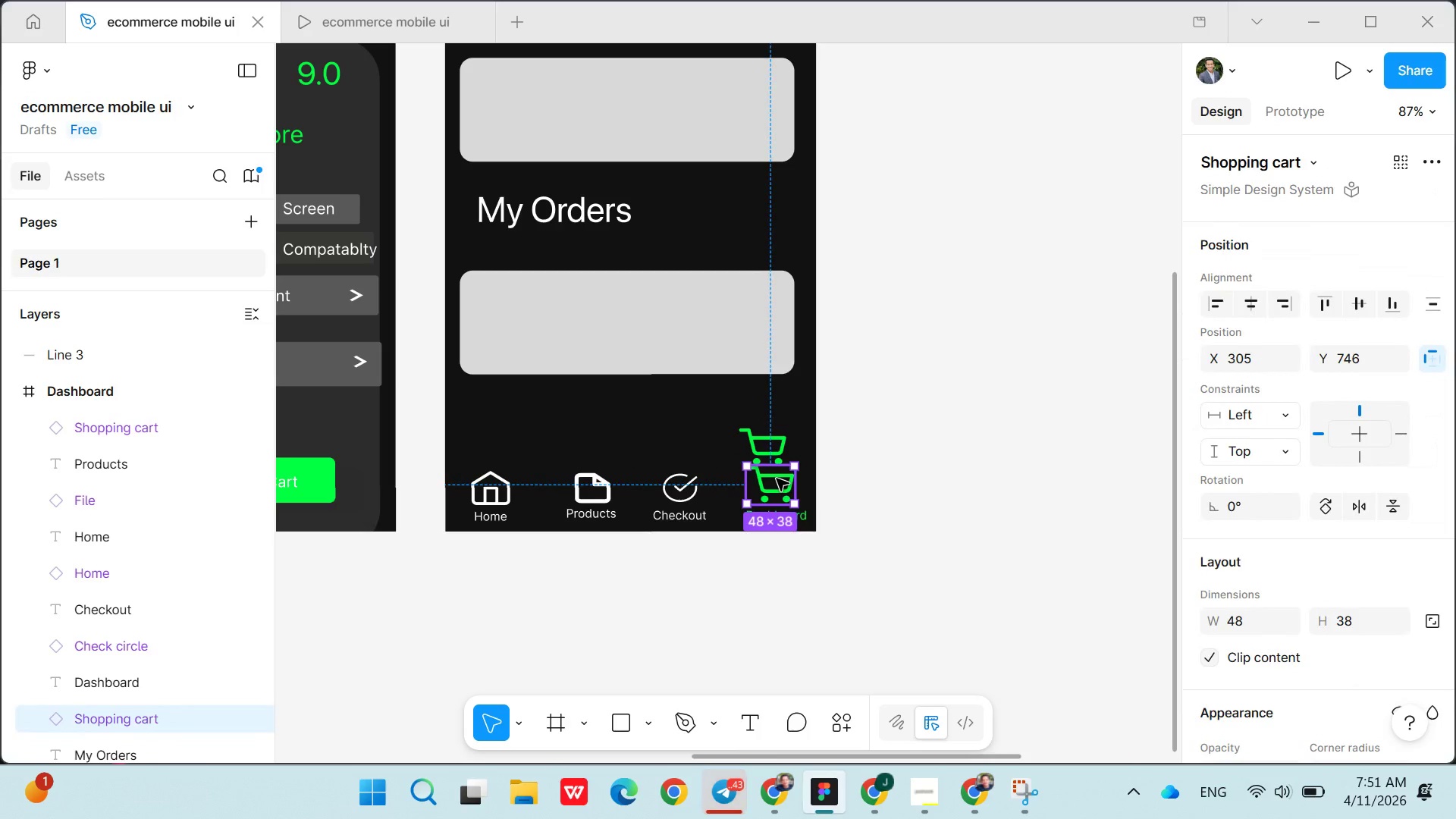 
key(X)
 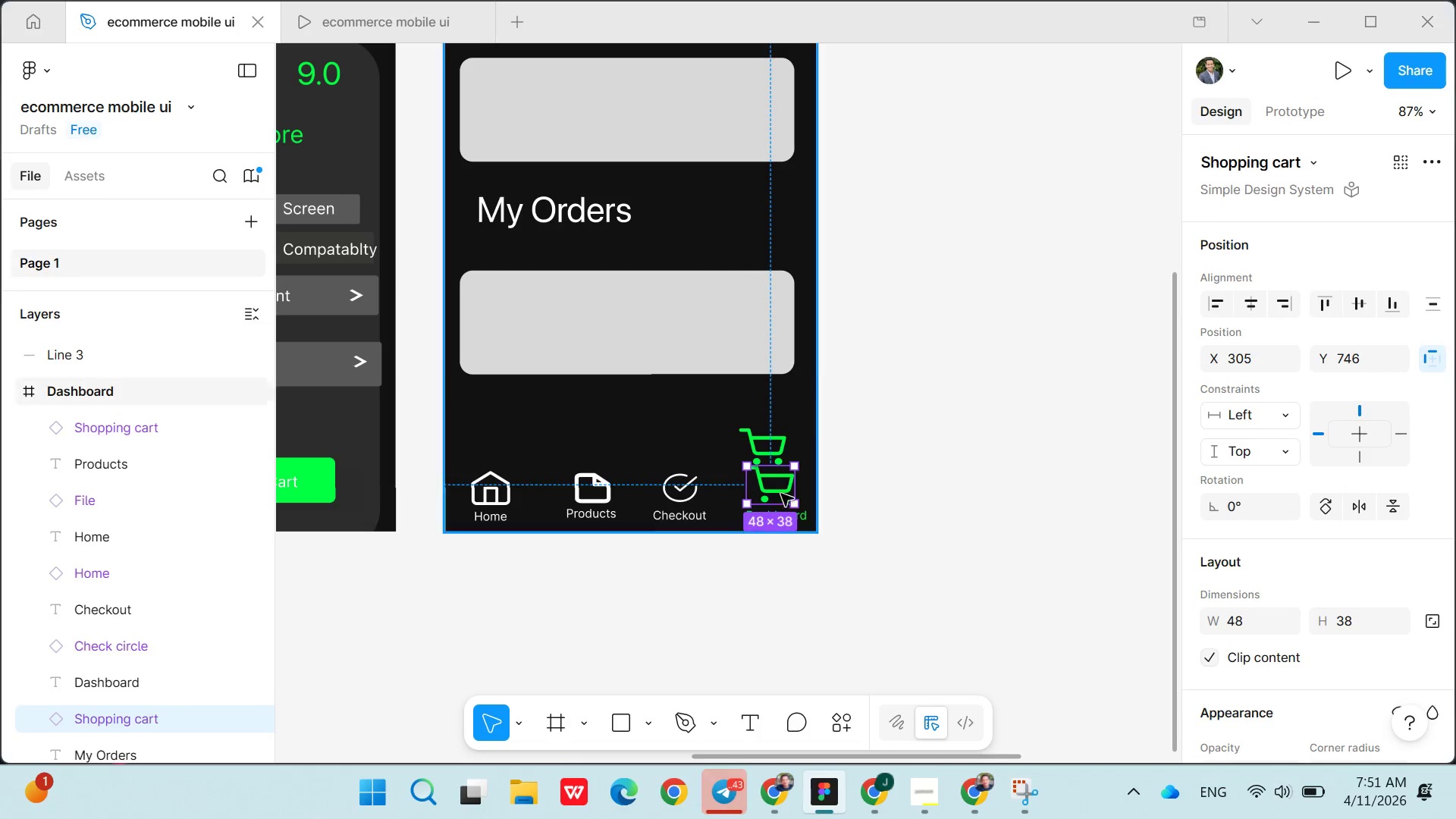 
left_click([780, 494])
 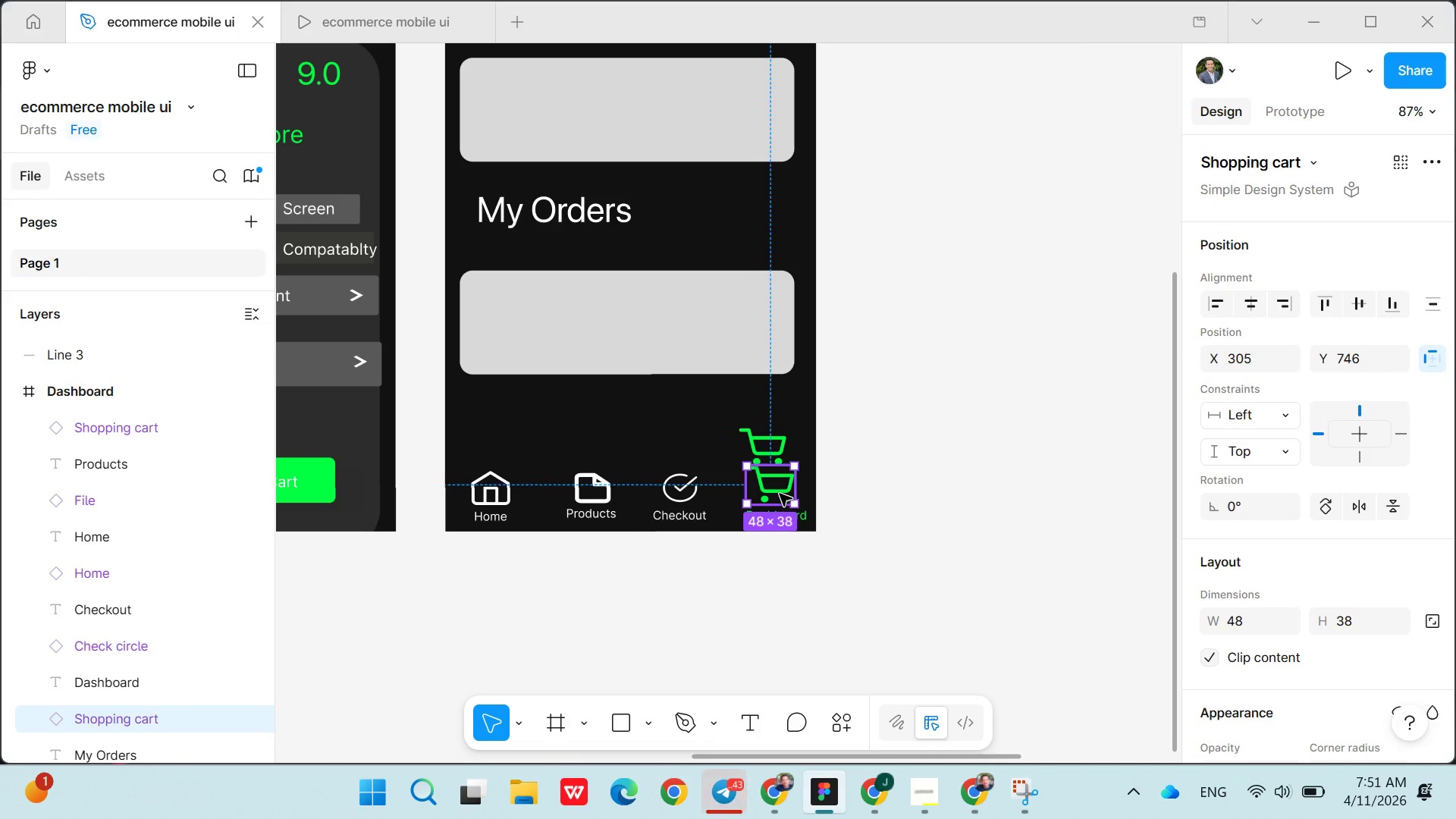 
key(Control+ControlLeft)
 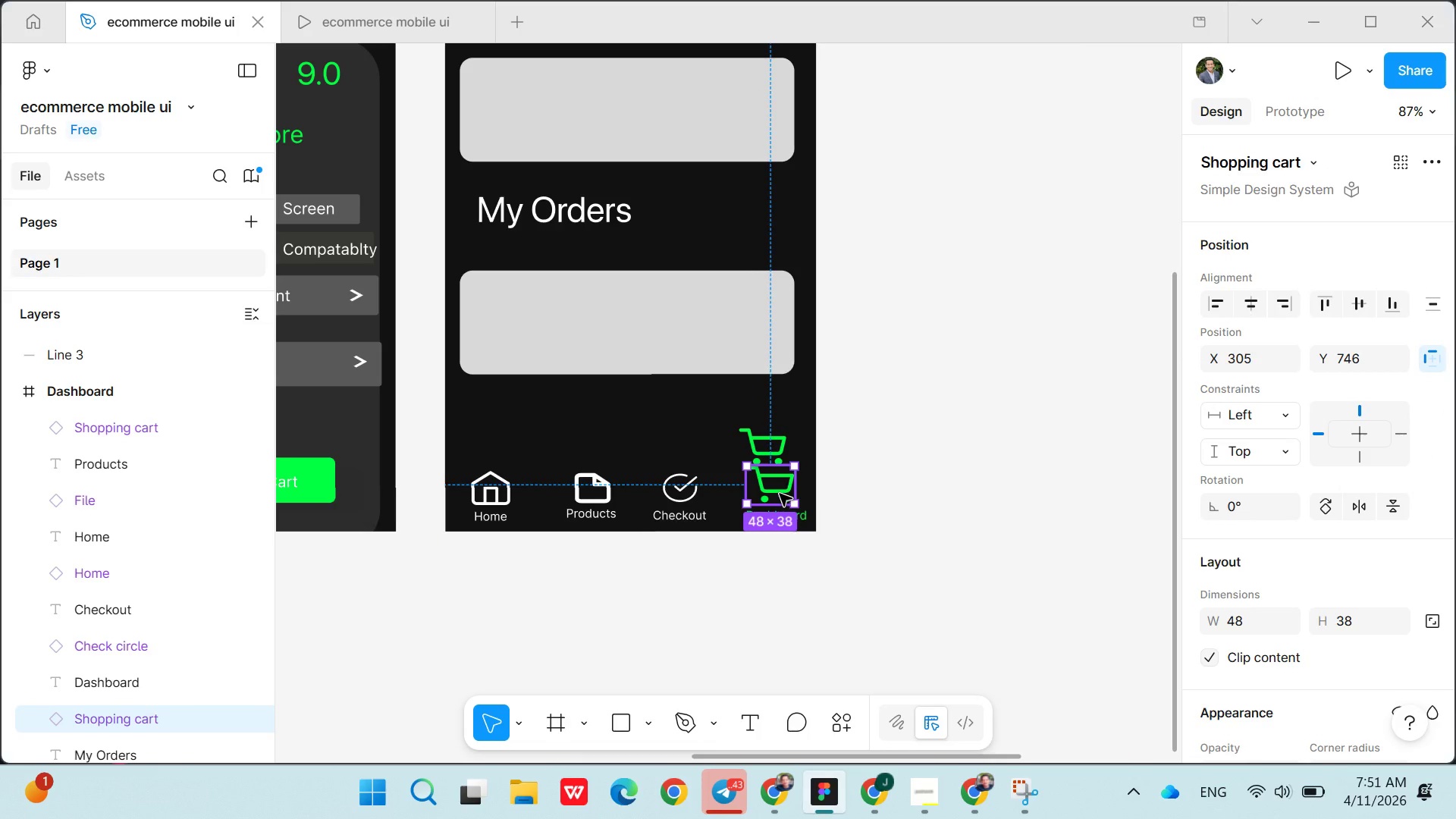 
key(Control+ControlLeft)
 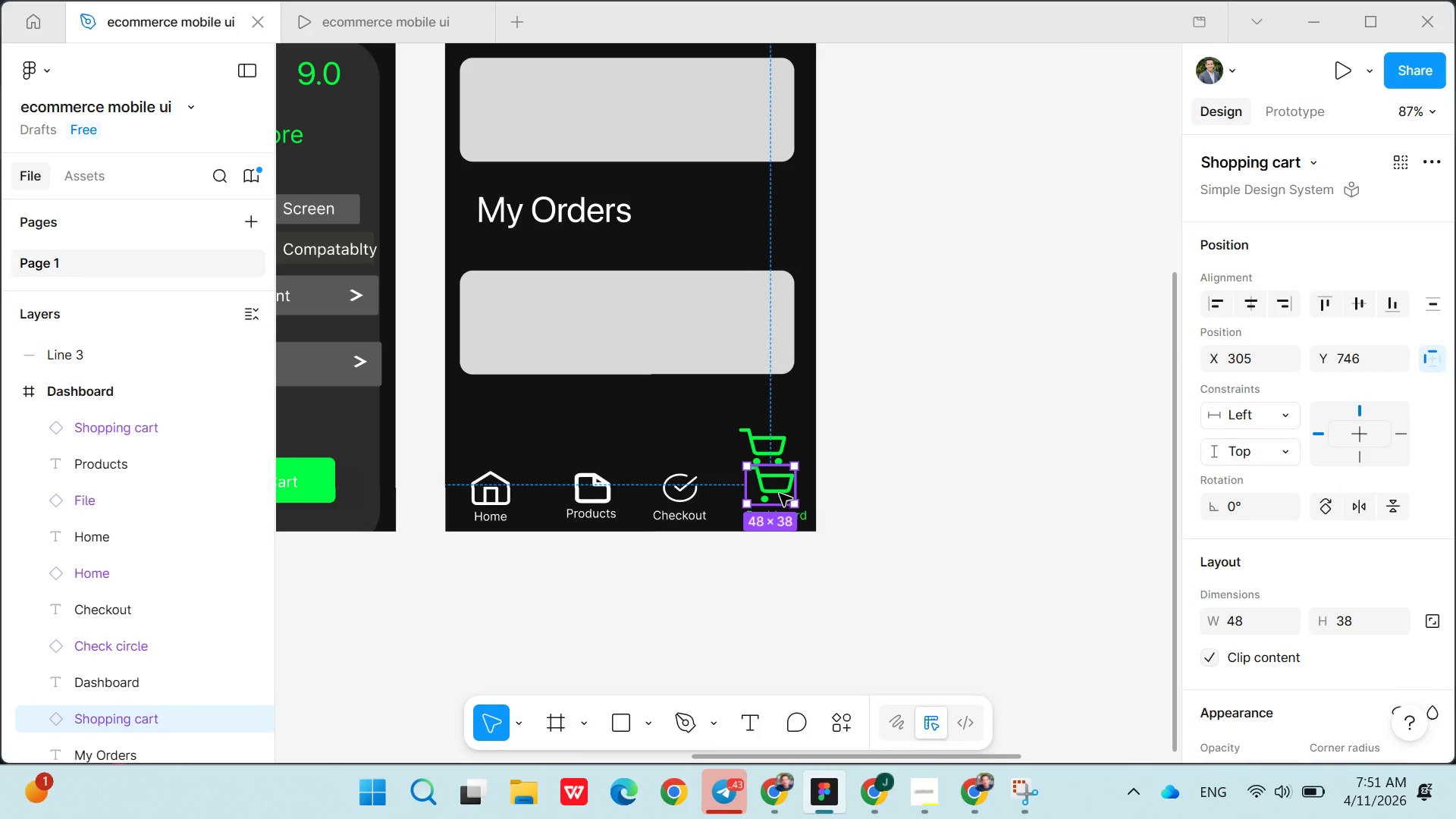 
key(Control+X)
 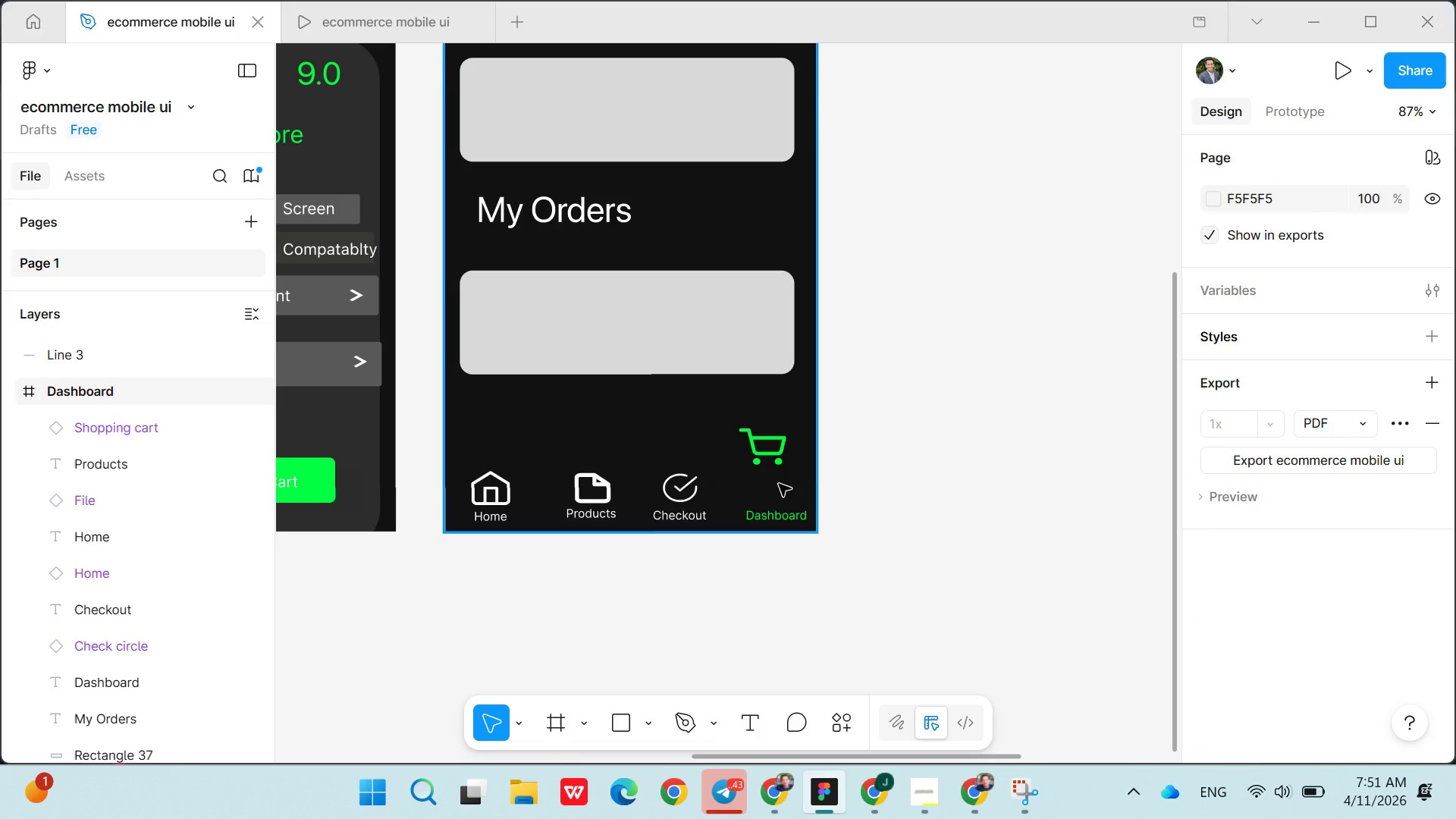 
key(Control+ControlLeft)
 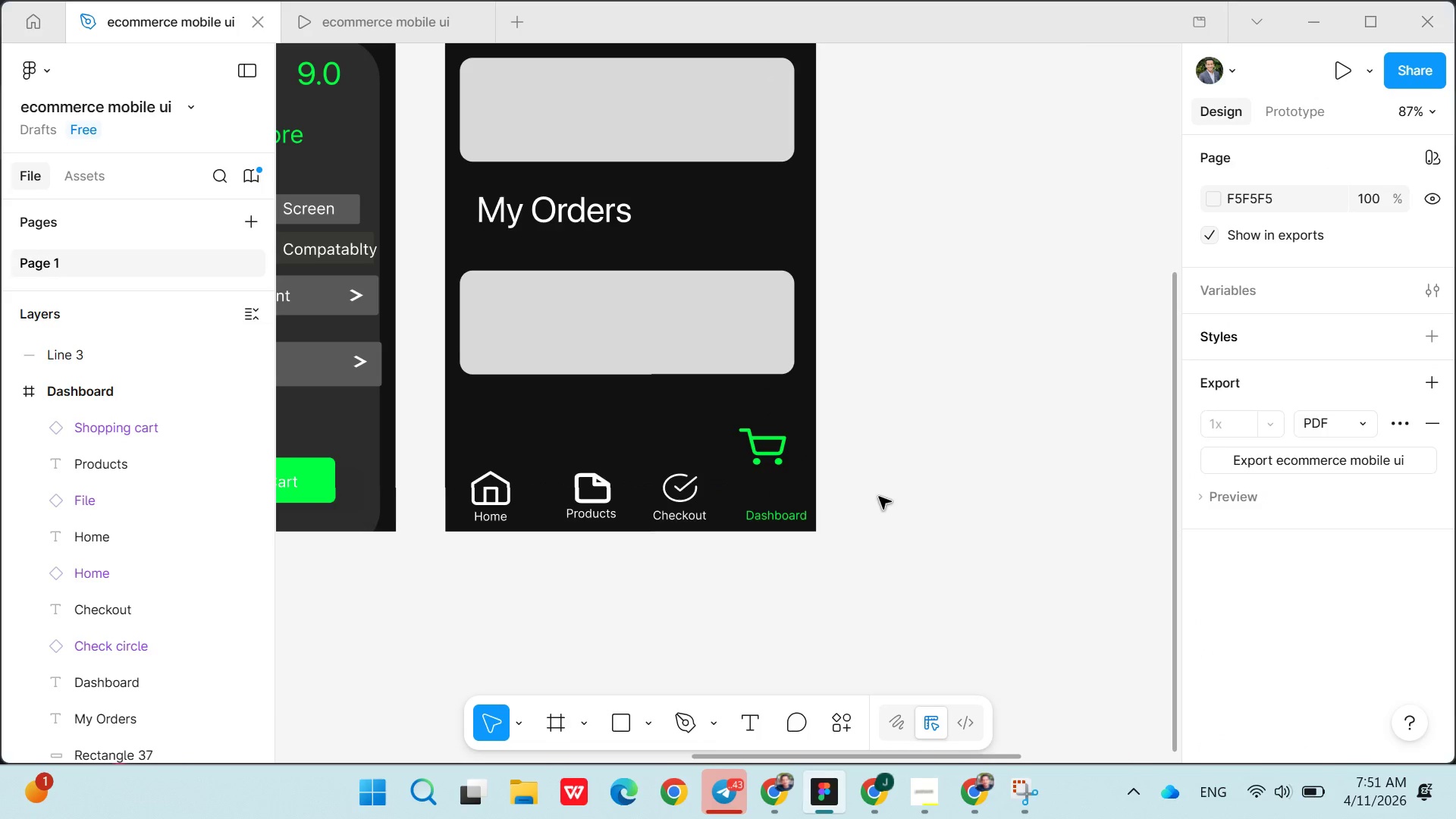 
left_click([881, 497])
 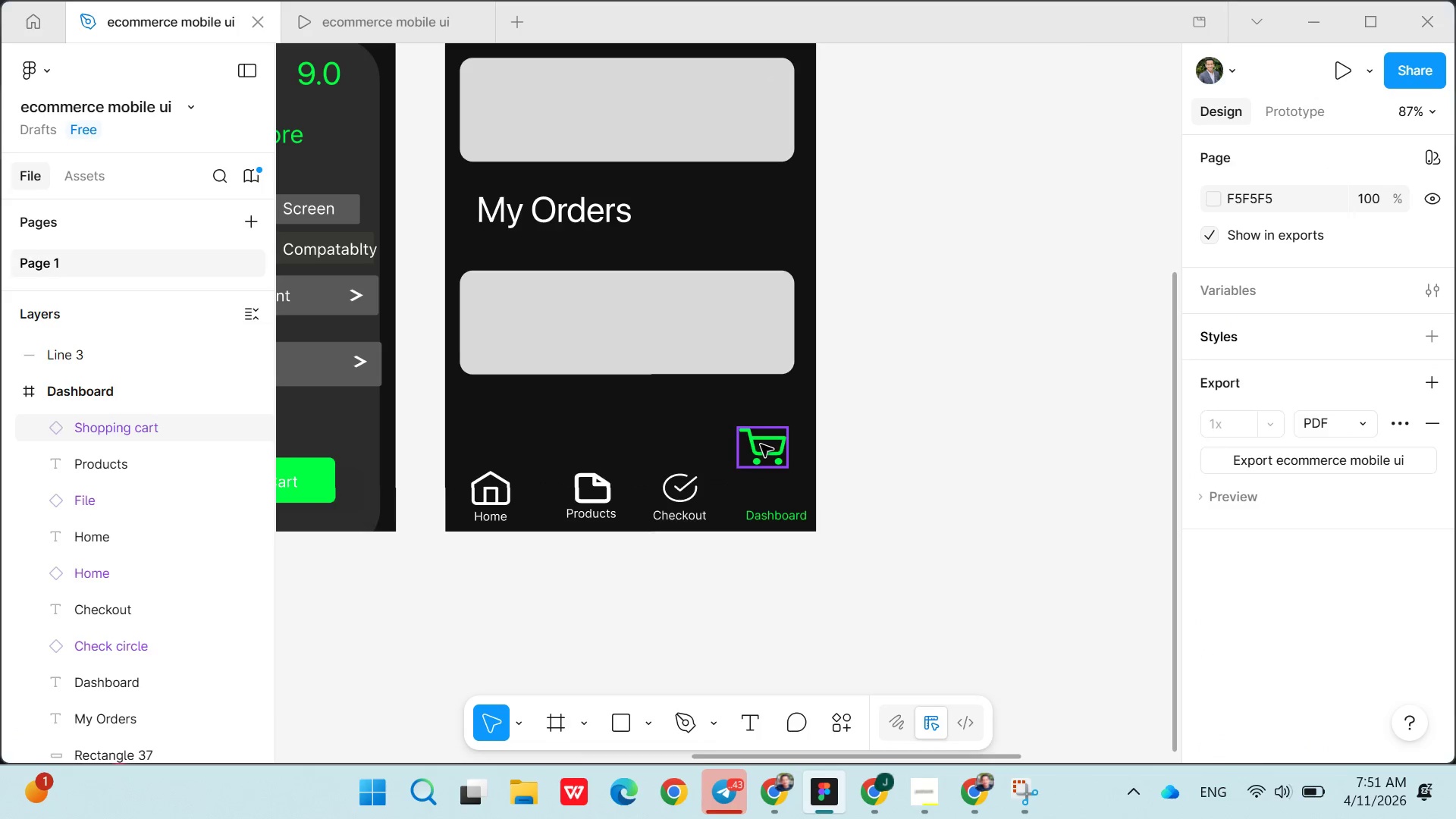 
left_click([761, 444])
 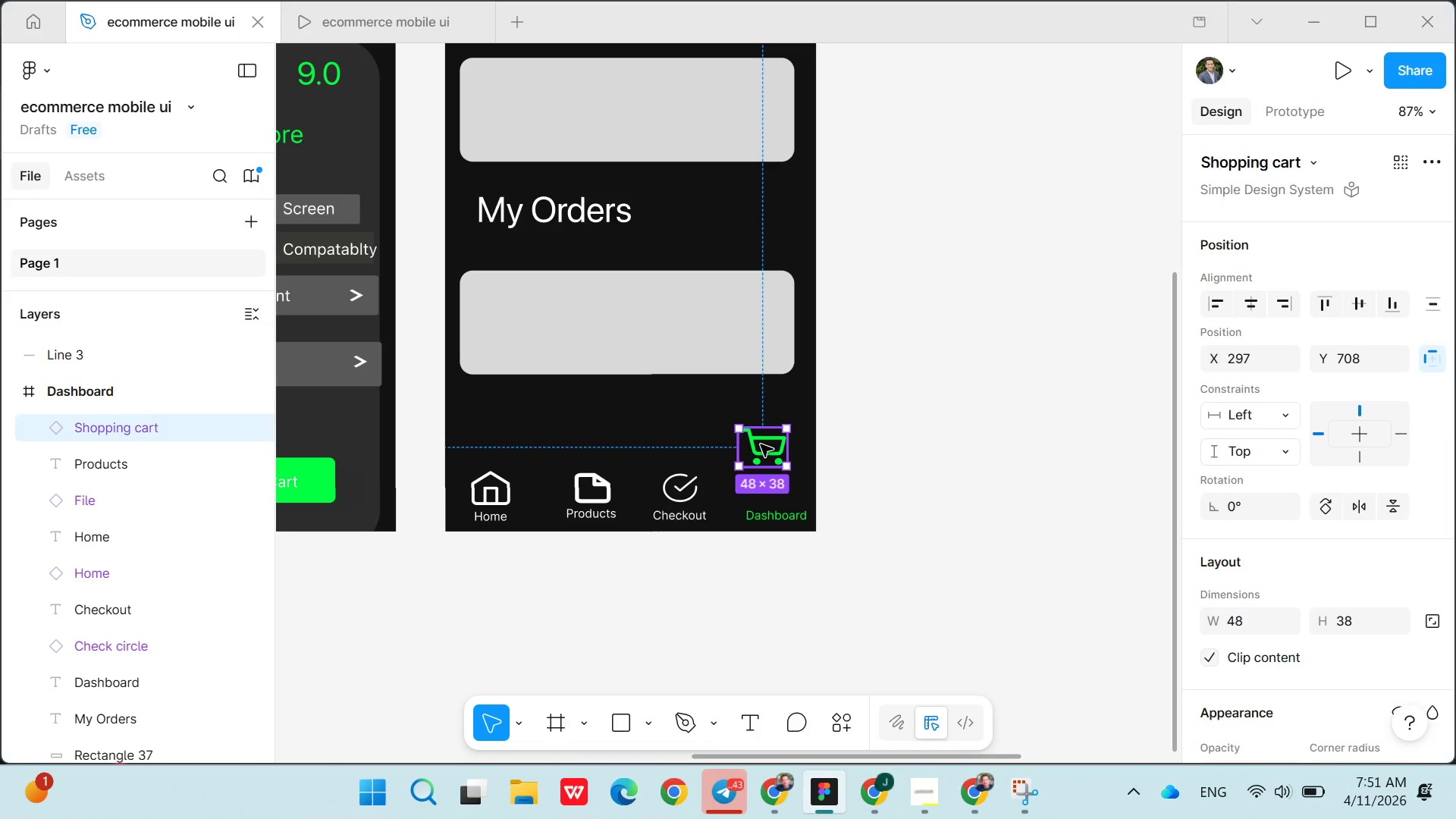 
left_click_drag(start_coordinate=[761, 444], to_coordinate=[779, 491])
 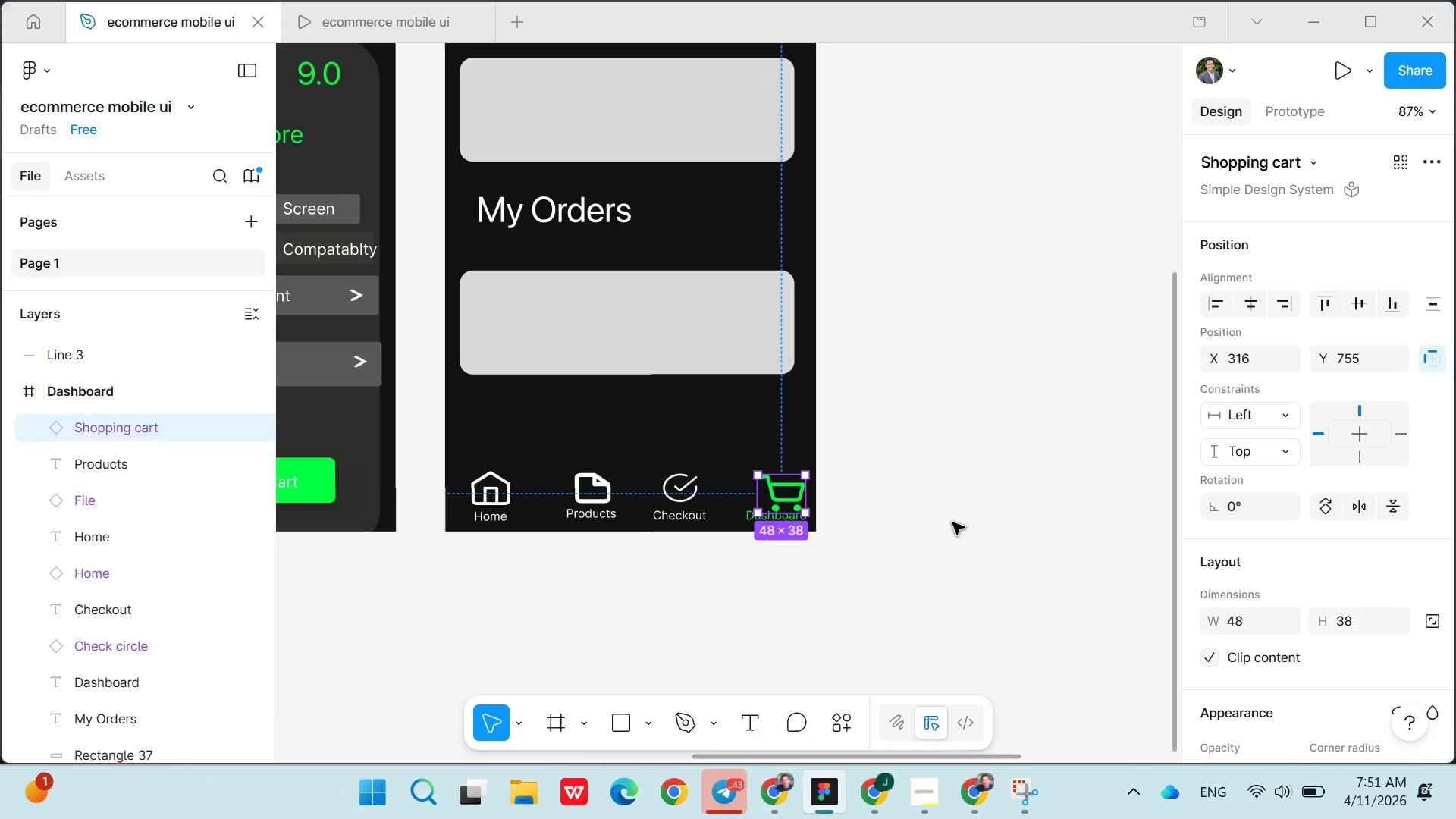 
left_click([952, 522])
 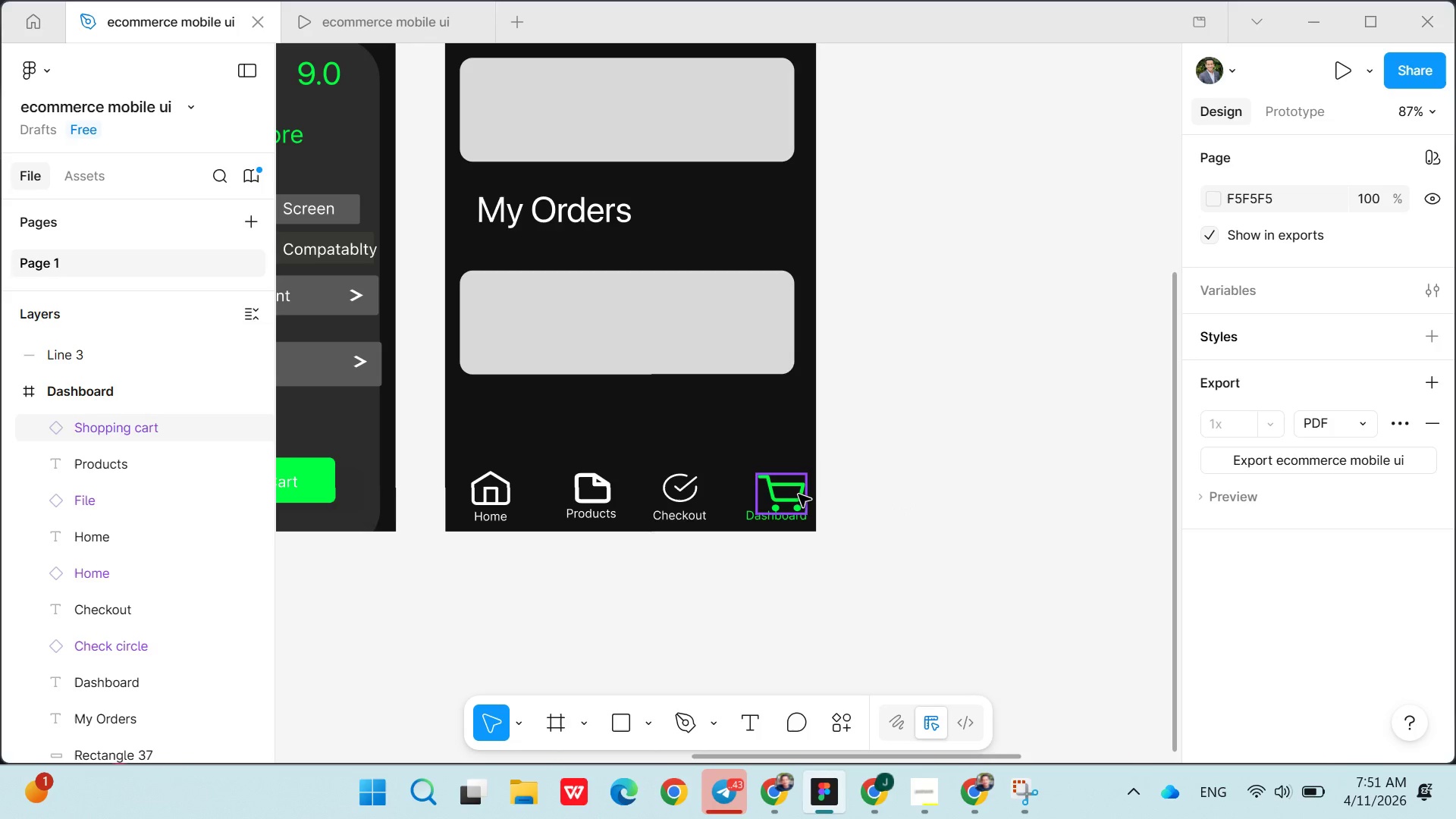 
left_click_drag(start_coordinate=[797, 494], to_coordinate=[789, 491])
 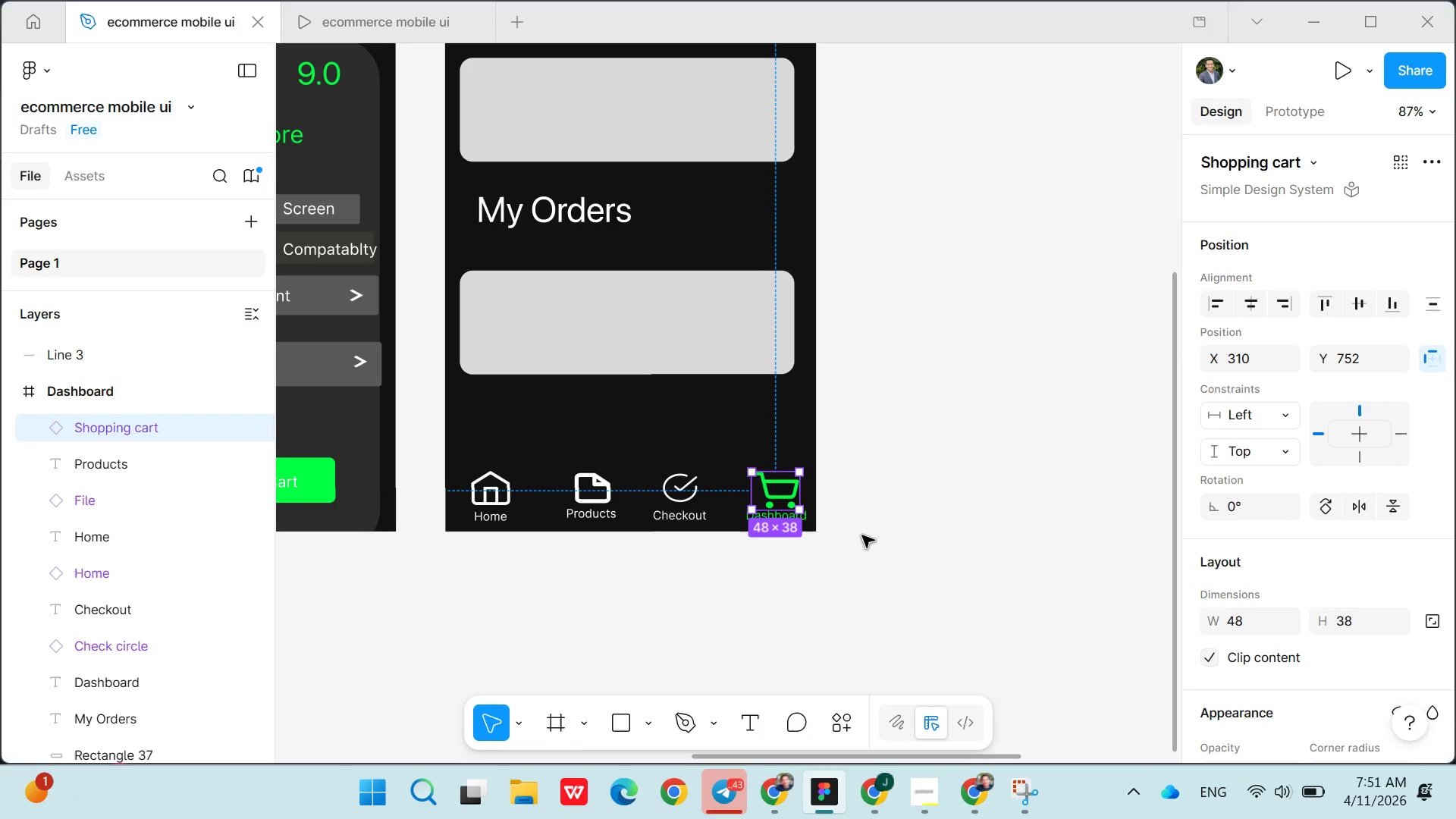 
left_click([936, 560])
 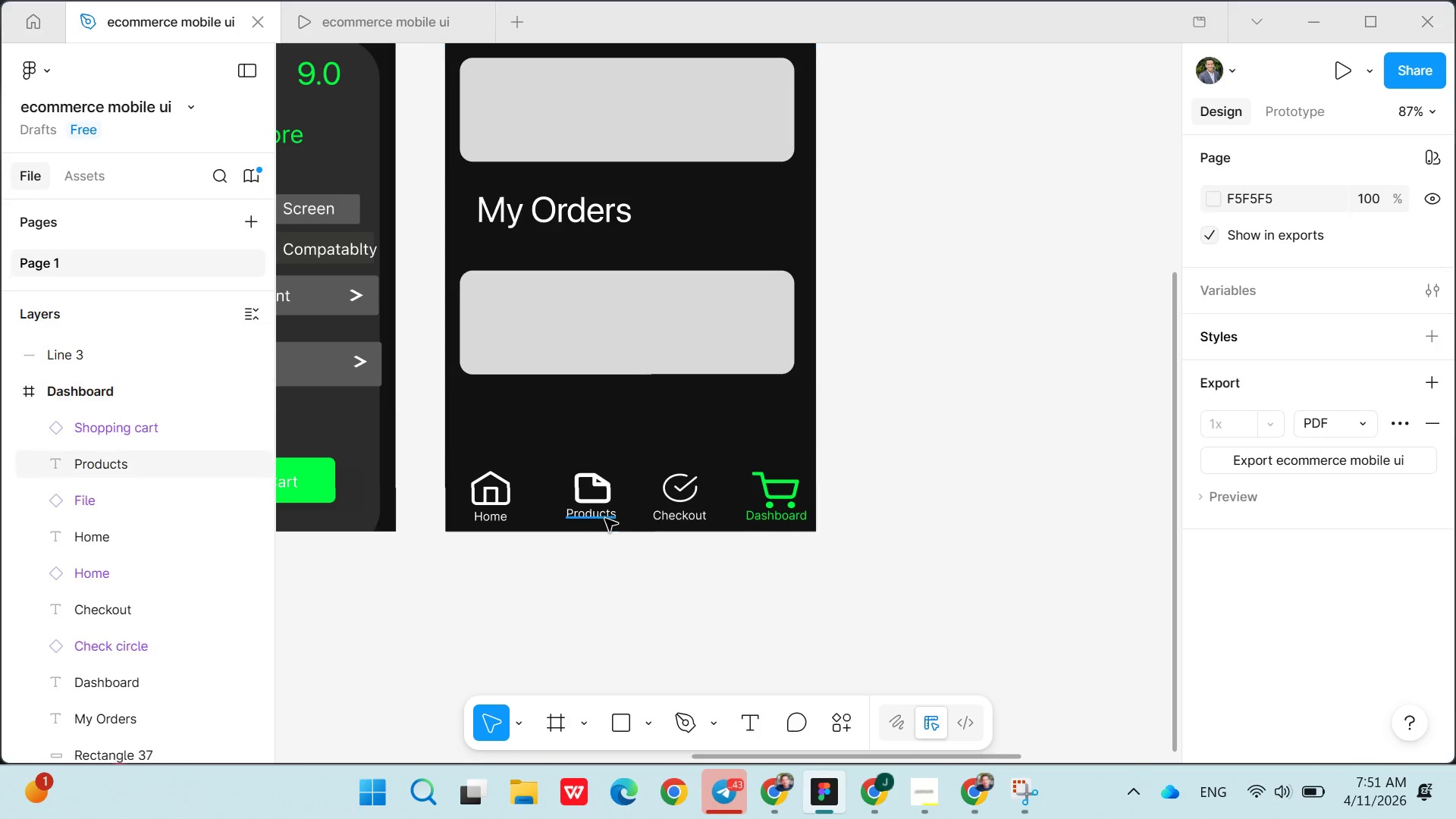 
left_click([604, 517])
 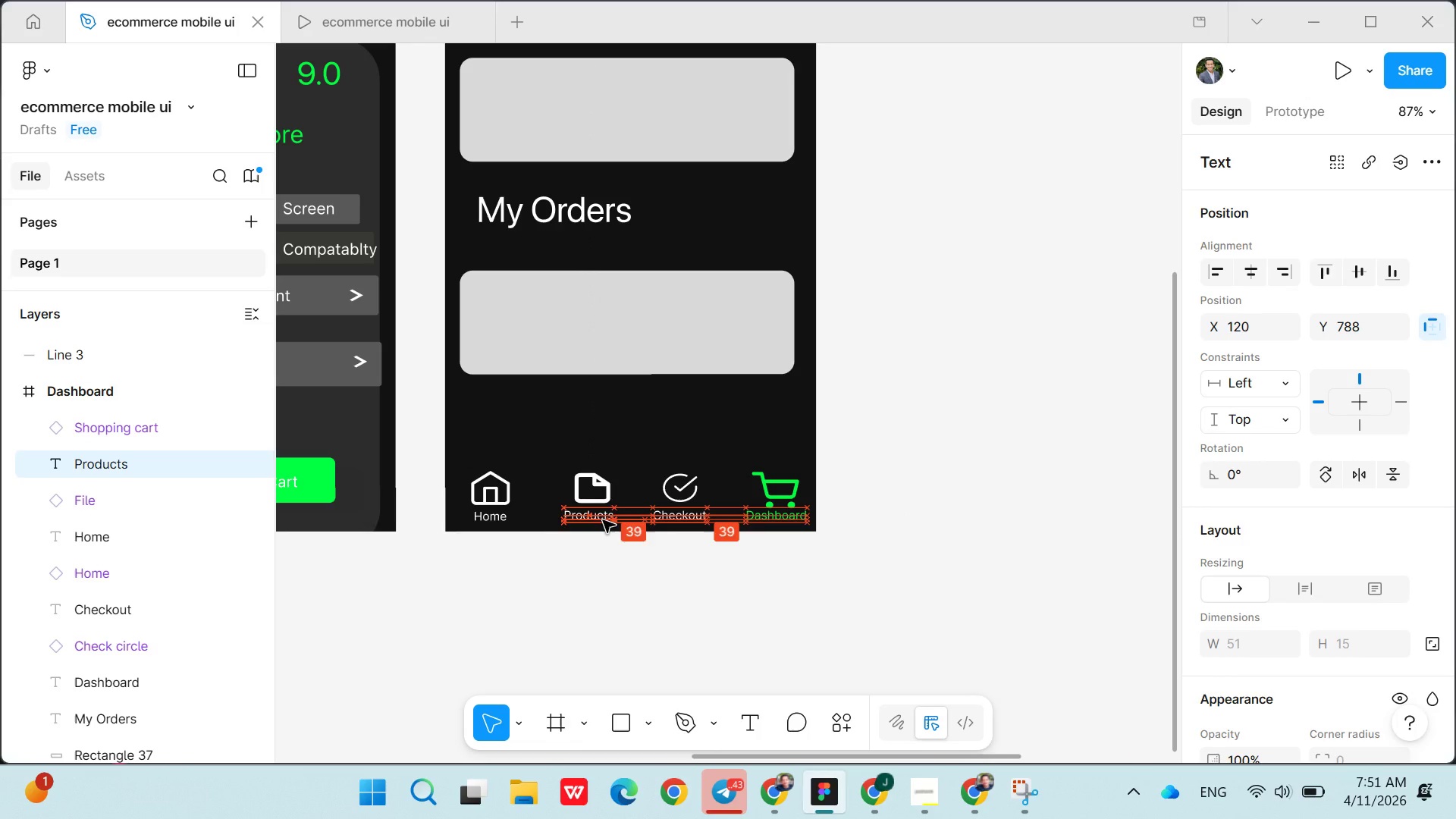 
wait(5.56)
 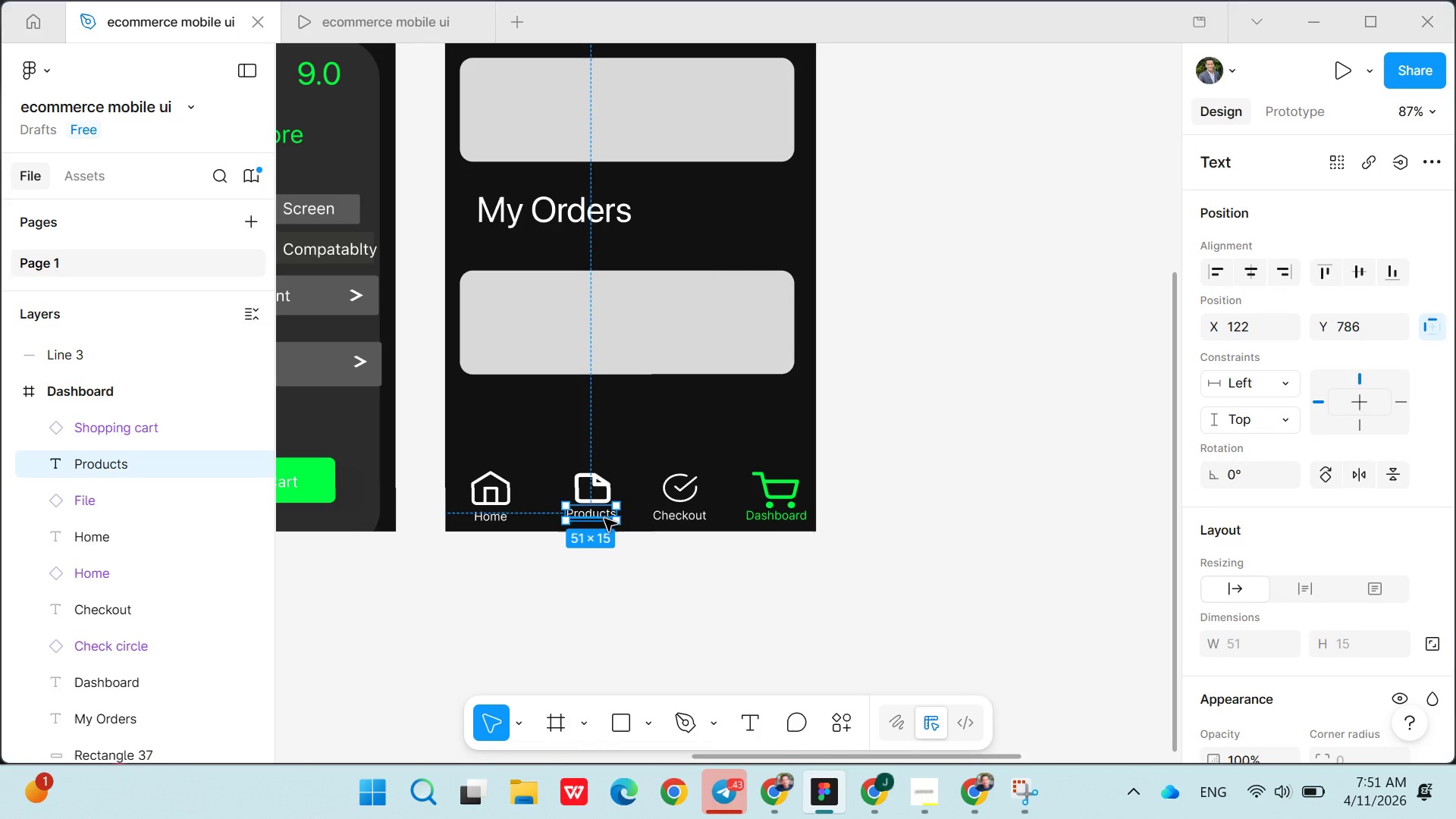 
left_click([499, 520])
 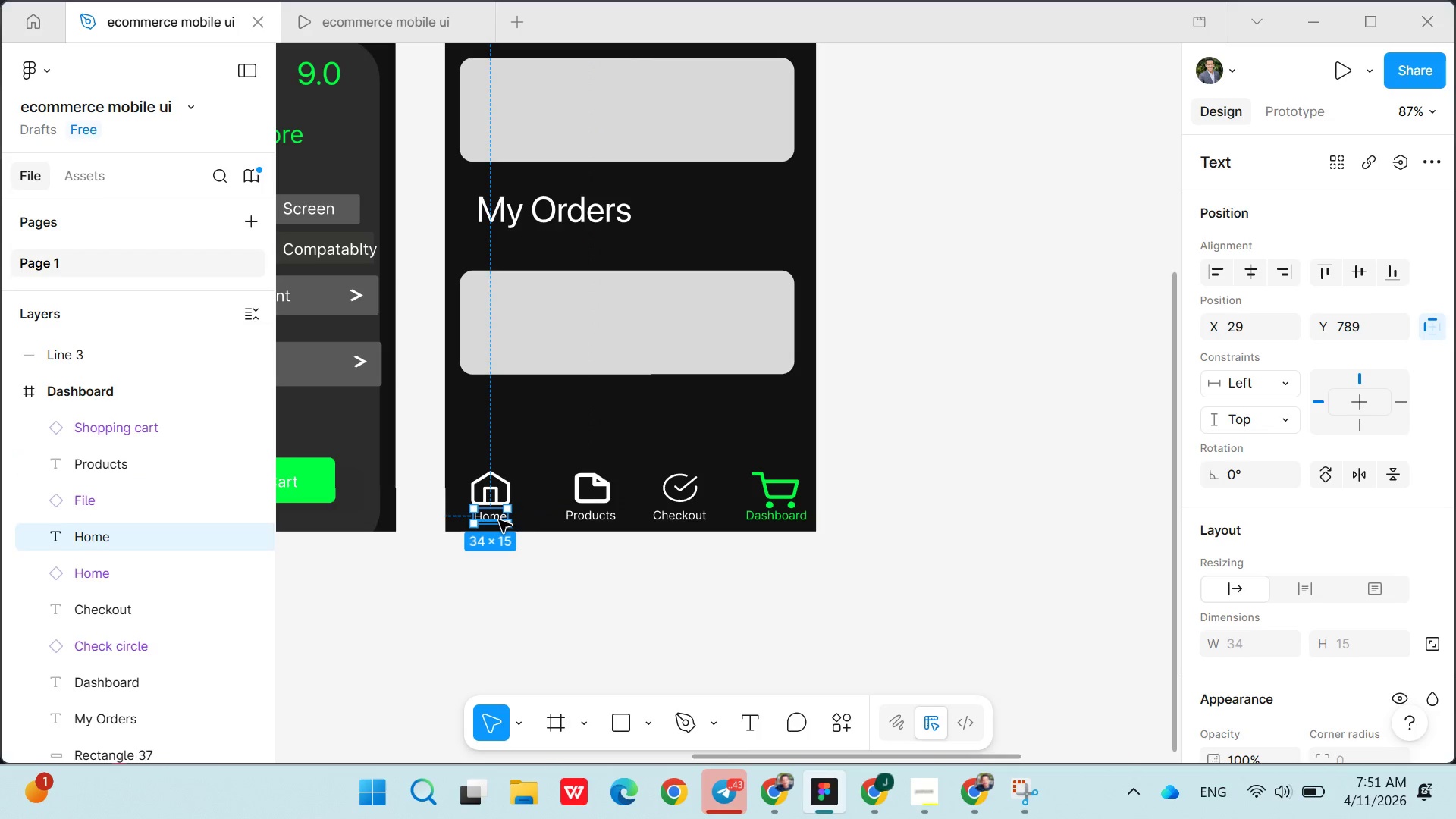 
left_click_drag(start_coordinate=[499, 520], to_coordinate=[494, 520])
 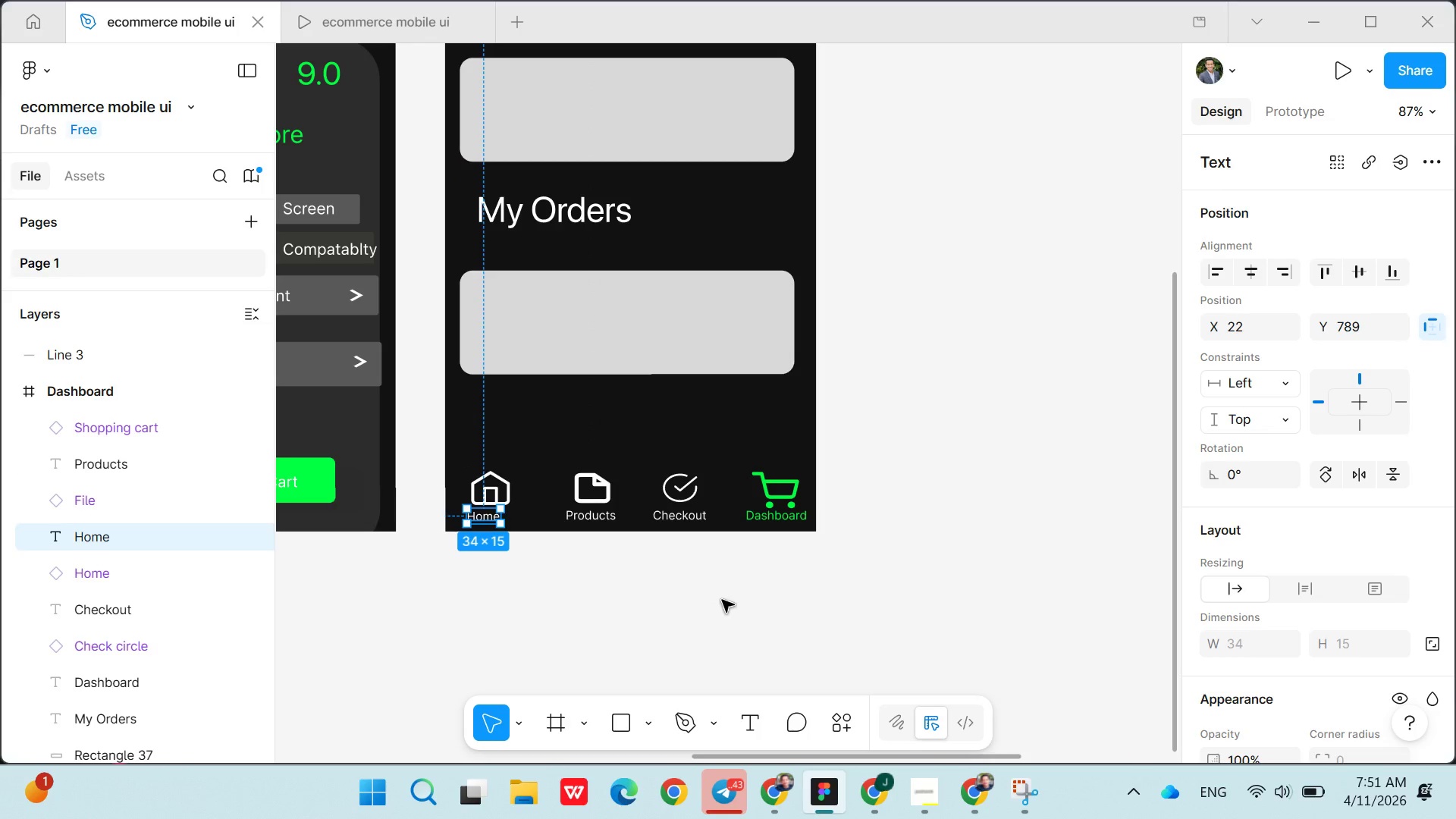 
left_click([723, 600])
 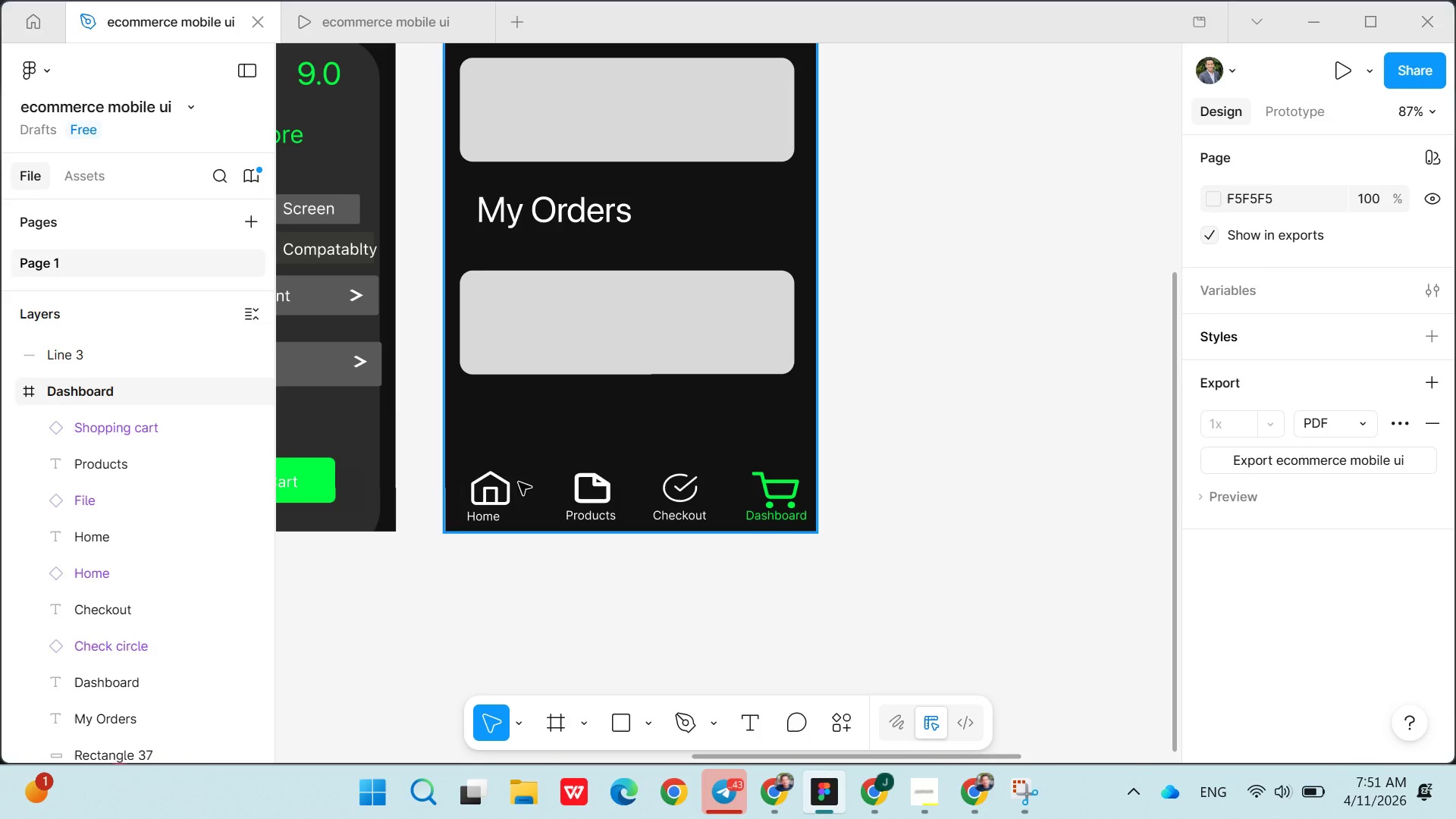 
left_click_drag(start_coordinate=[497, 483], to_coordinate=[486, 479])
 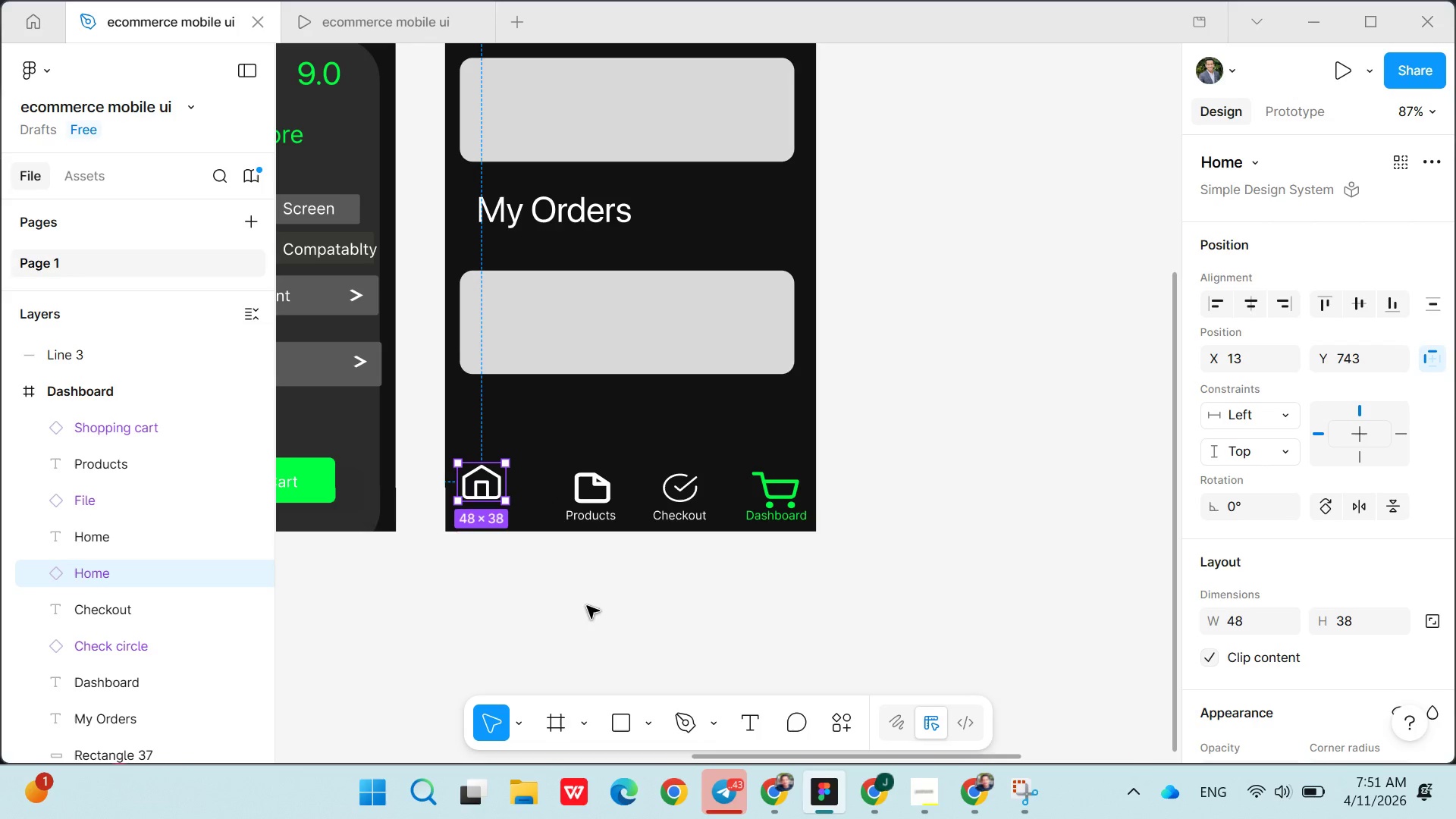 
left_click([587, 606])
 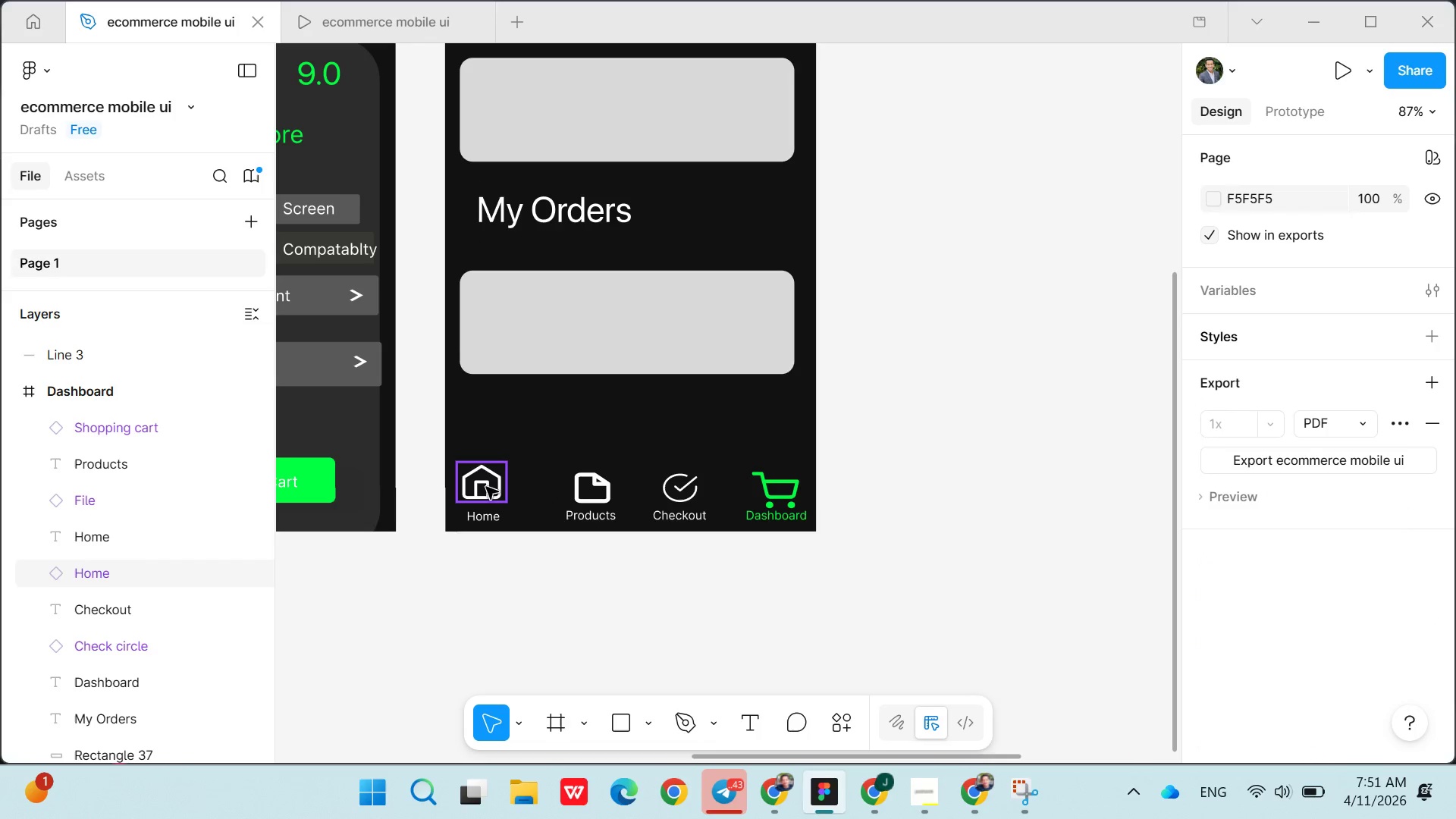 
left_click_drag(start_coordinate=[484, 485], to_coordinate=[492, 485])
 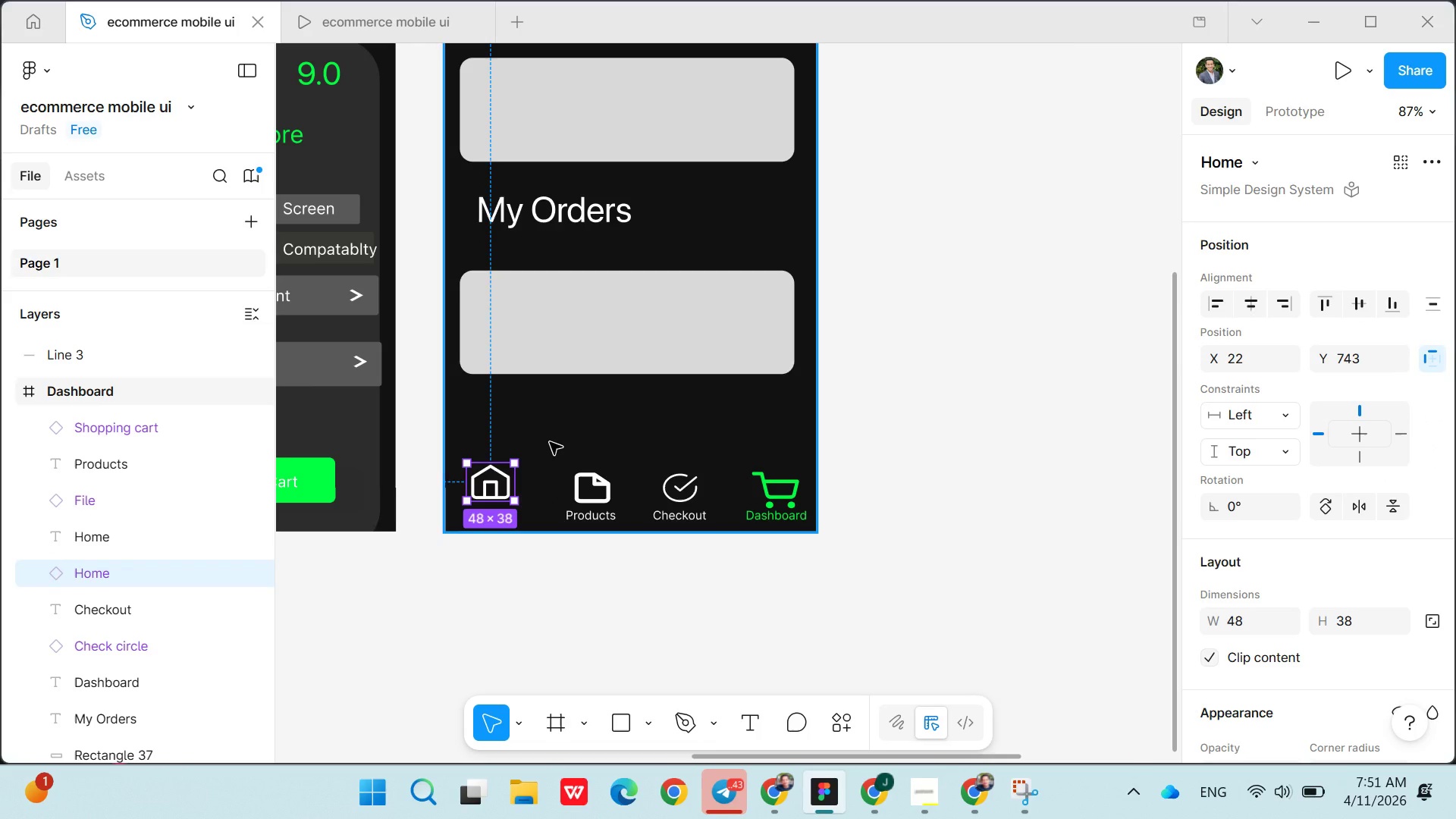 
left_click([550, 442])
 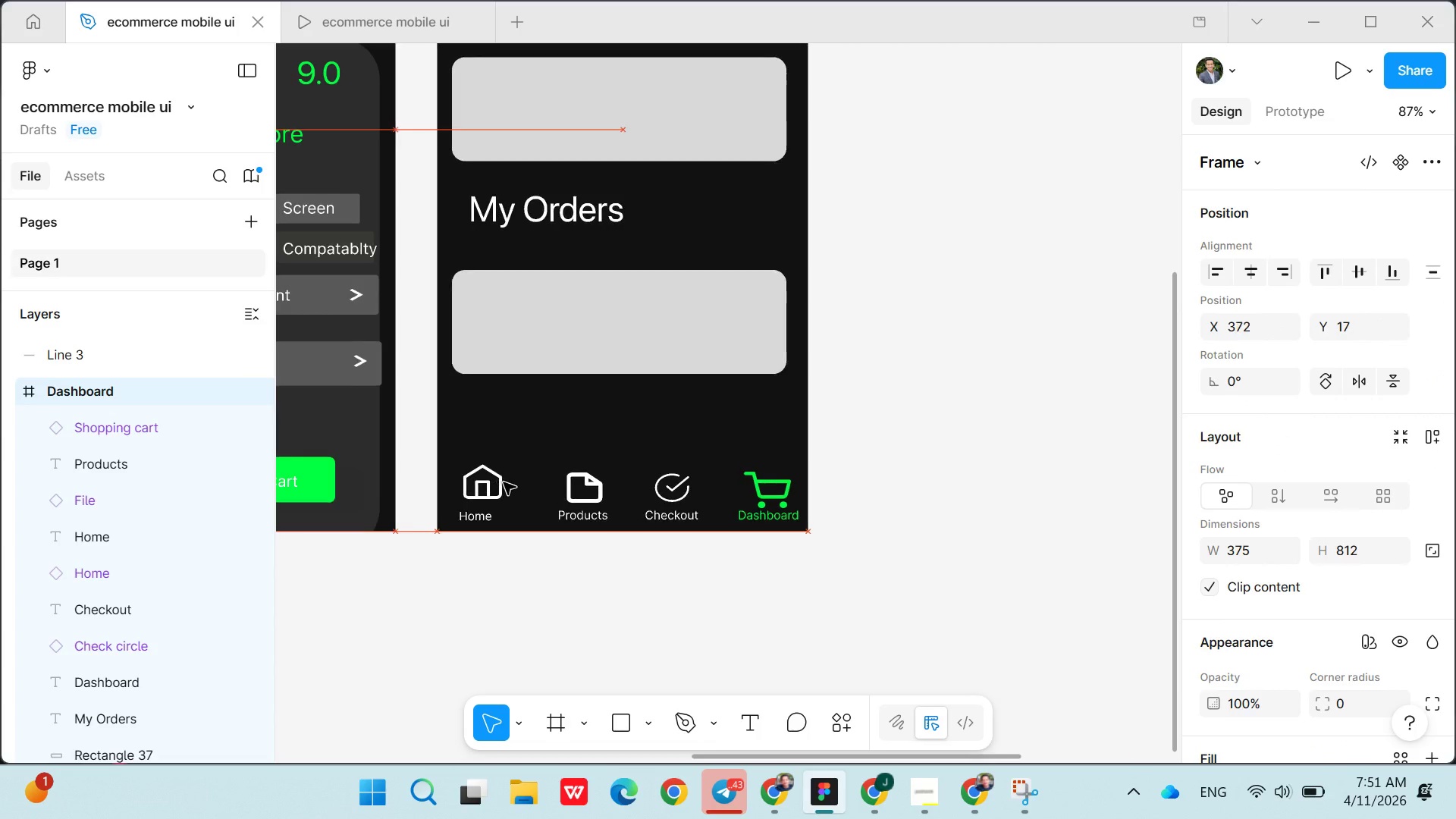 
left_click([502, 482])
 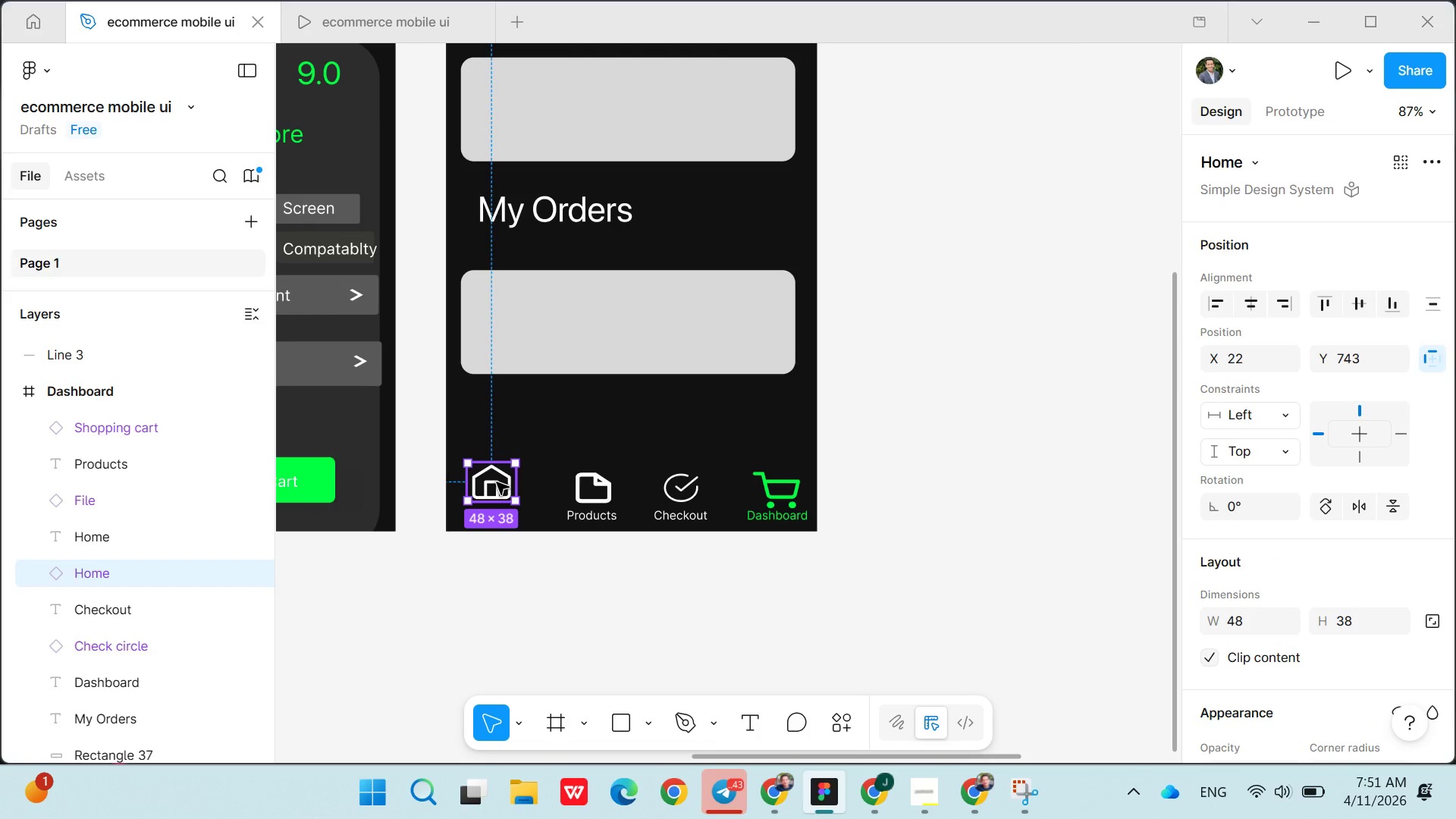 
left_click_drag(start_coordinate=[497, 482], to_coordinate=[488, 482])
 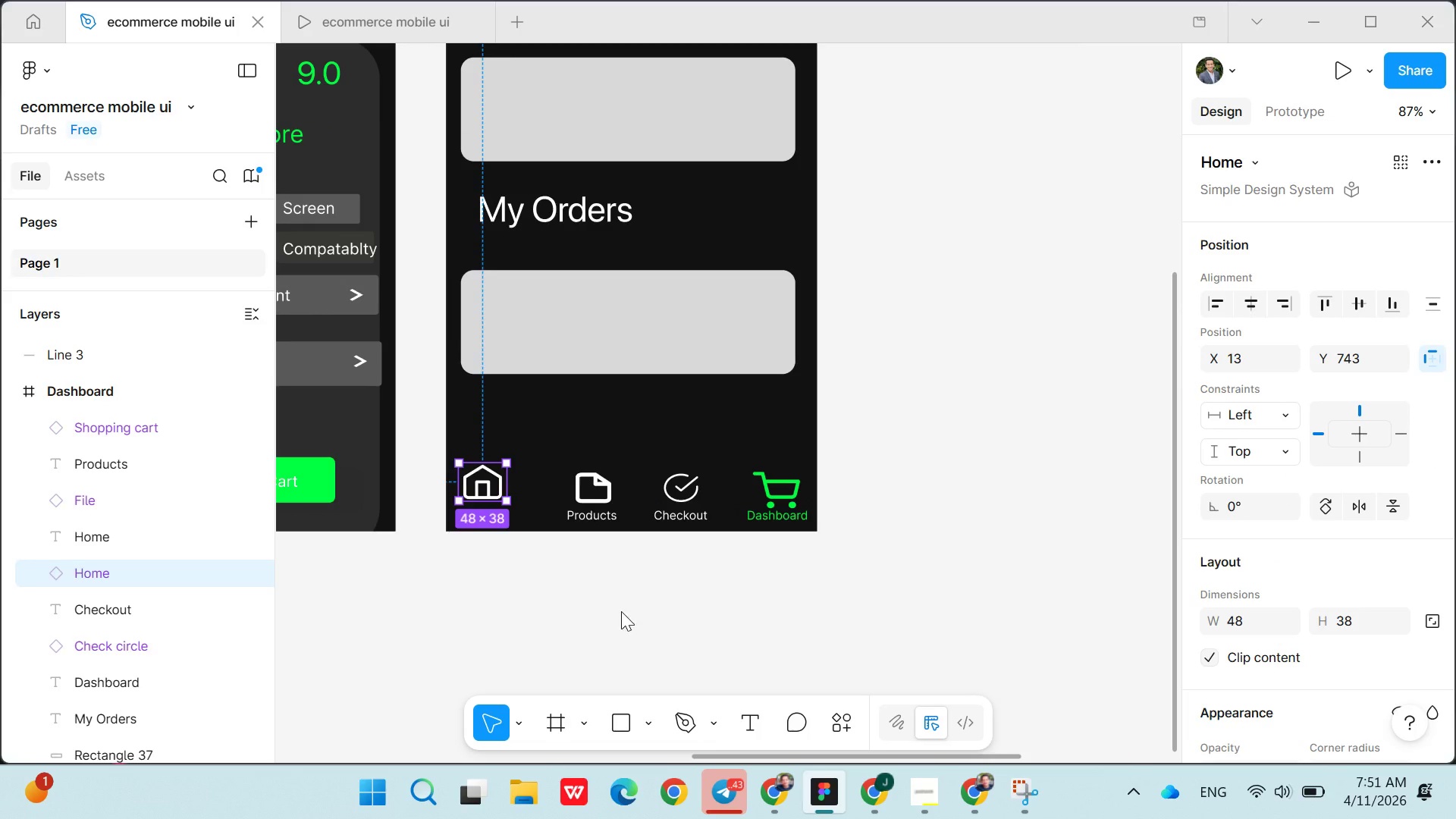 
left_click([621, 611])
 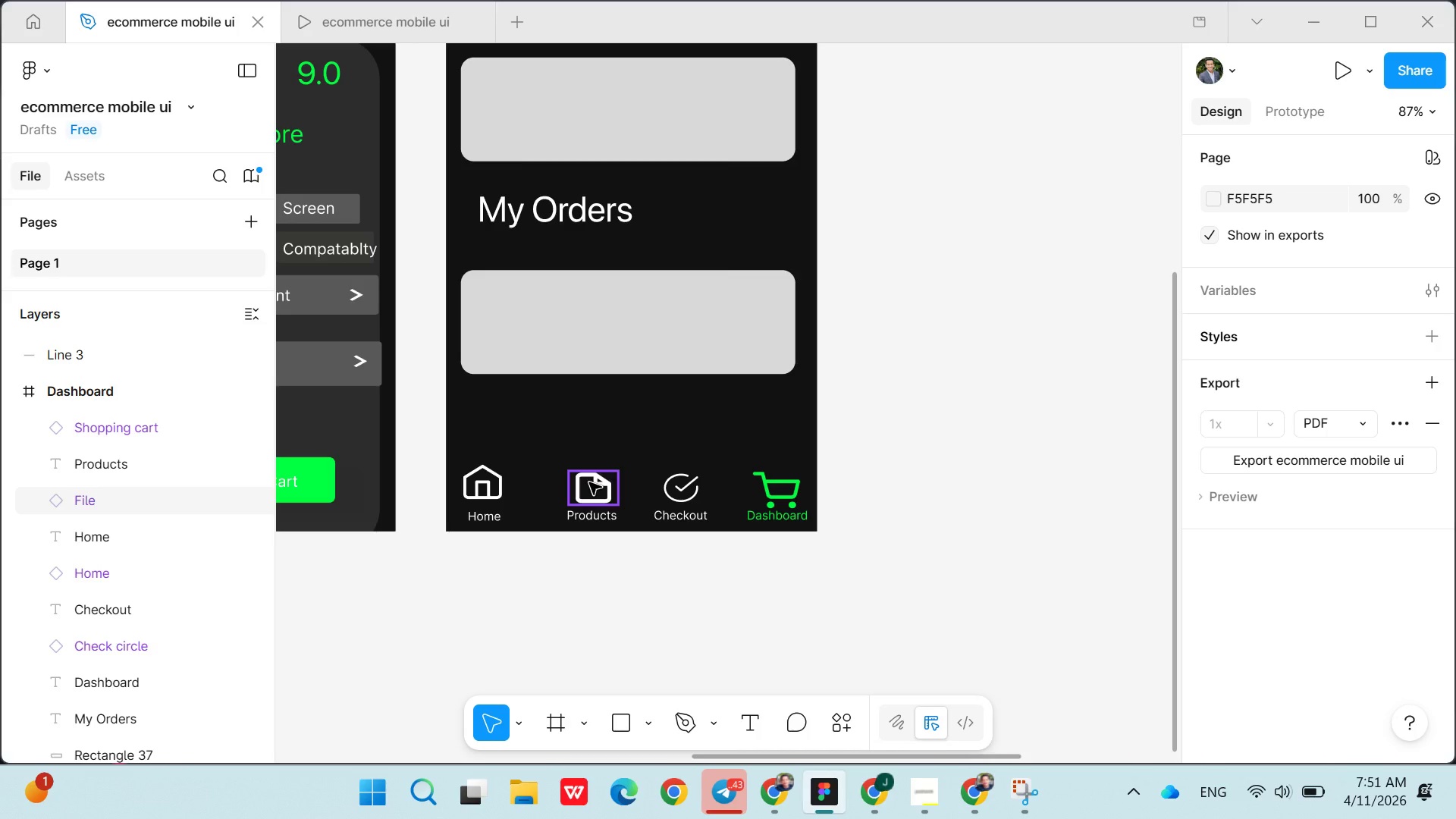 
left_click_drag(start_coordinate=[589, 482], to_coordinate=[576, 482])
 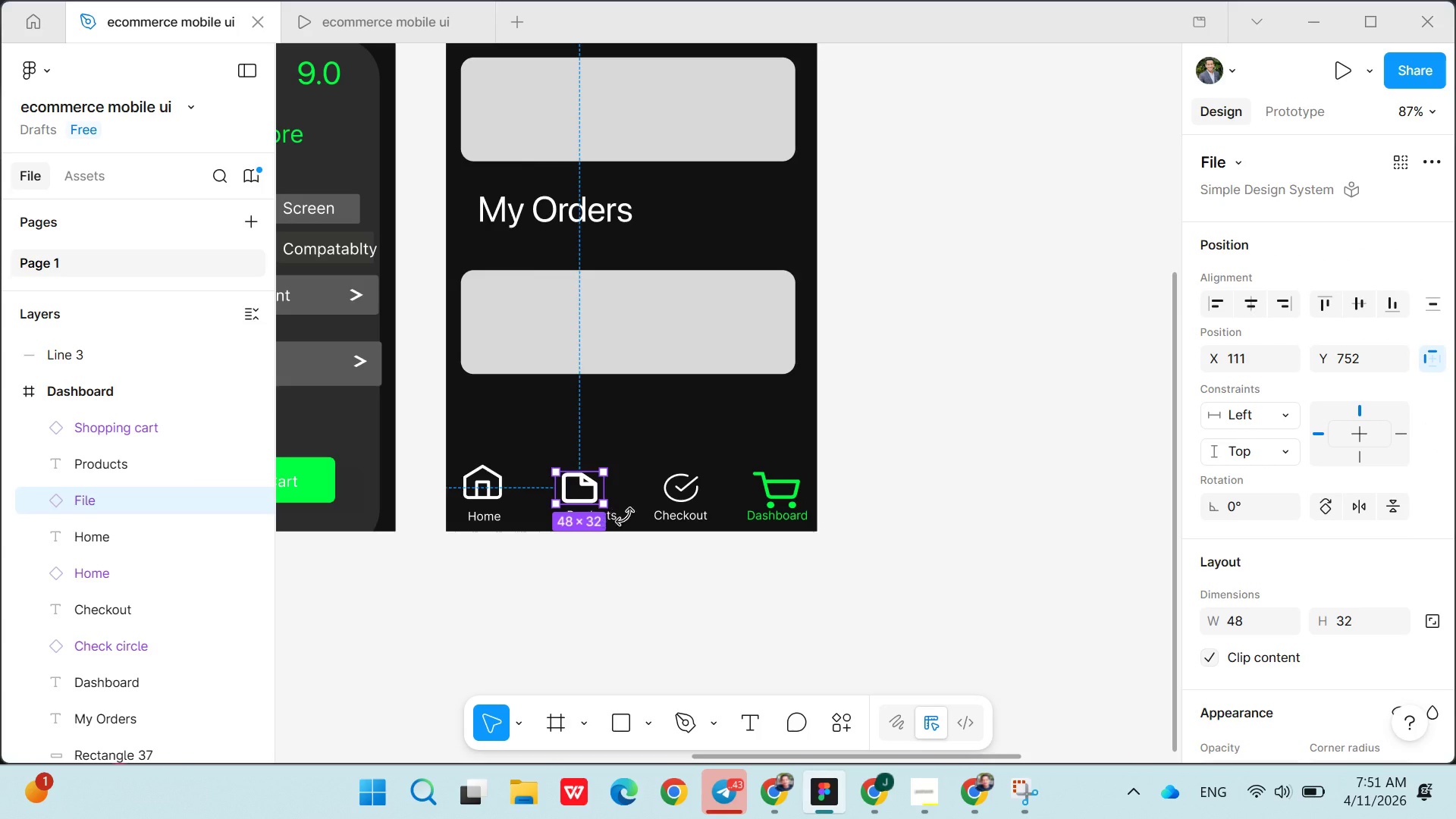 
left_click([635, 516])
 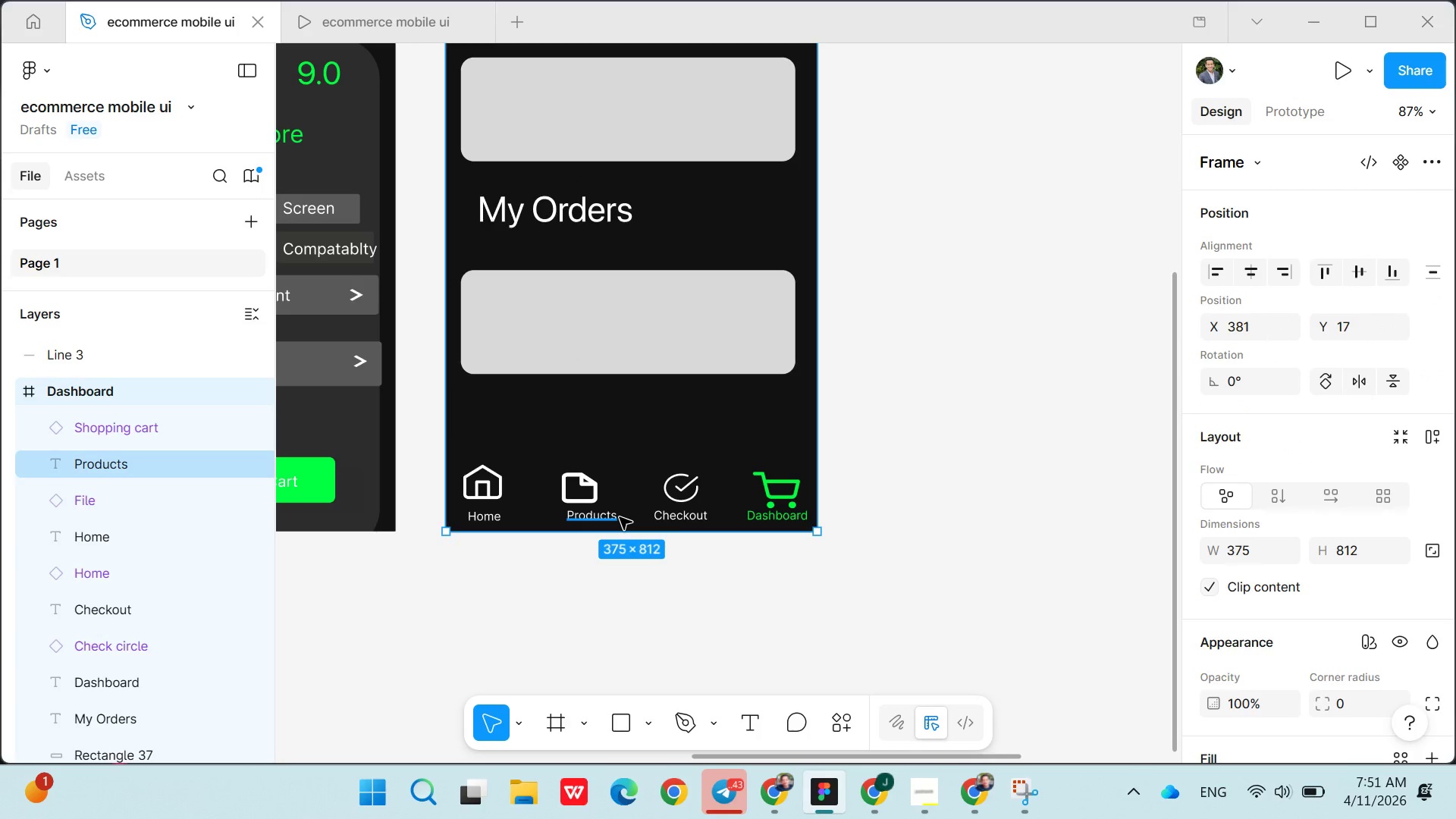 
left_click([620, 517])
 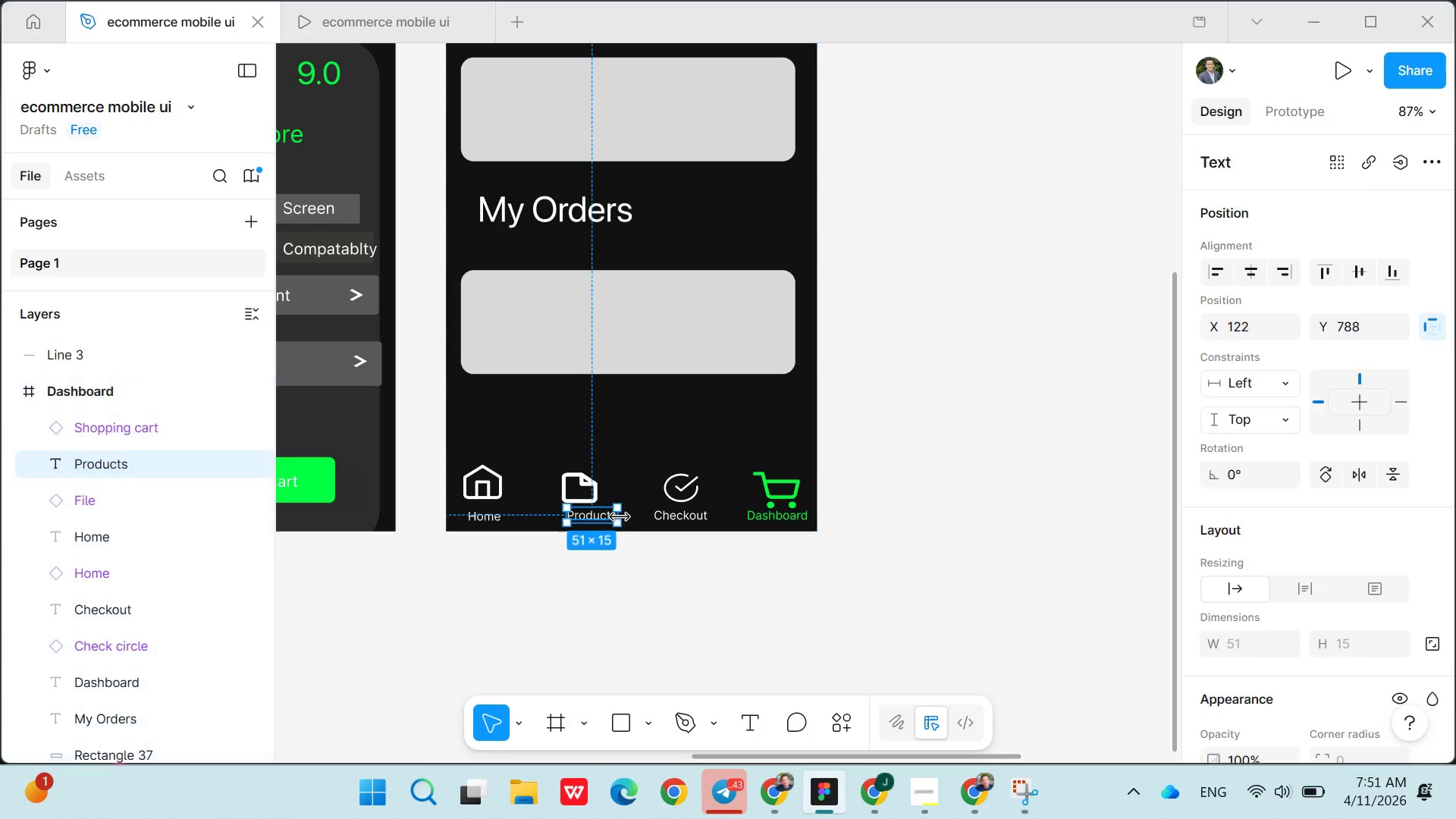 
left_click_drag(start_coordinate=[620, 517], to_coordinate=[623, 519])
 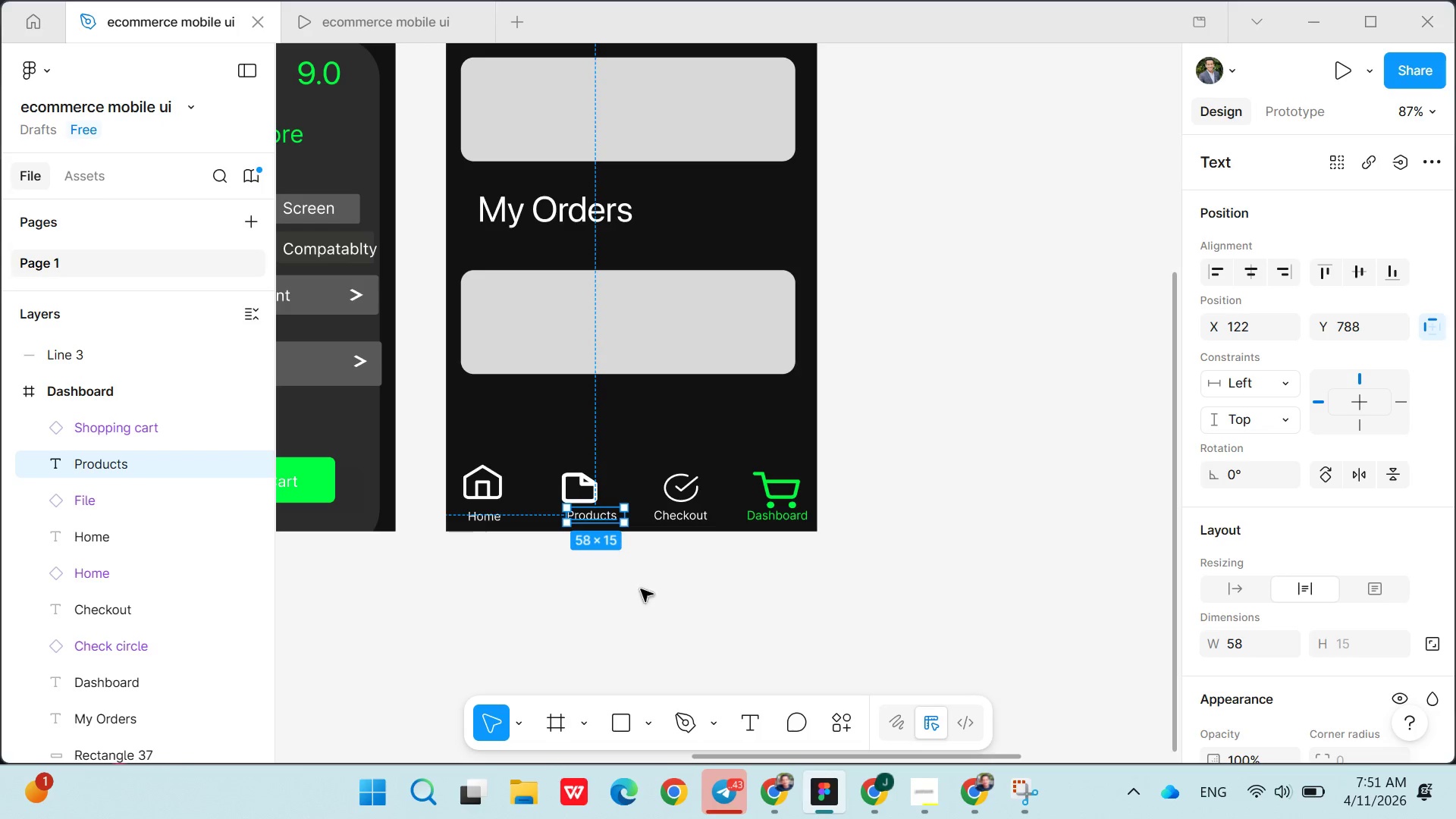 
left_click([641, 590])
 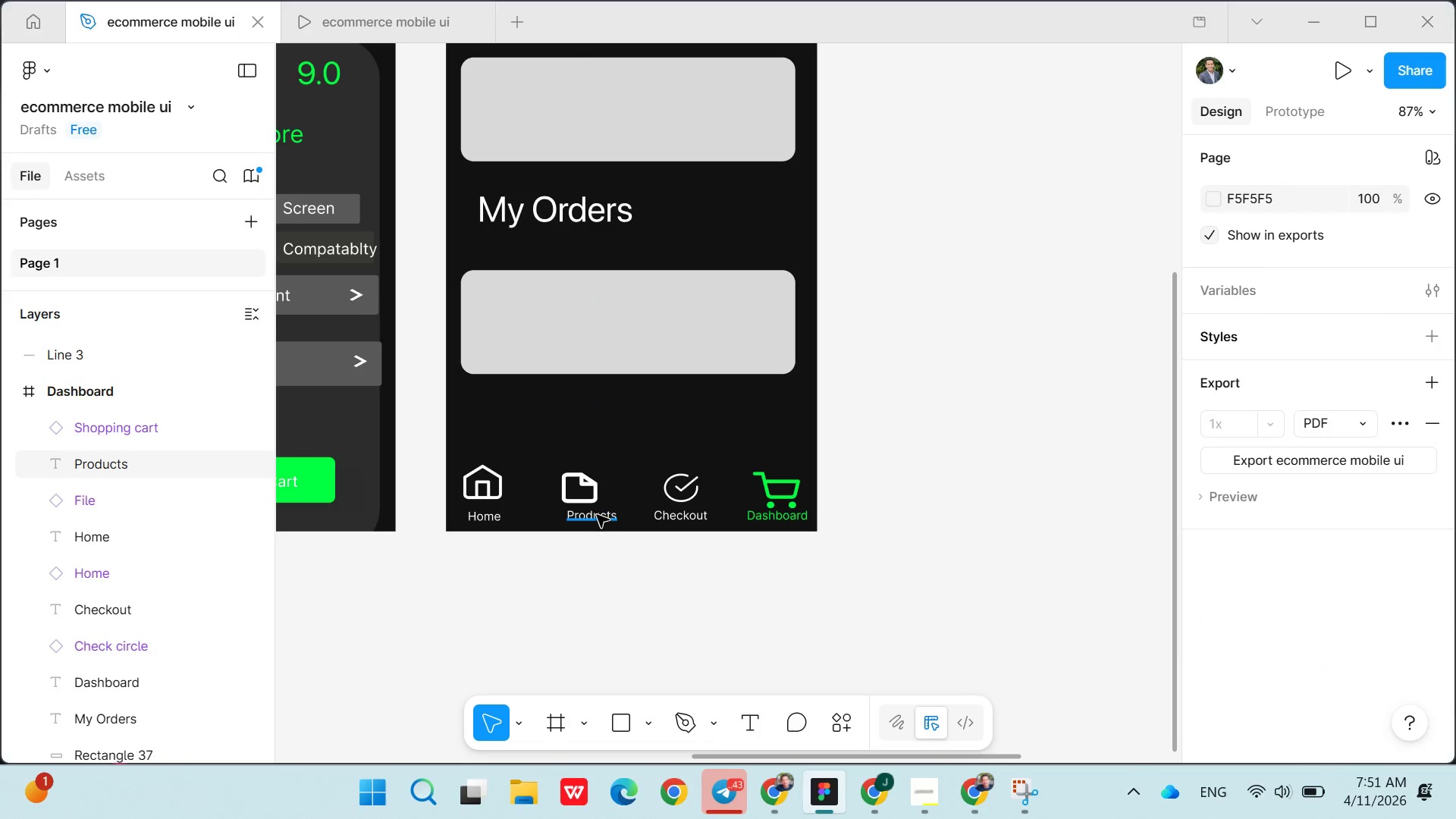 
left_click([597, 515])
 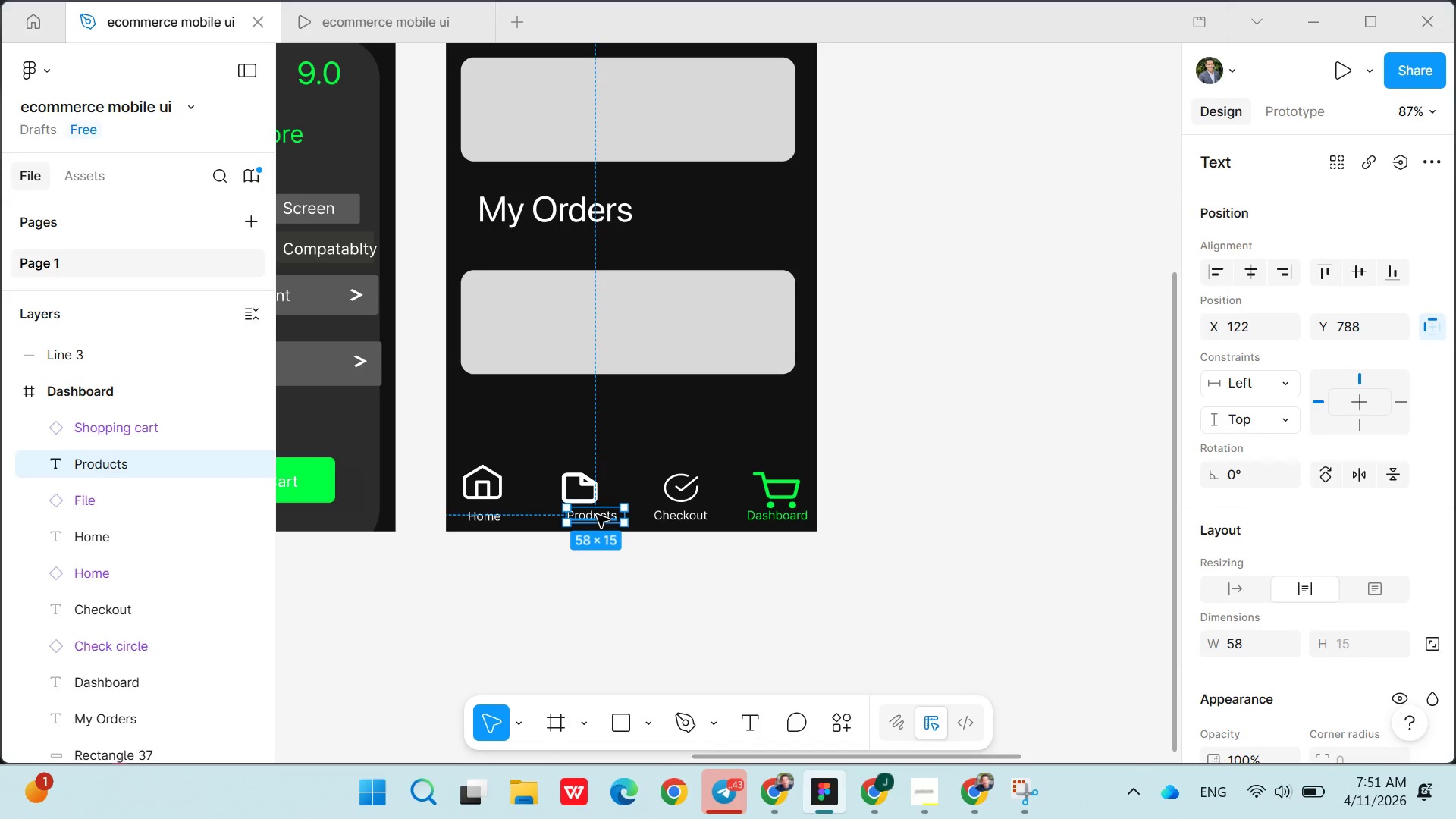 
left_click_drag(start_coordinate=[597, 515], to_coordinate=[589, 516])
 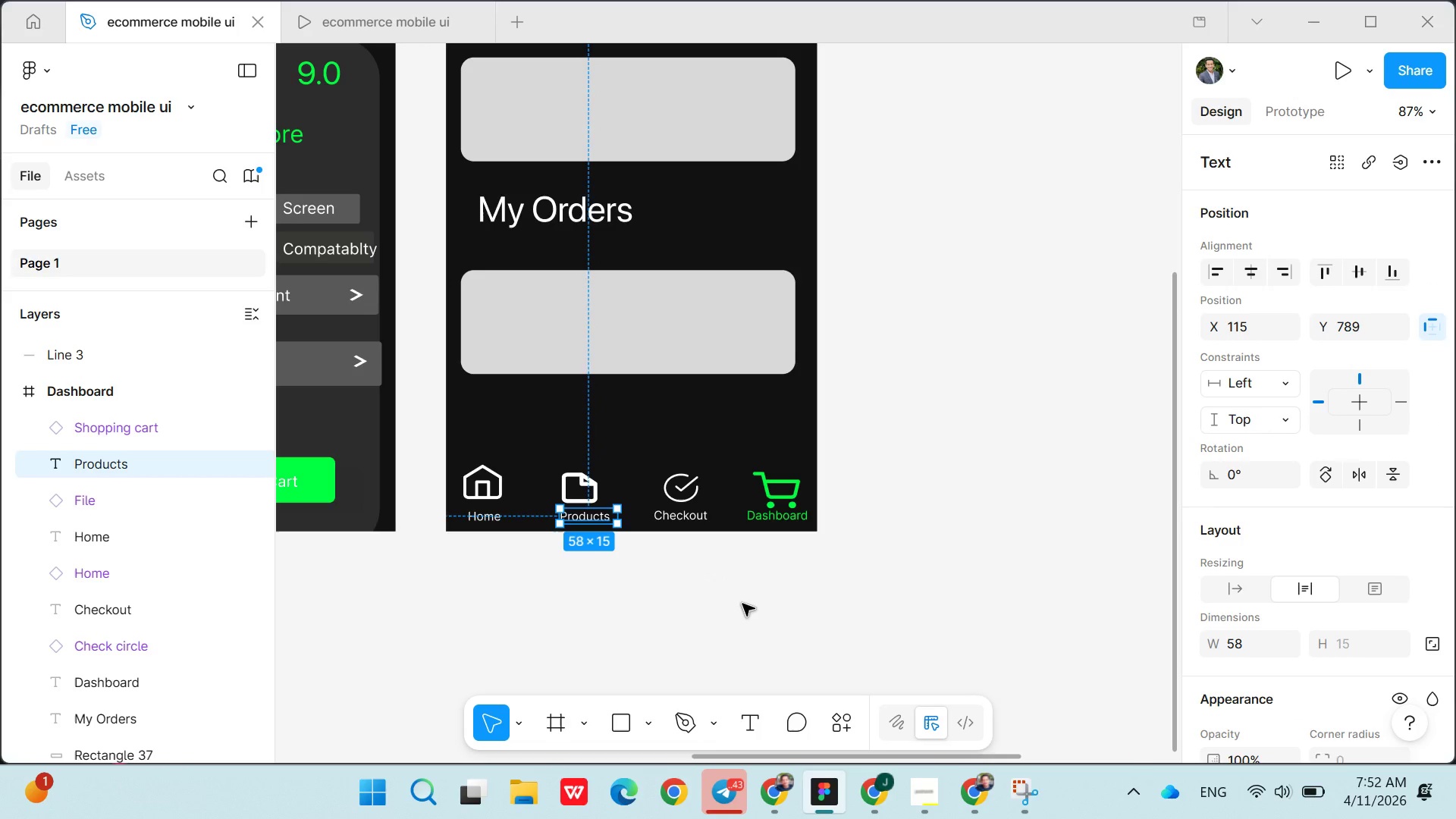 
left_click([742, 604])
 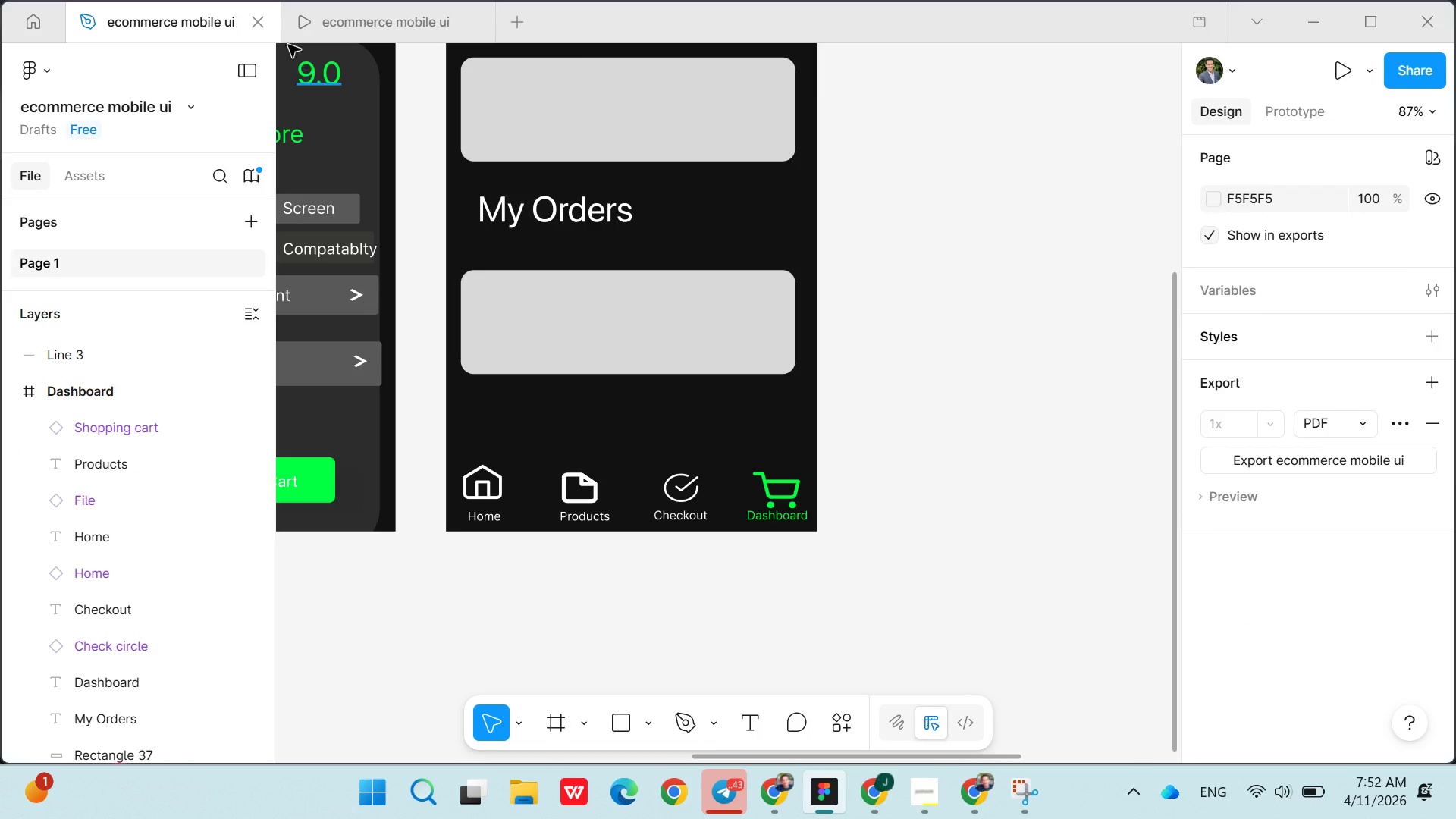 
left_click([351, 27])
 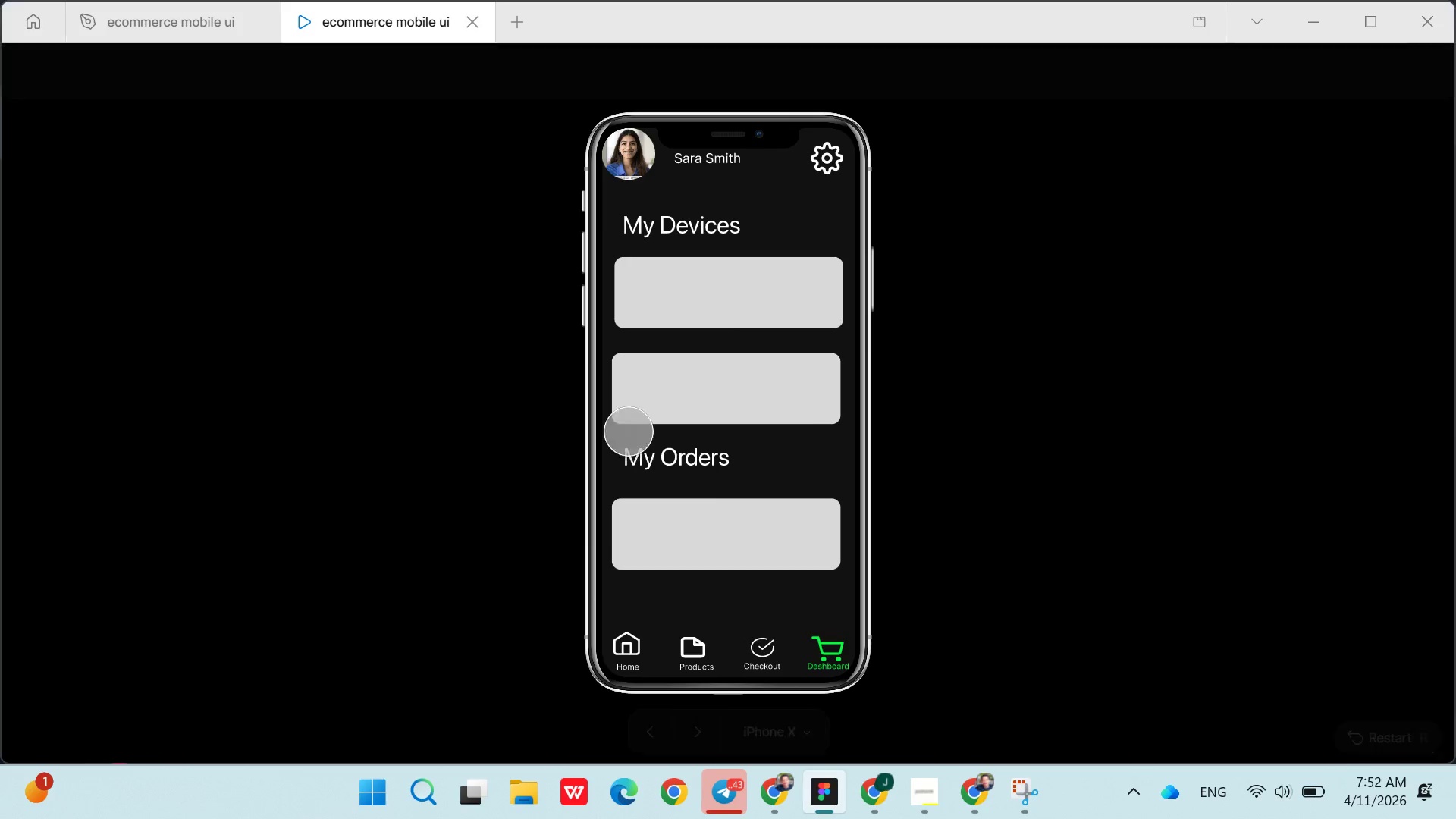 
left_click([180, 23])
 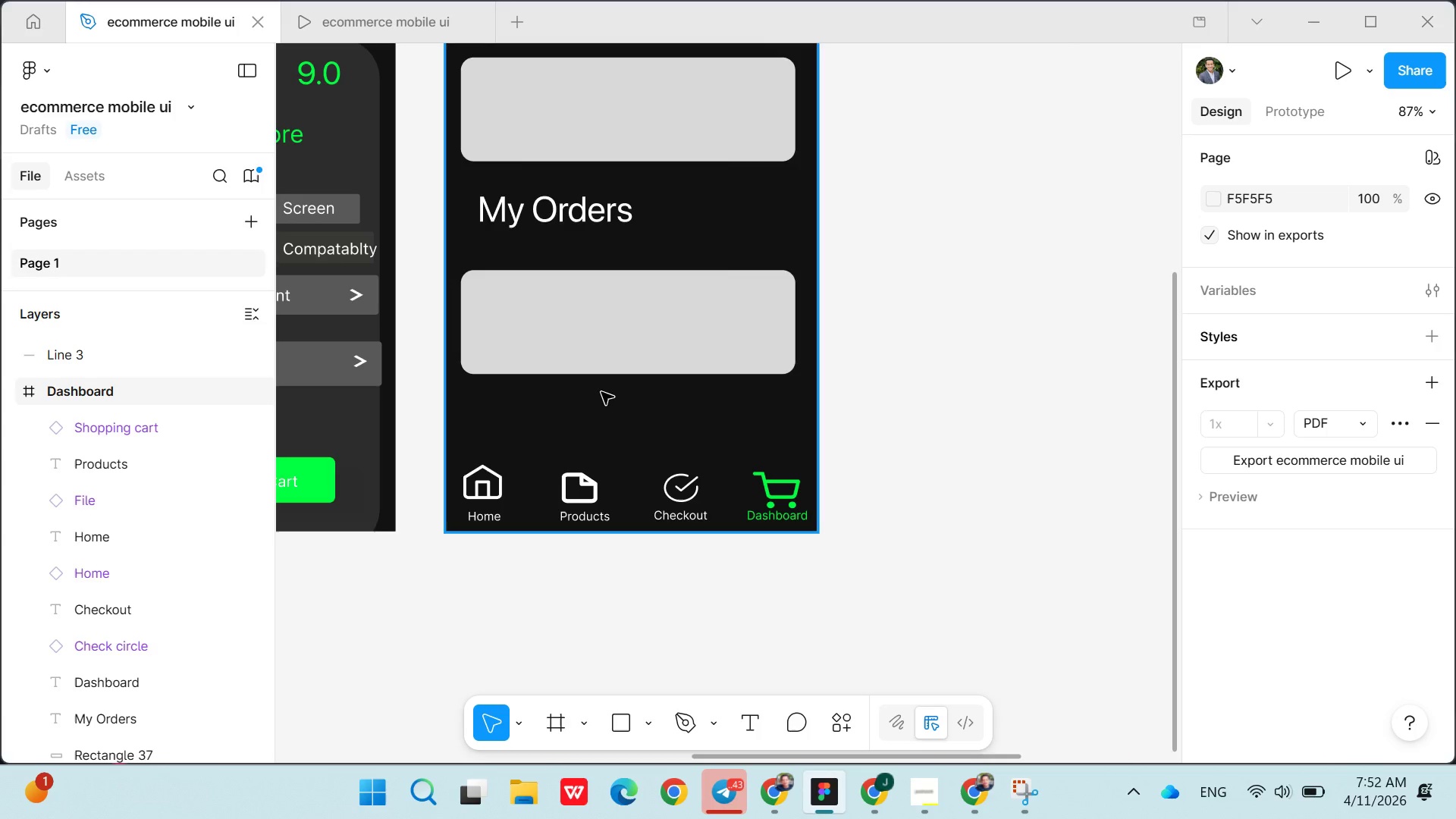 
left_click([601, 392])
 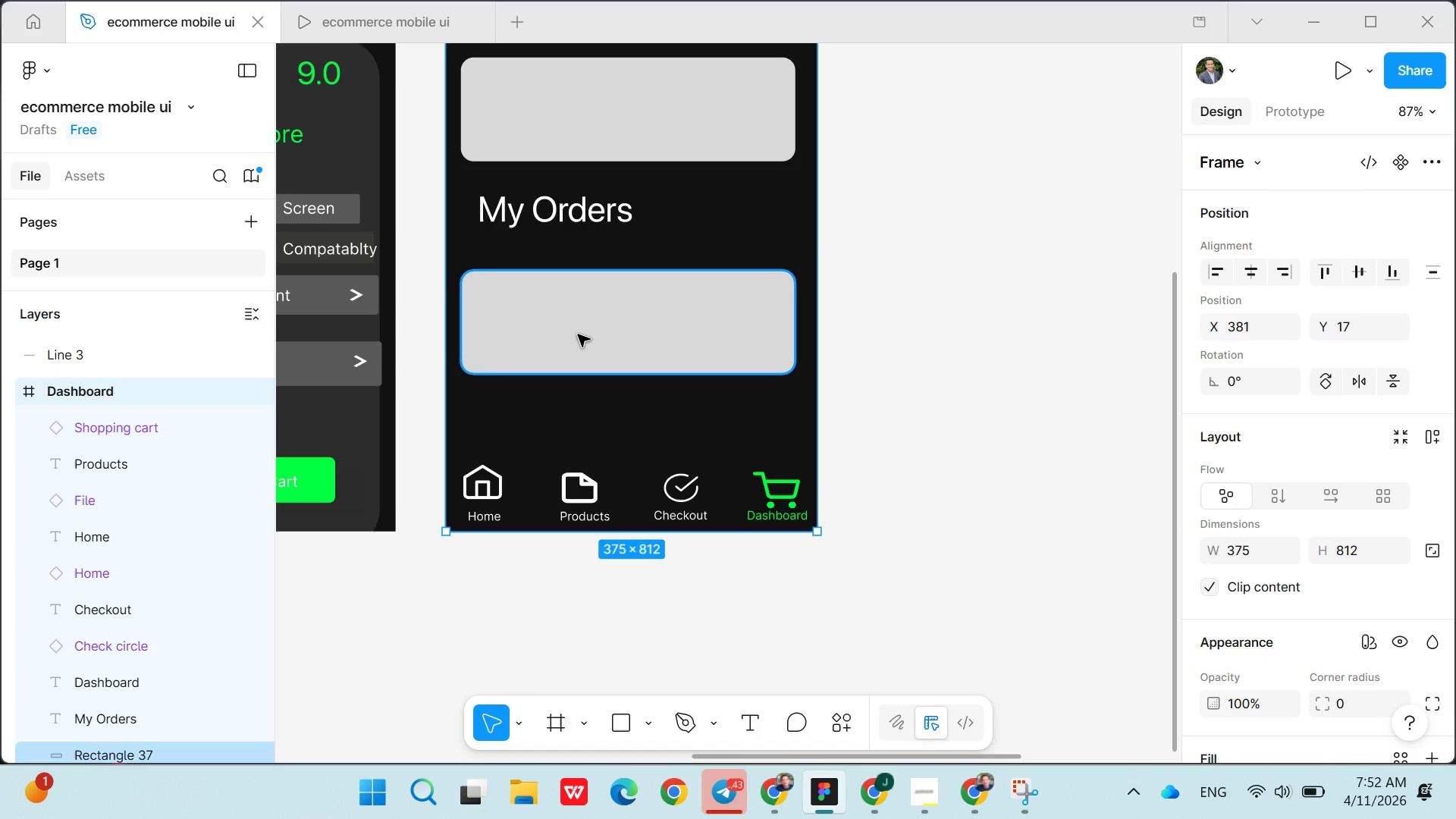 
left_click([578, 334])
 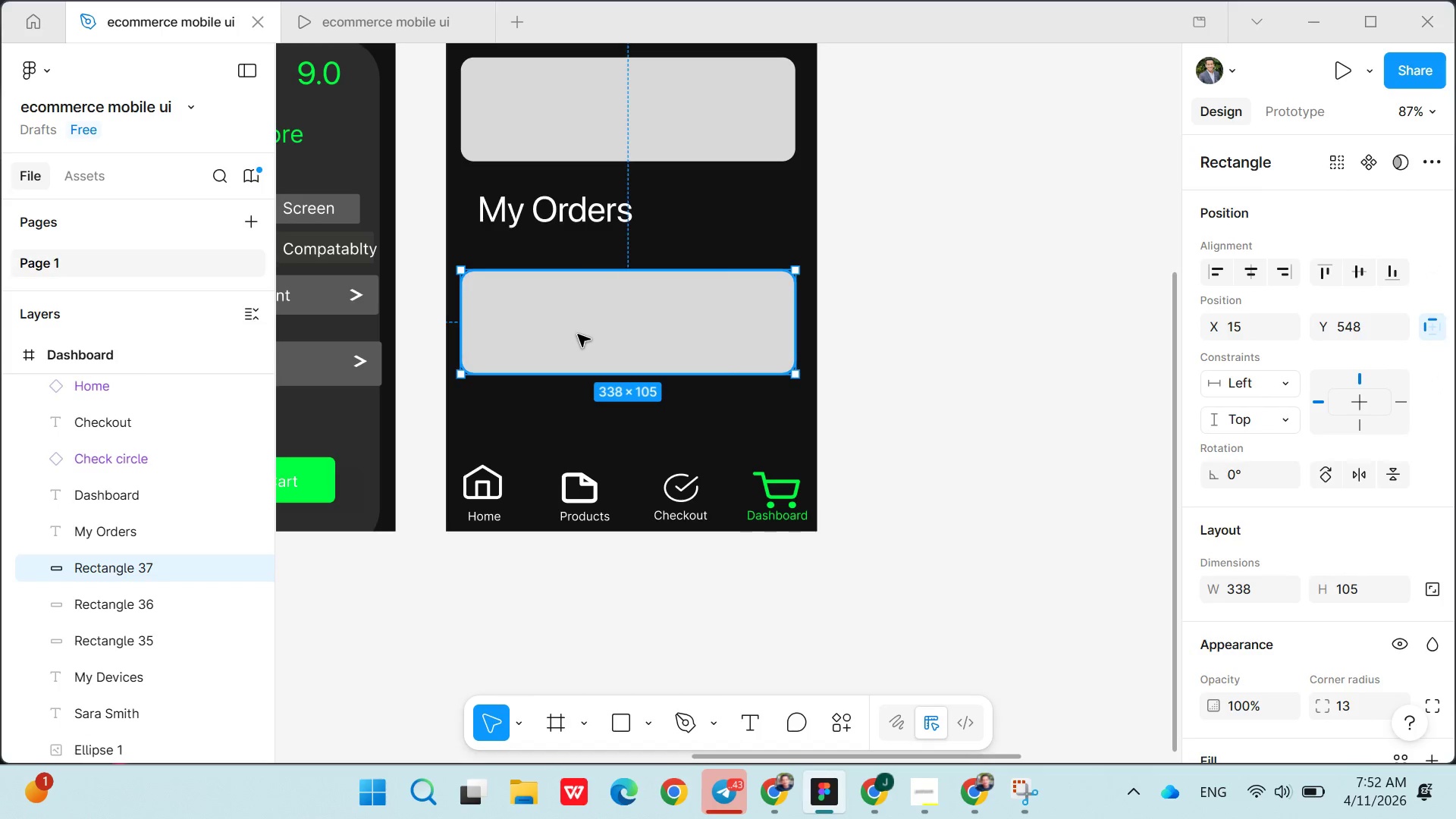 
left_click_drag(start_coordinate=[578, 334], to_coordinate=[579, 327])
 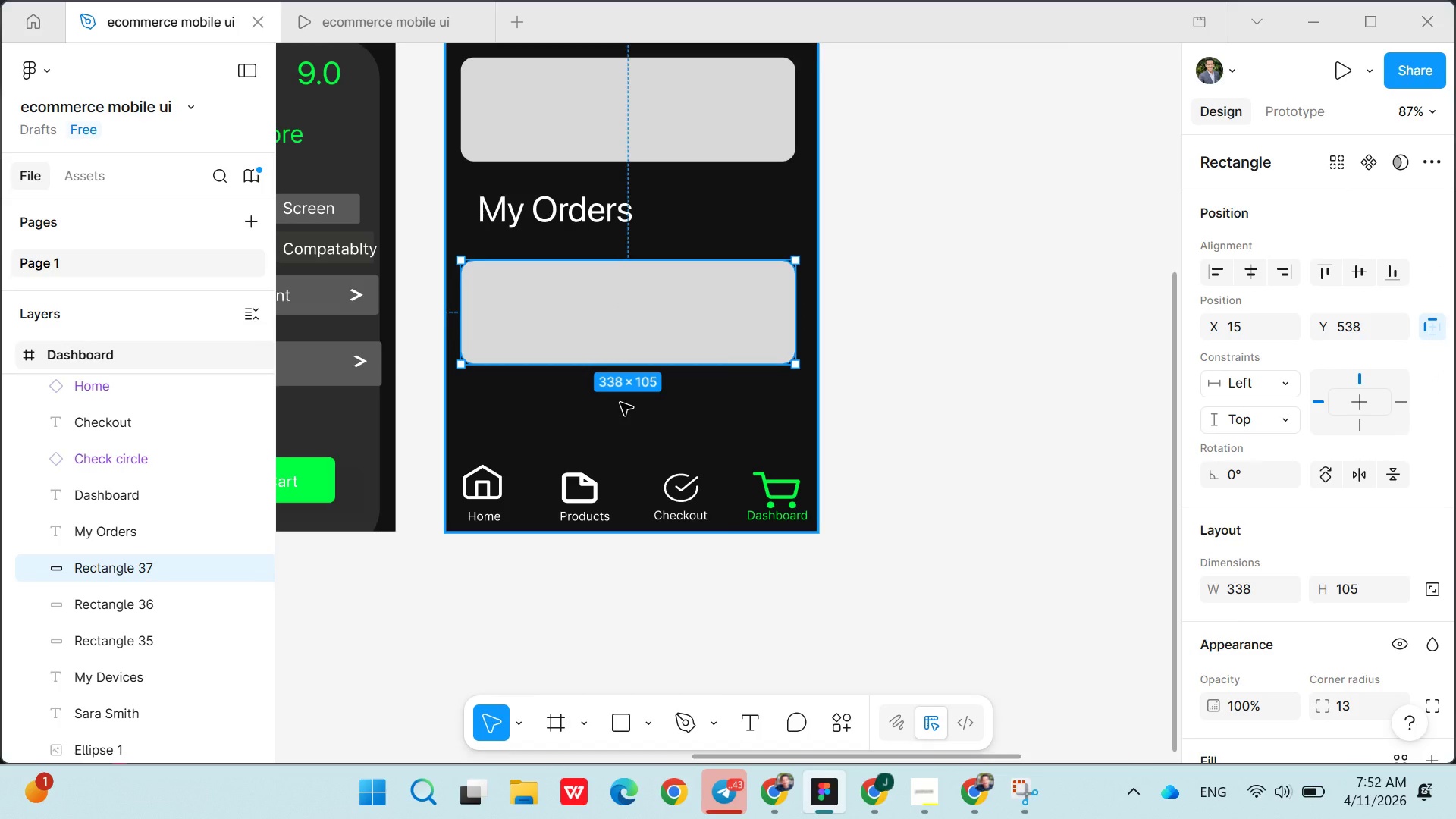 
left_click([620, 403])
 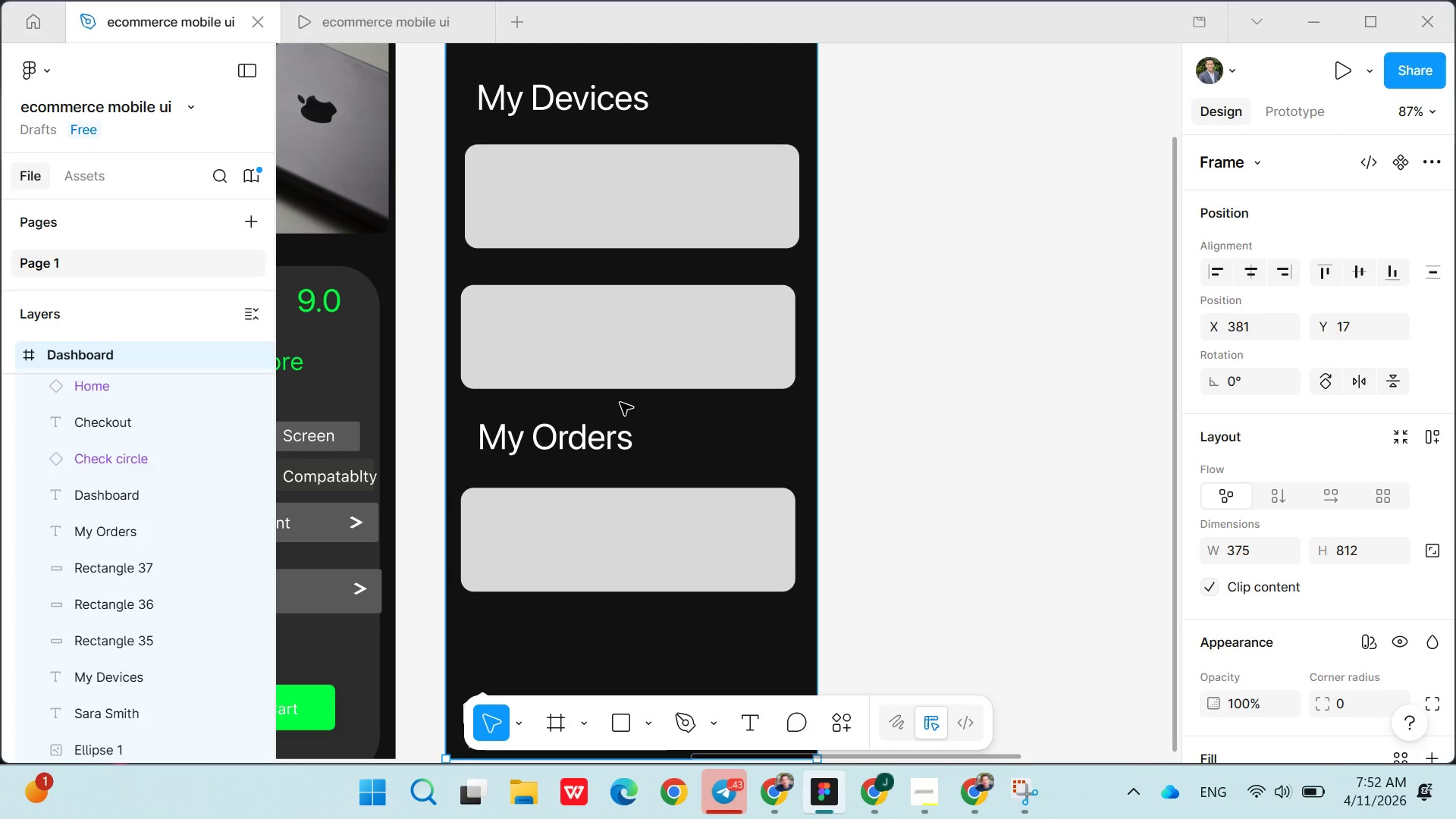 
wait(6.58)
 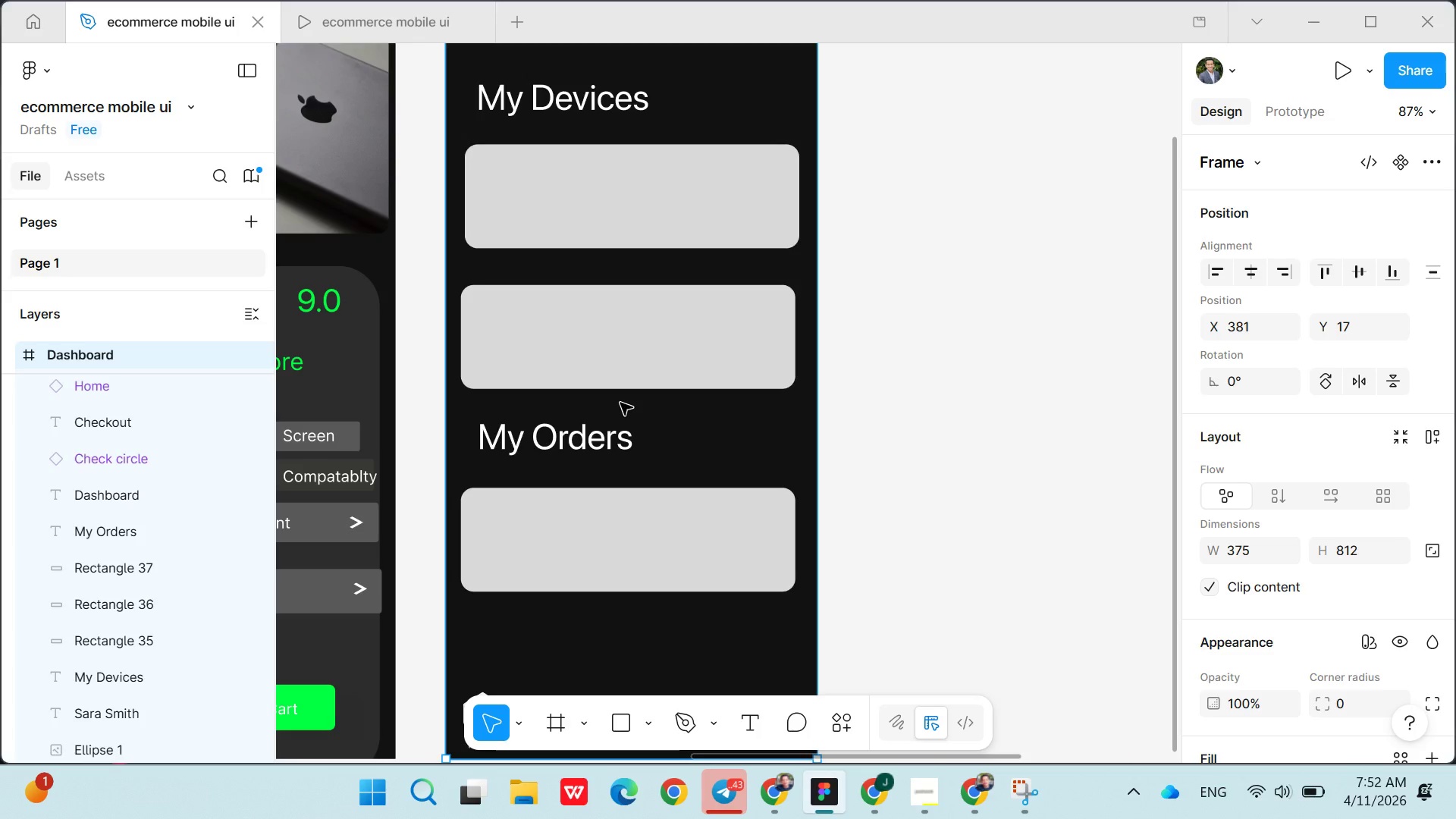 
left_click([627, 728])
 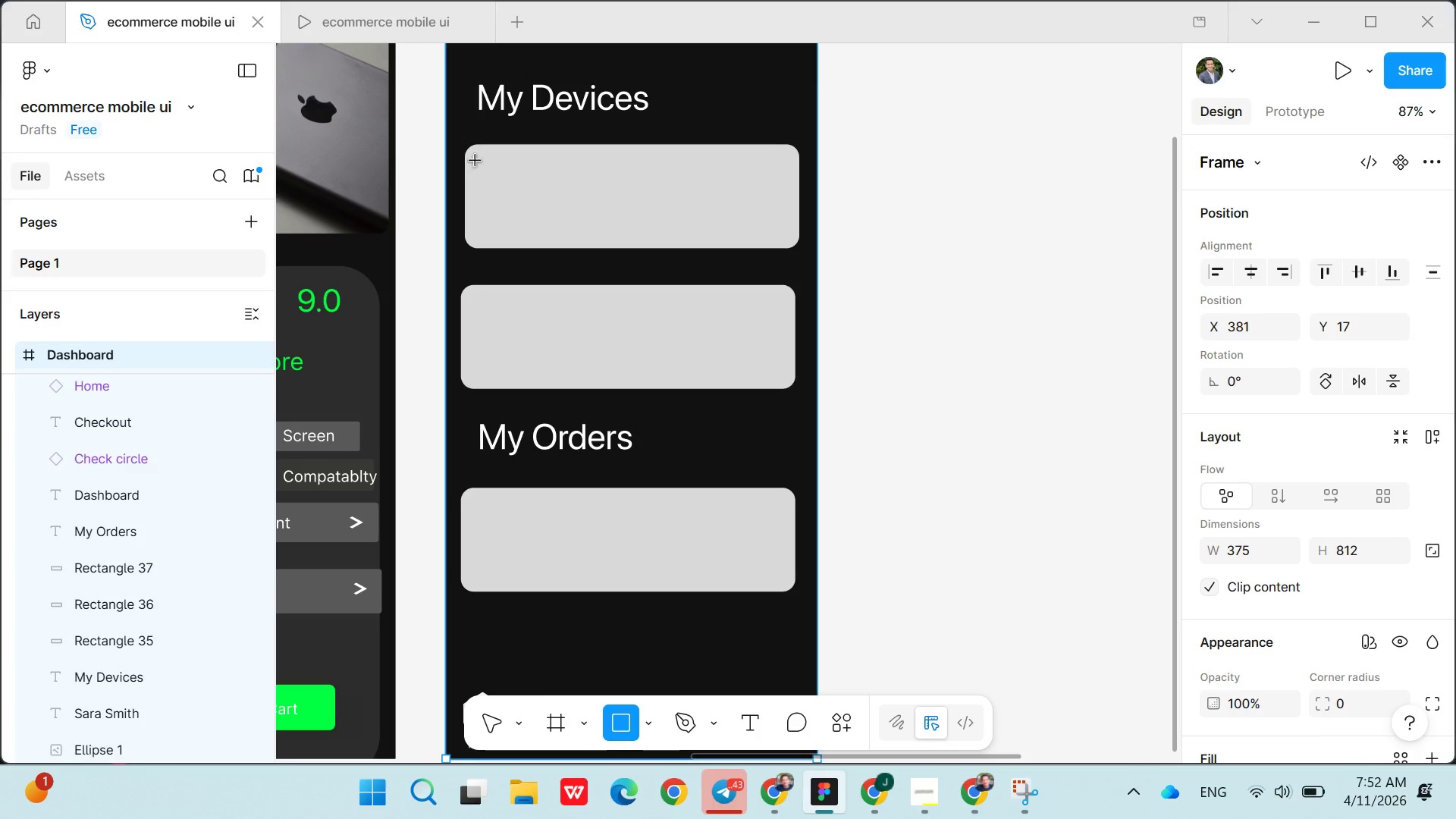 
left_click_drag(start_coordinate=[484, 161], to_coordinate=[557, 237])
 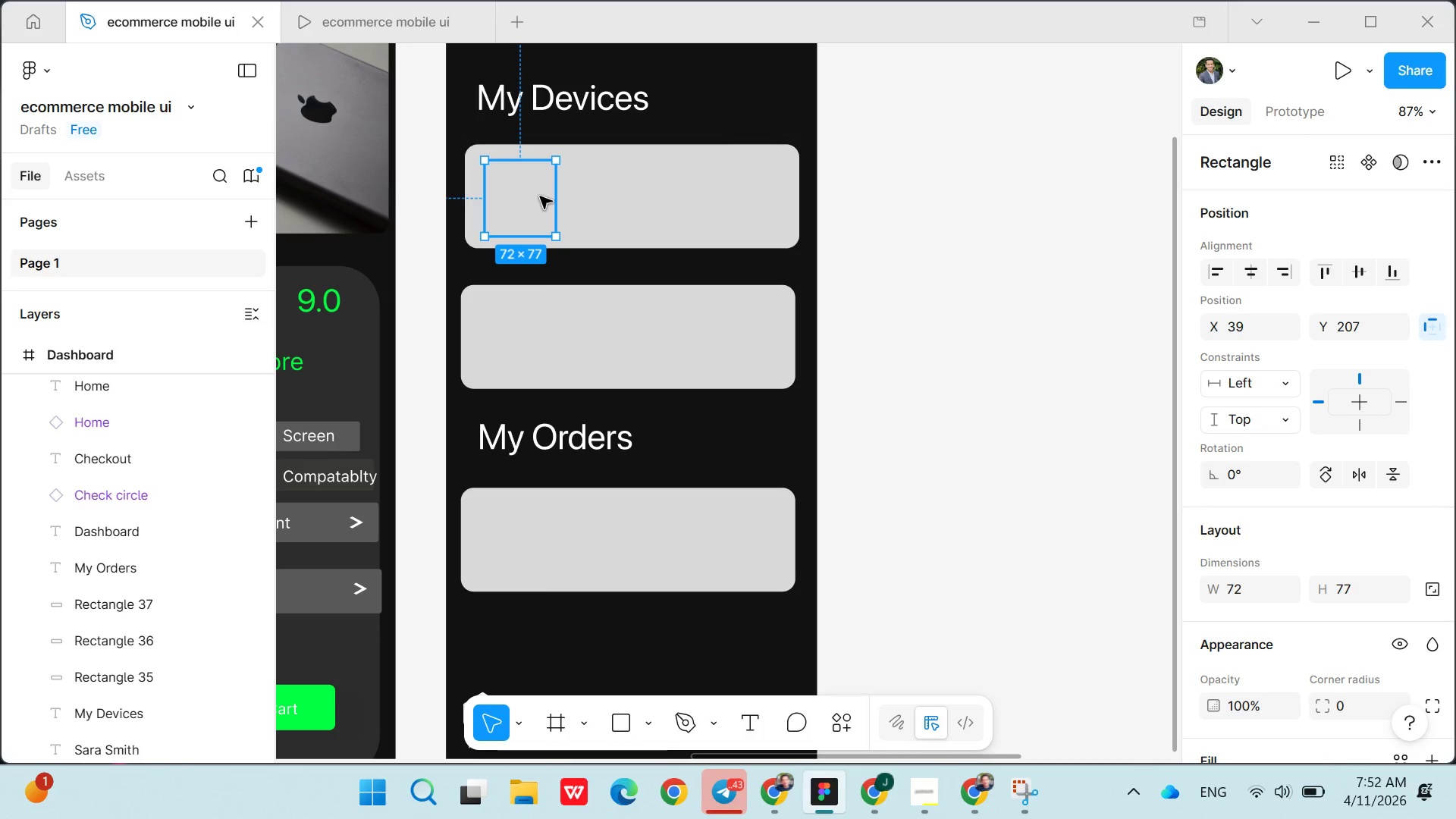 
left_click([540, 196])
 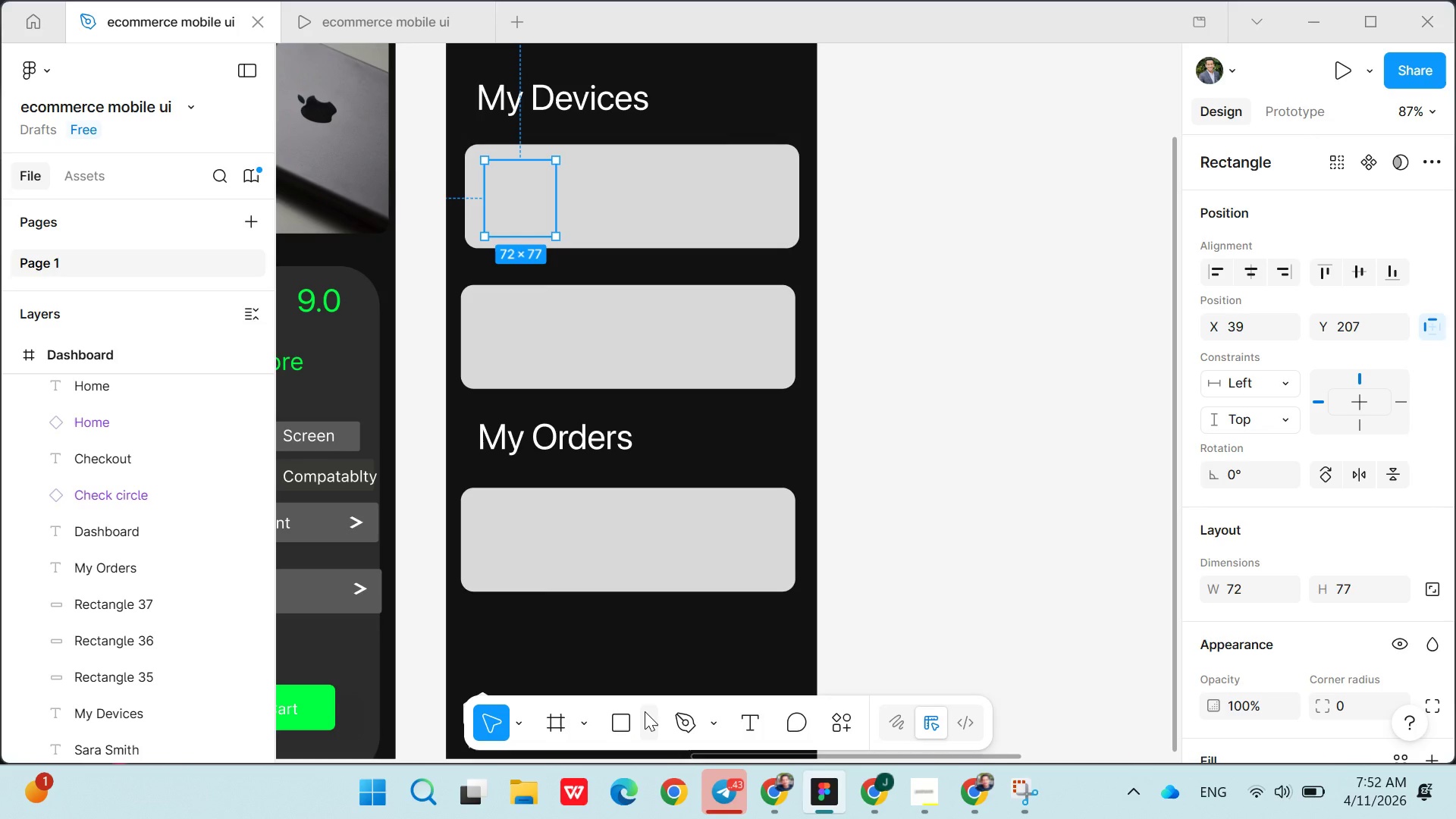 
left_click([647, 714])
 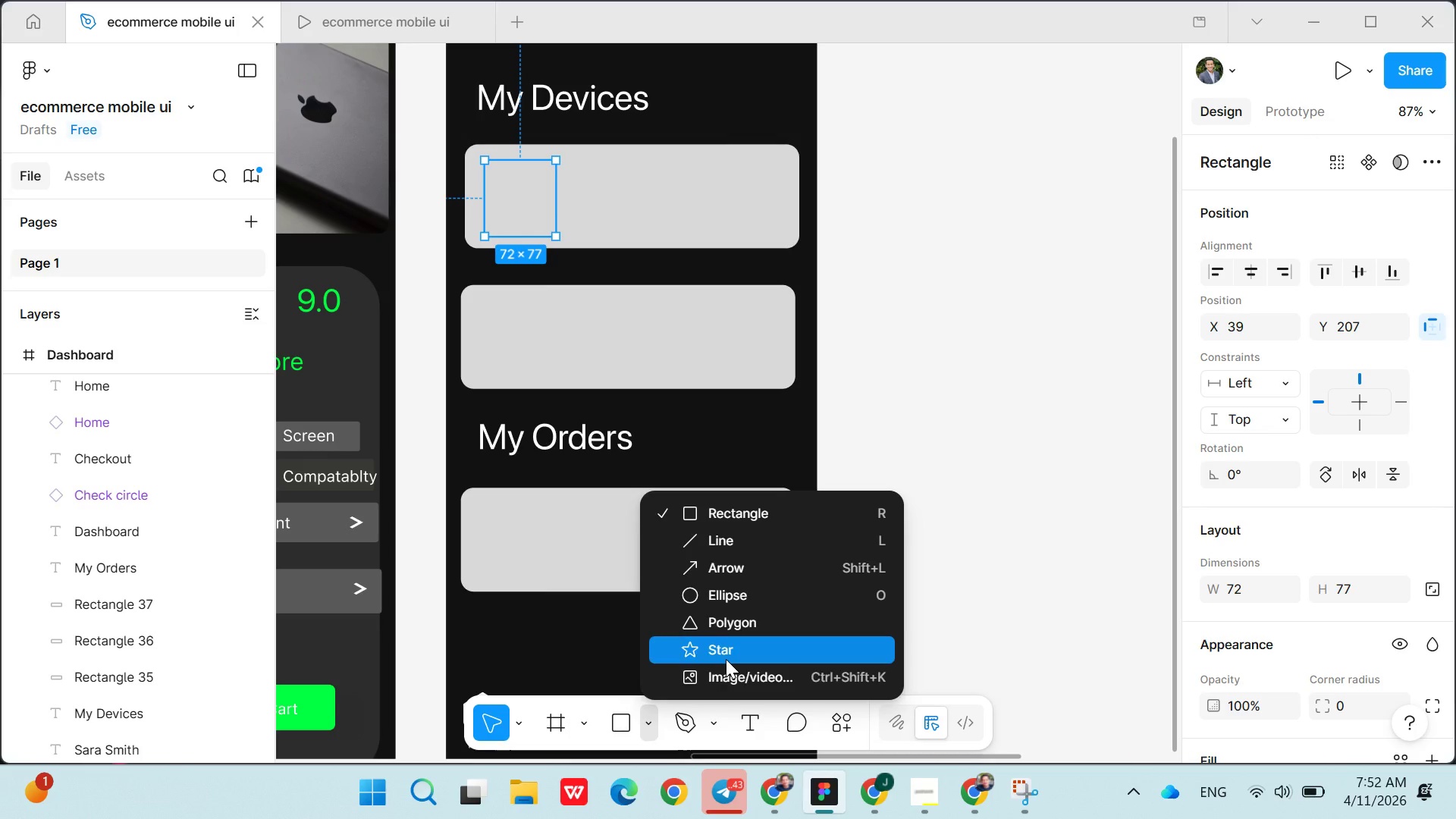 
left_click([733, 667])
 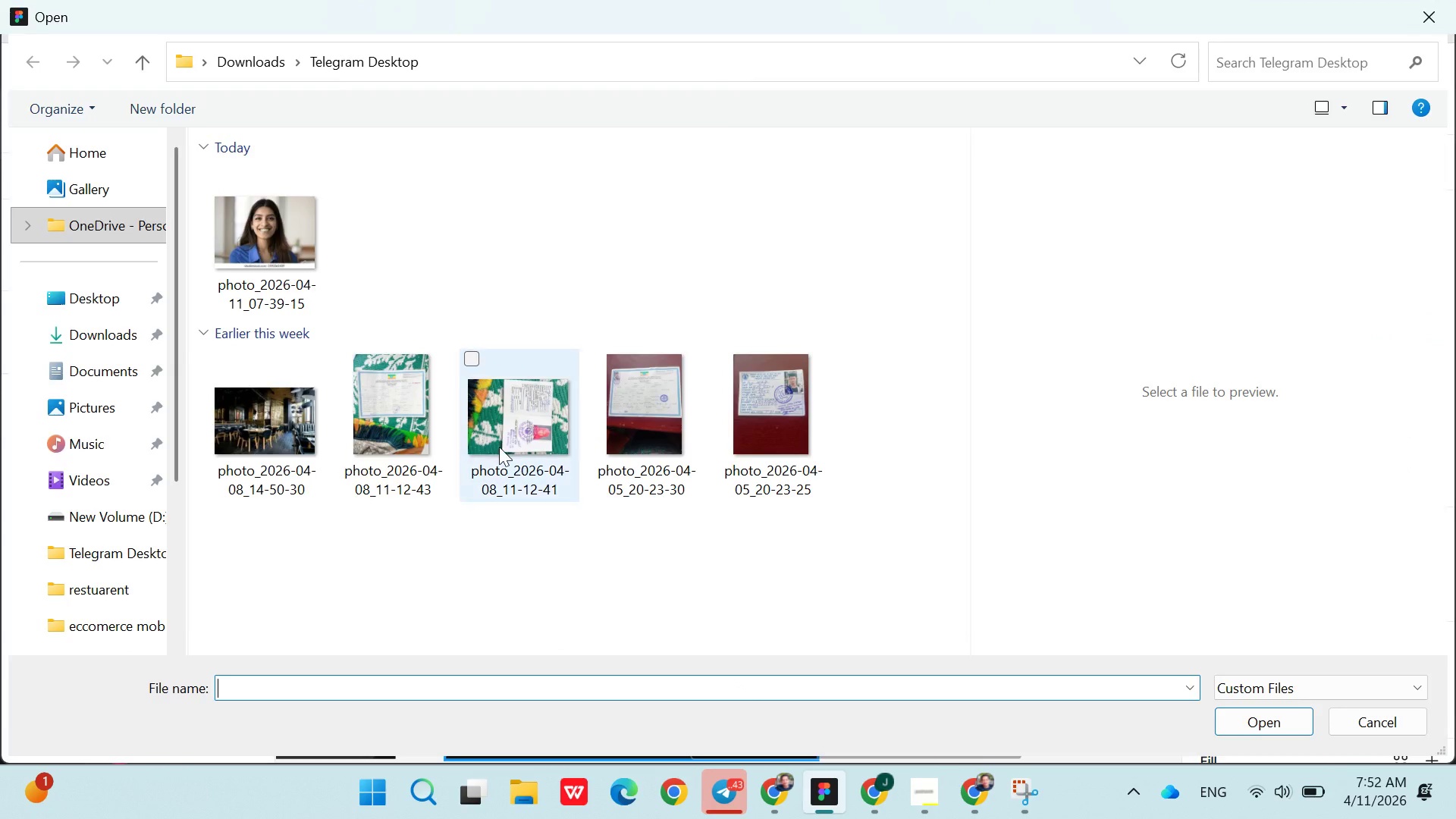 
scroll: coordinate [497, 433], scroll_direction: up, amount: 9.0
 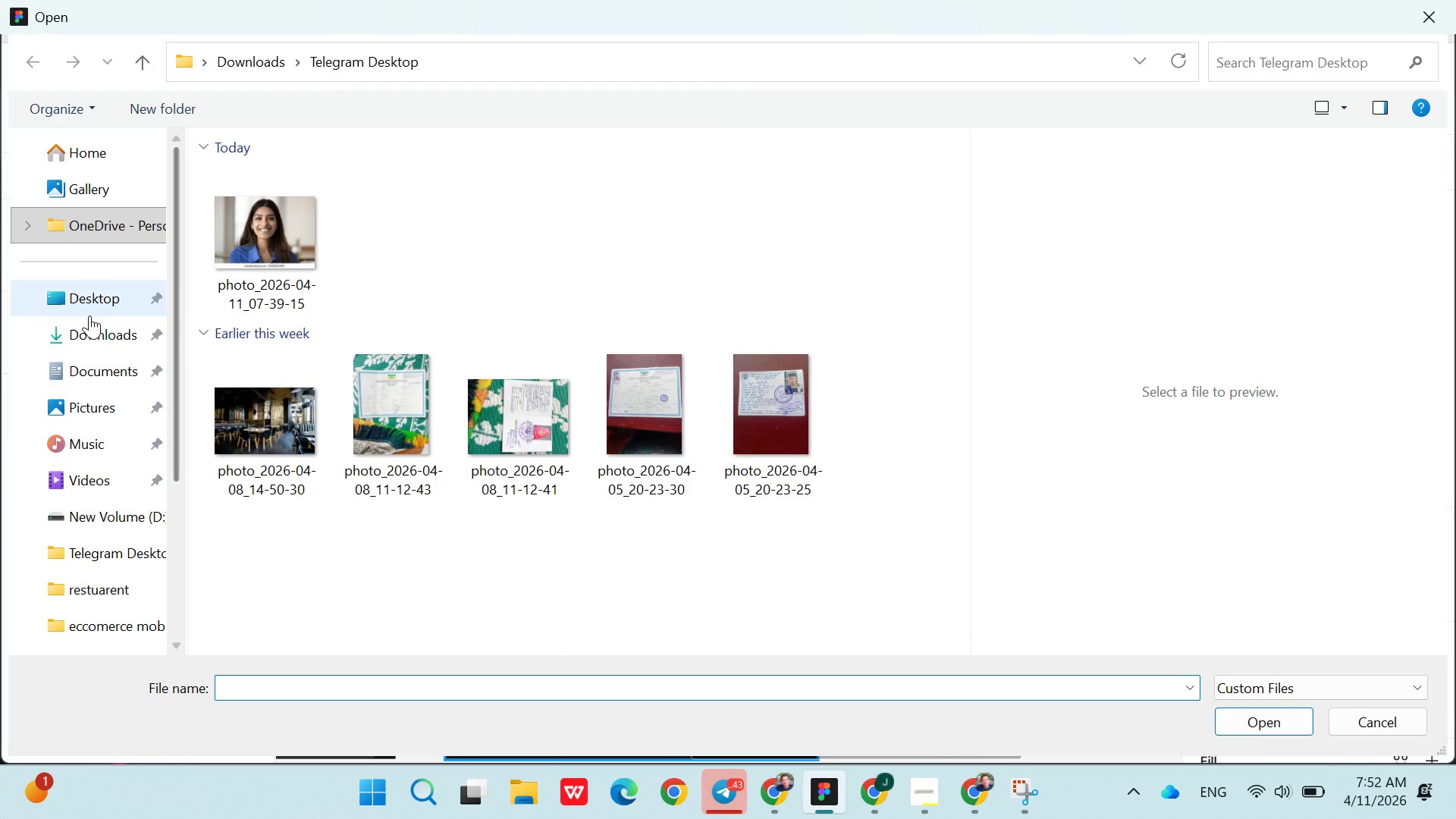 
left_click([89, 315])
 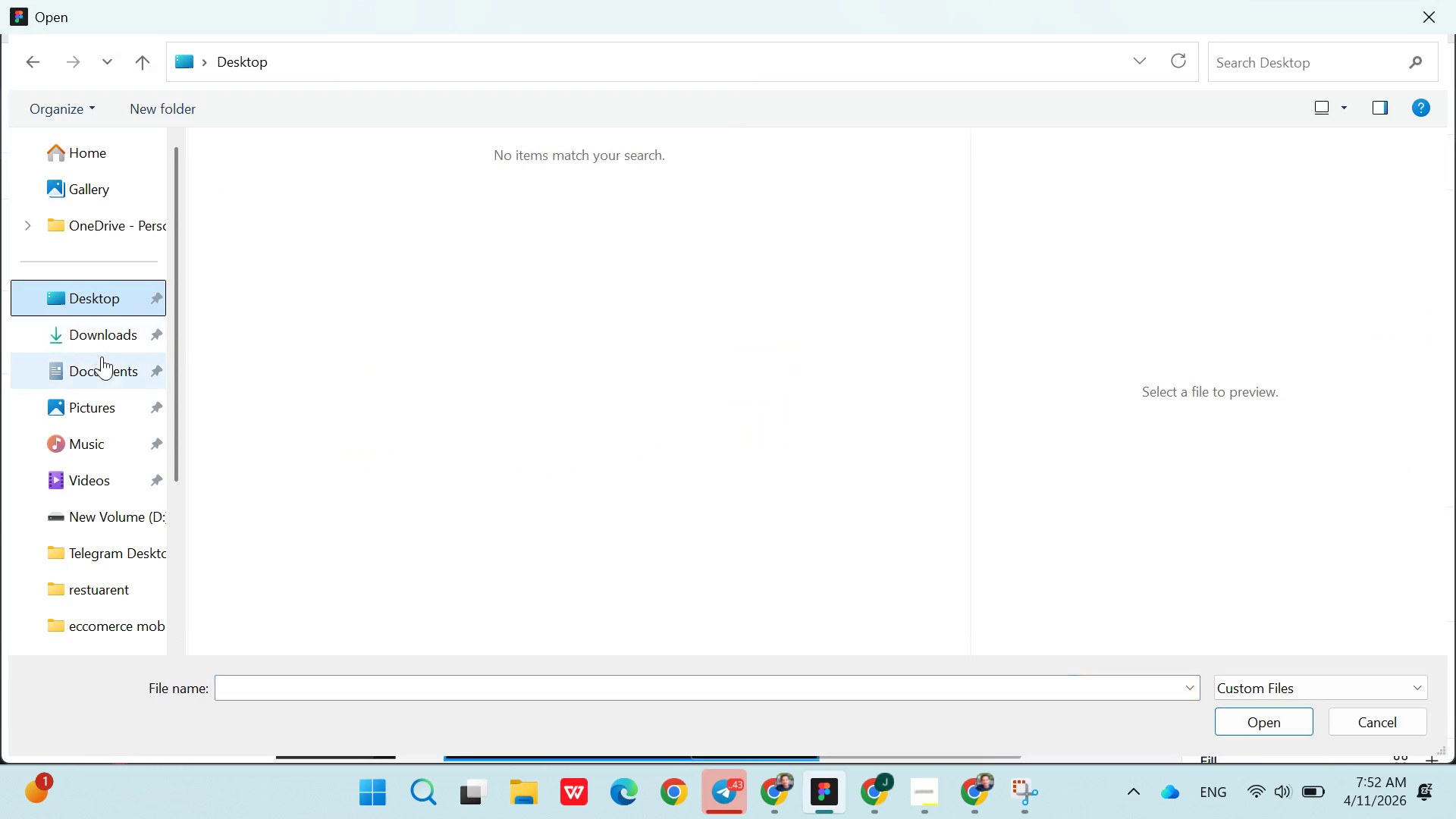 
left_click([102, 356])
 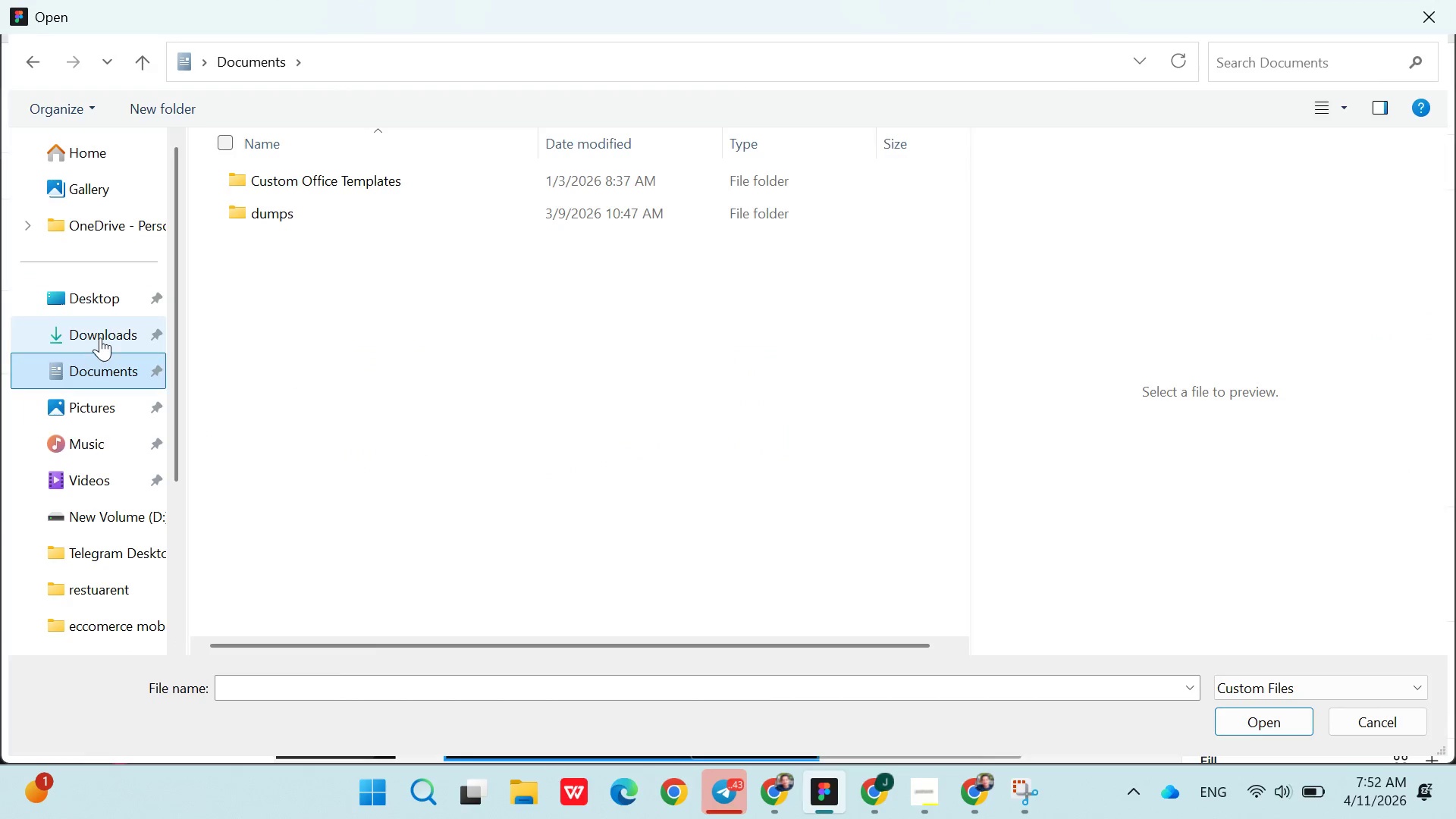 
left_click([100, 337])
 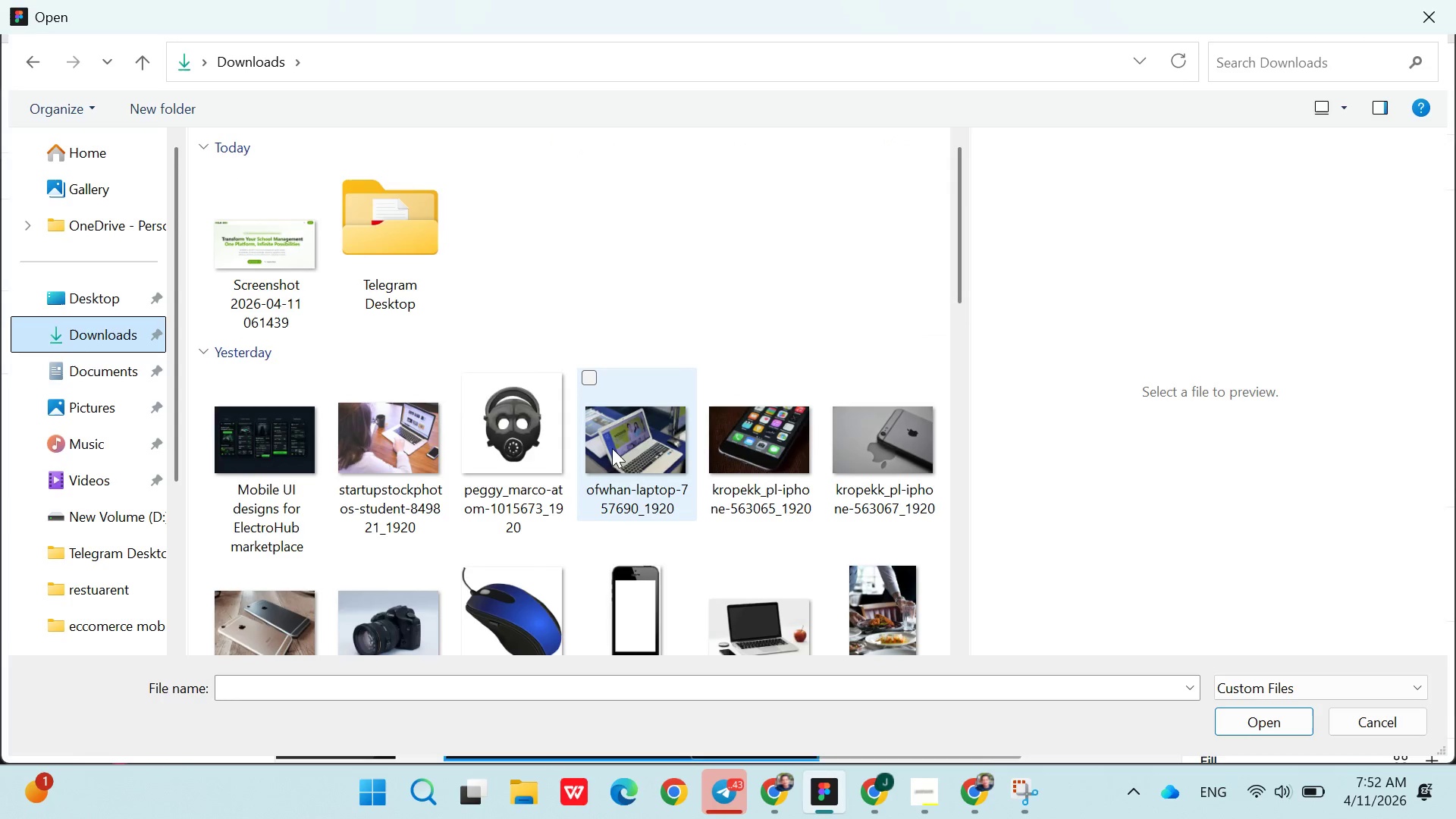 
scroll: coordinate [639, 491], scroll_direction: down, amount: 1.0
 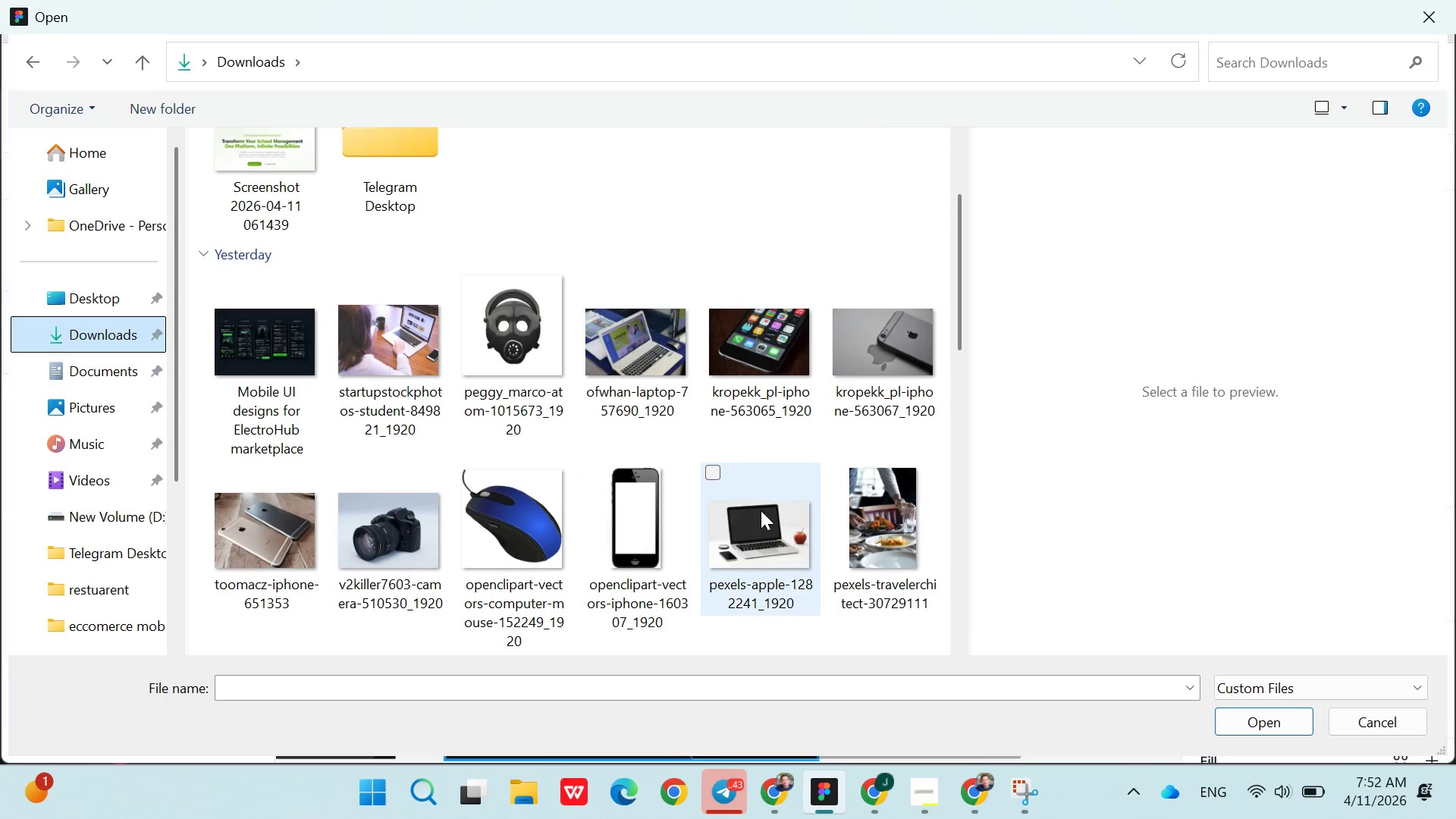 
mouse_move([731, 527])
 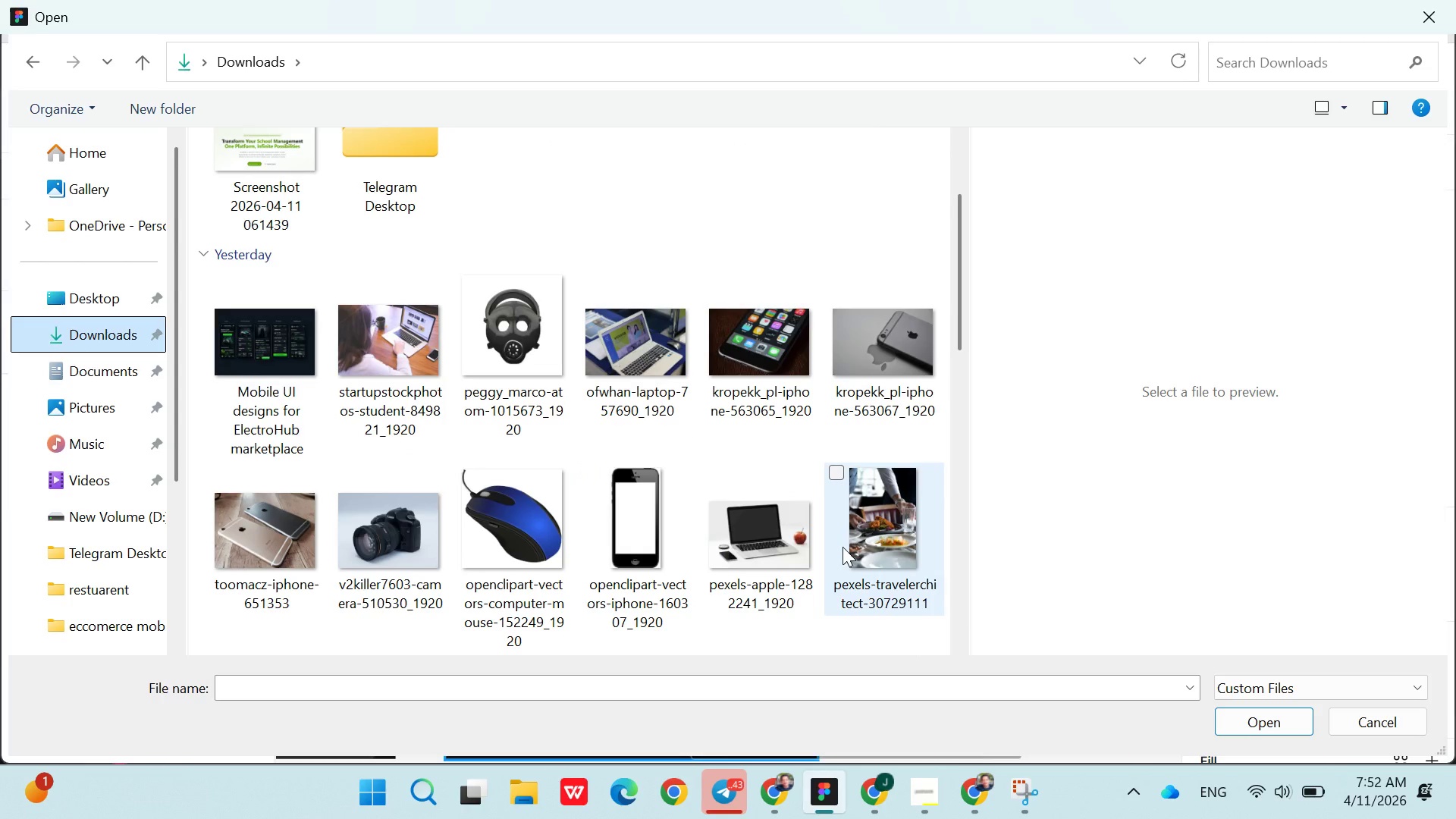 
scroll: coordinate [843, 547], scroll_direction: up, amount: 1.0
 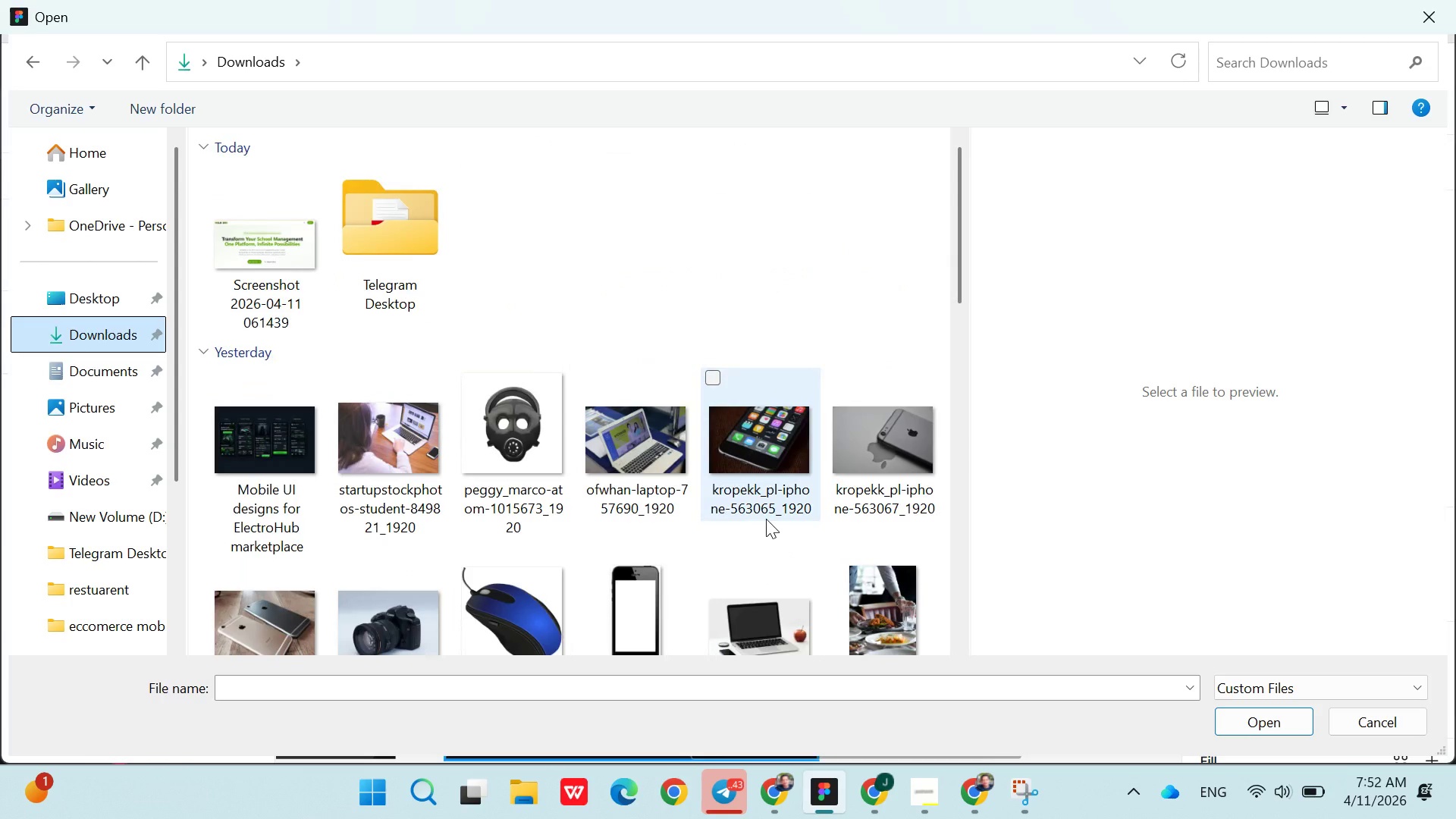 
scroll: coordinate [766, 519], scroll_direction: none, amount: 0.0
 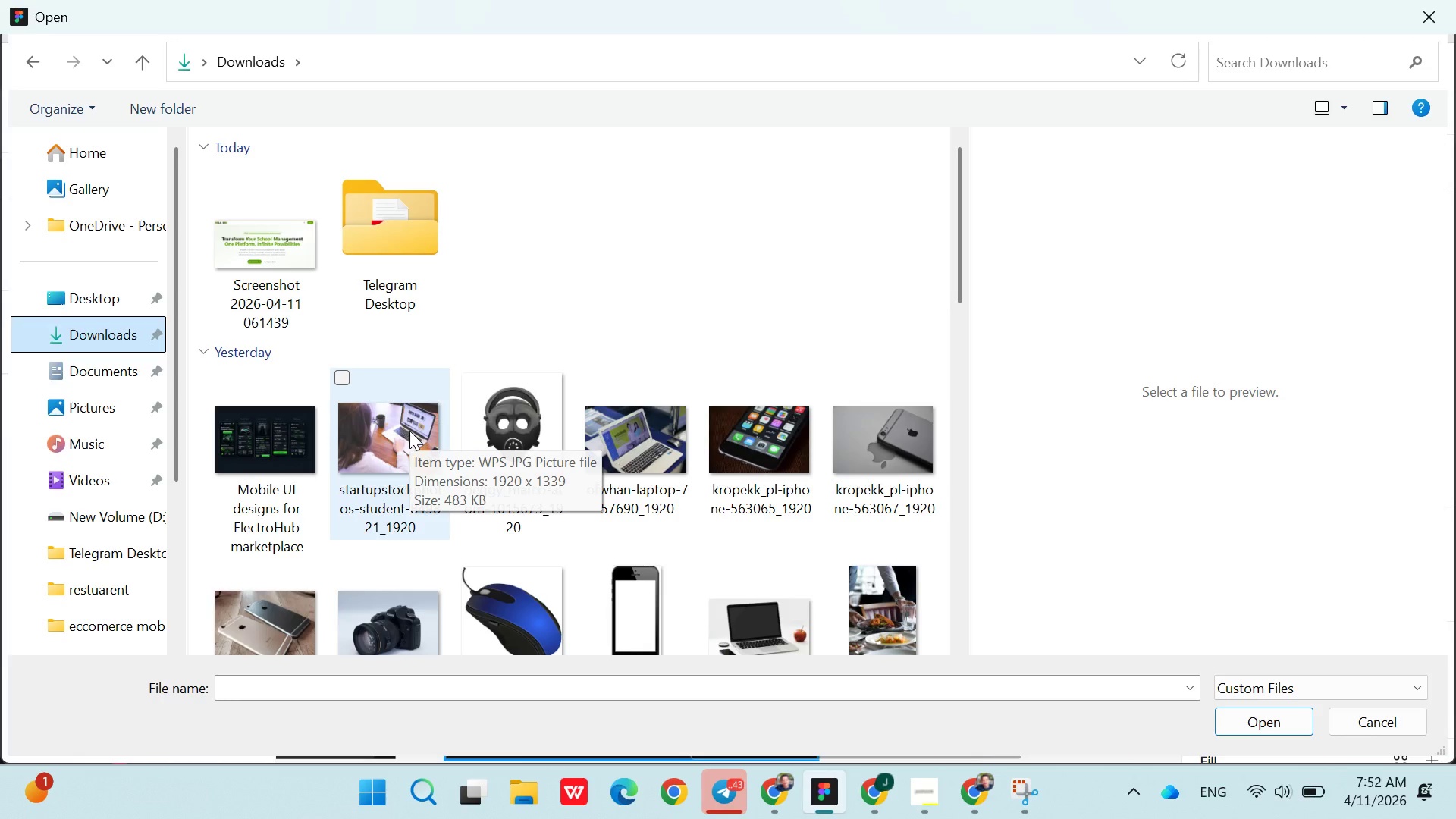 
double_click([427, 433])
 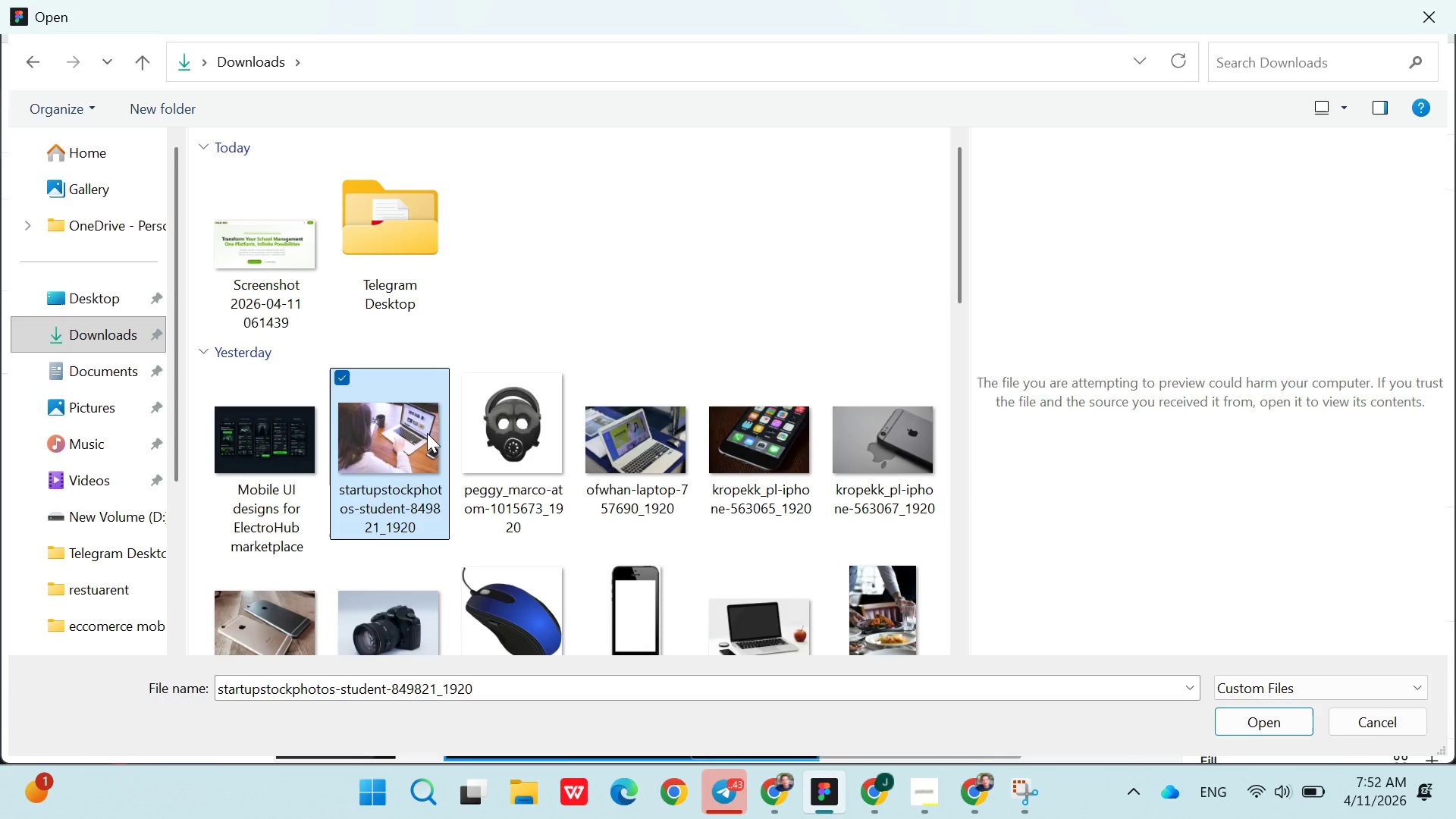 
double_click([427, 433])
 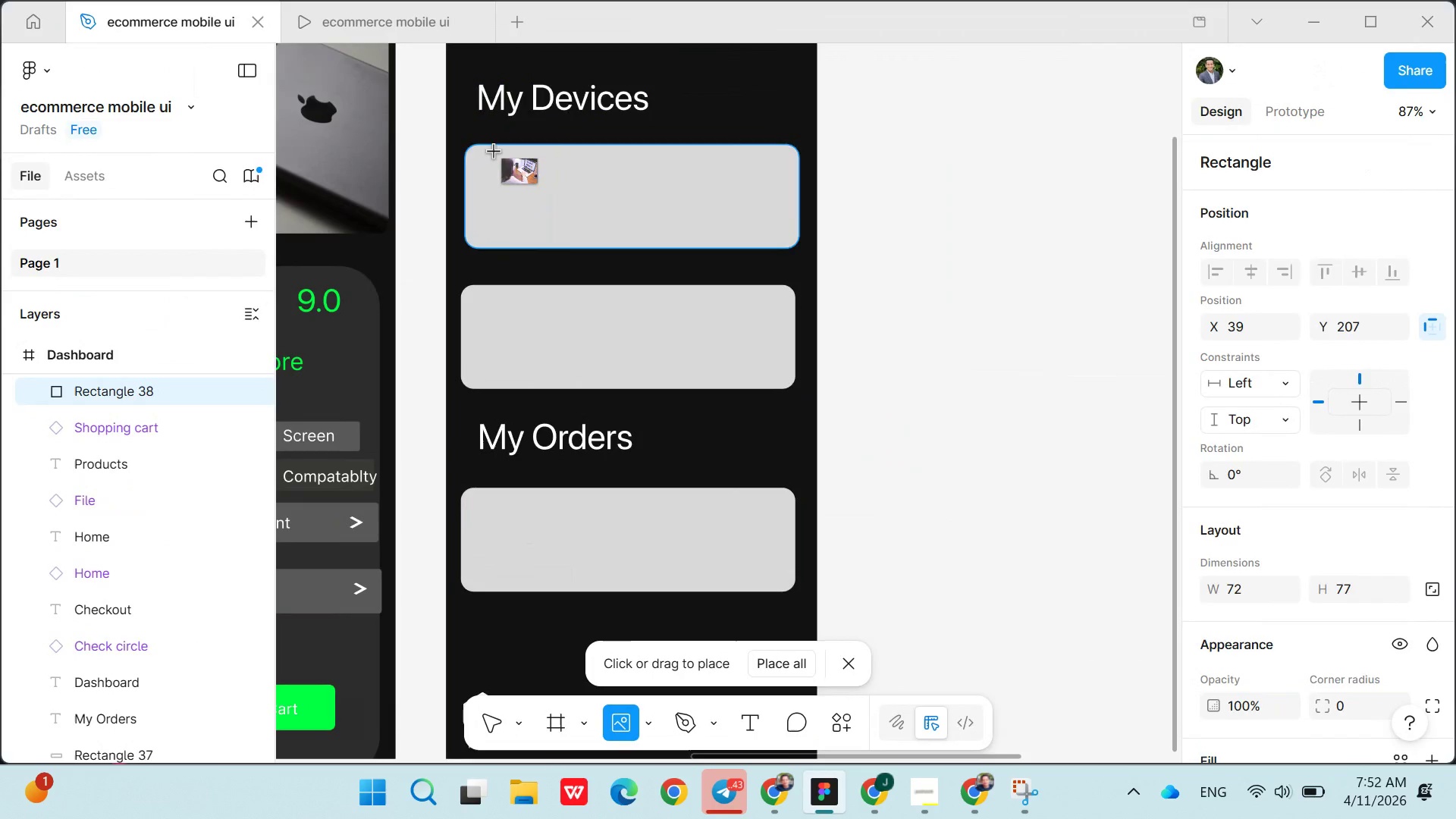 
left_click([498, 177])
 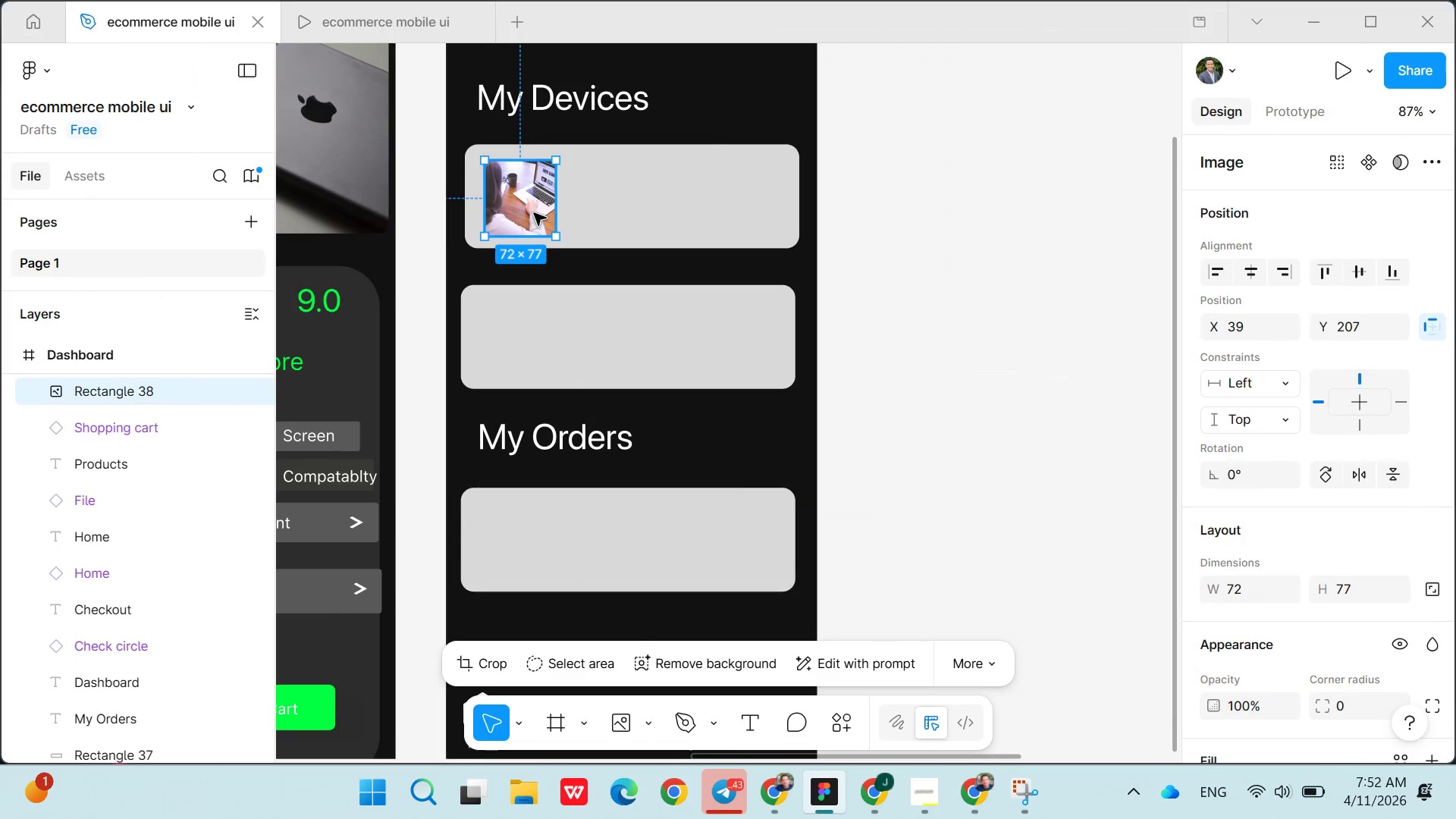 
left_click_drag(start_coordinate=[532, 212], to_coordinate=[528, 214])
 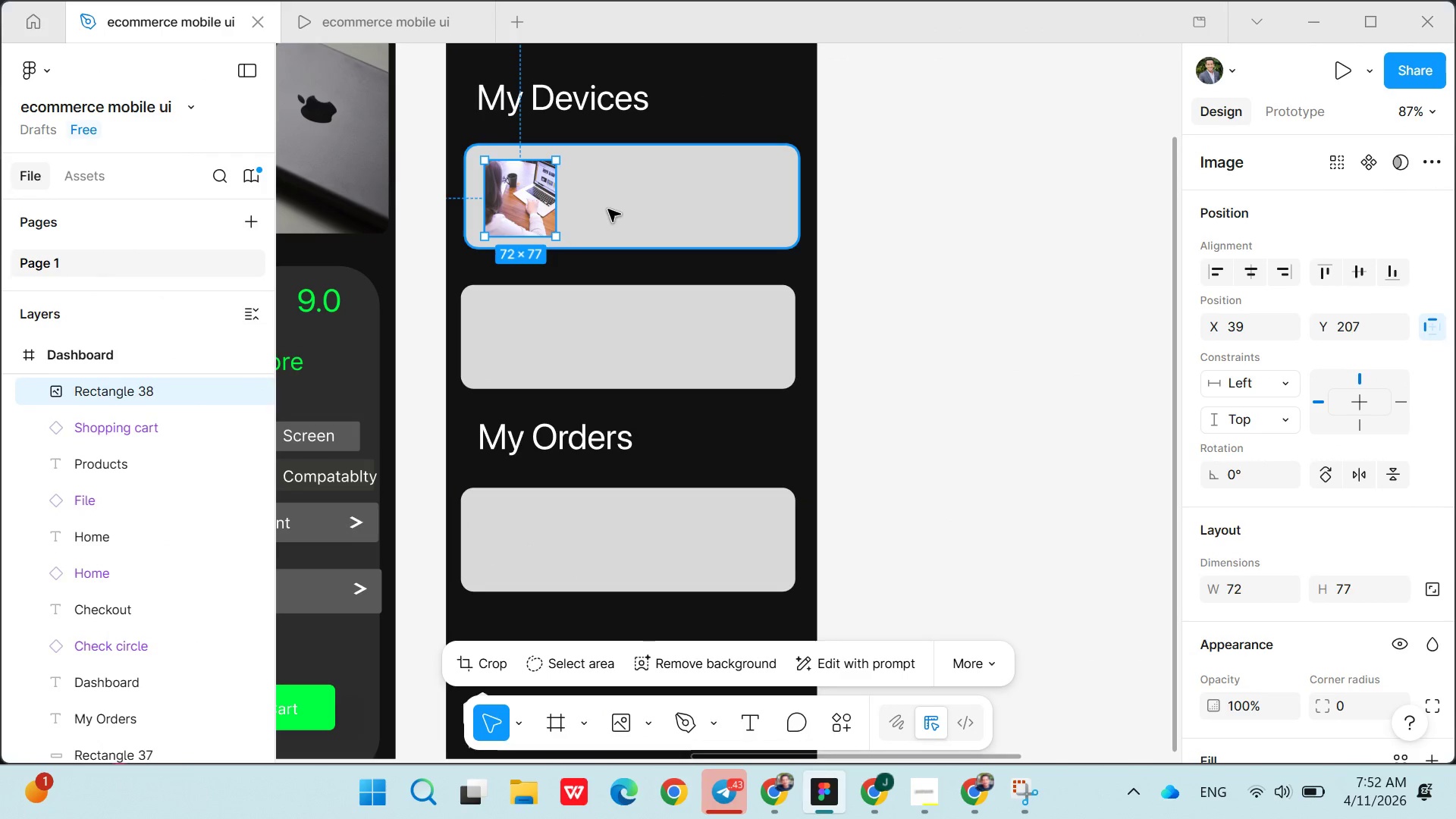 
left_click([608, 209])
 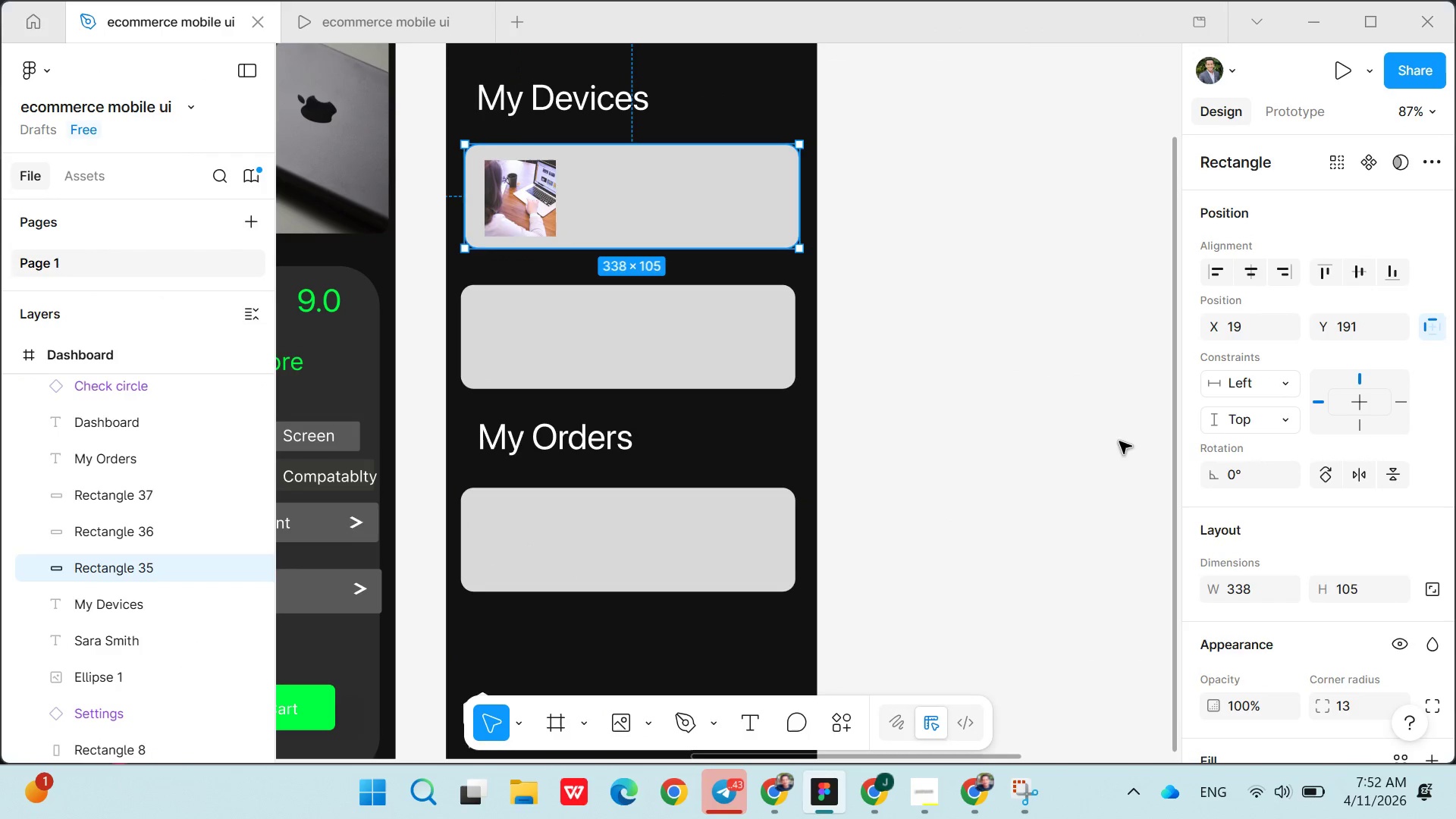 
left_click([1119, 441])
 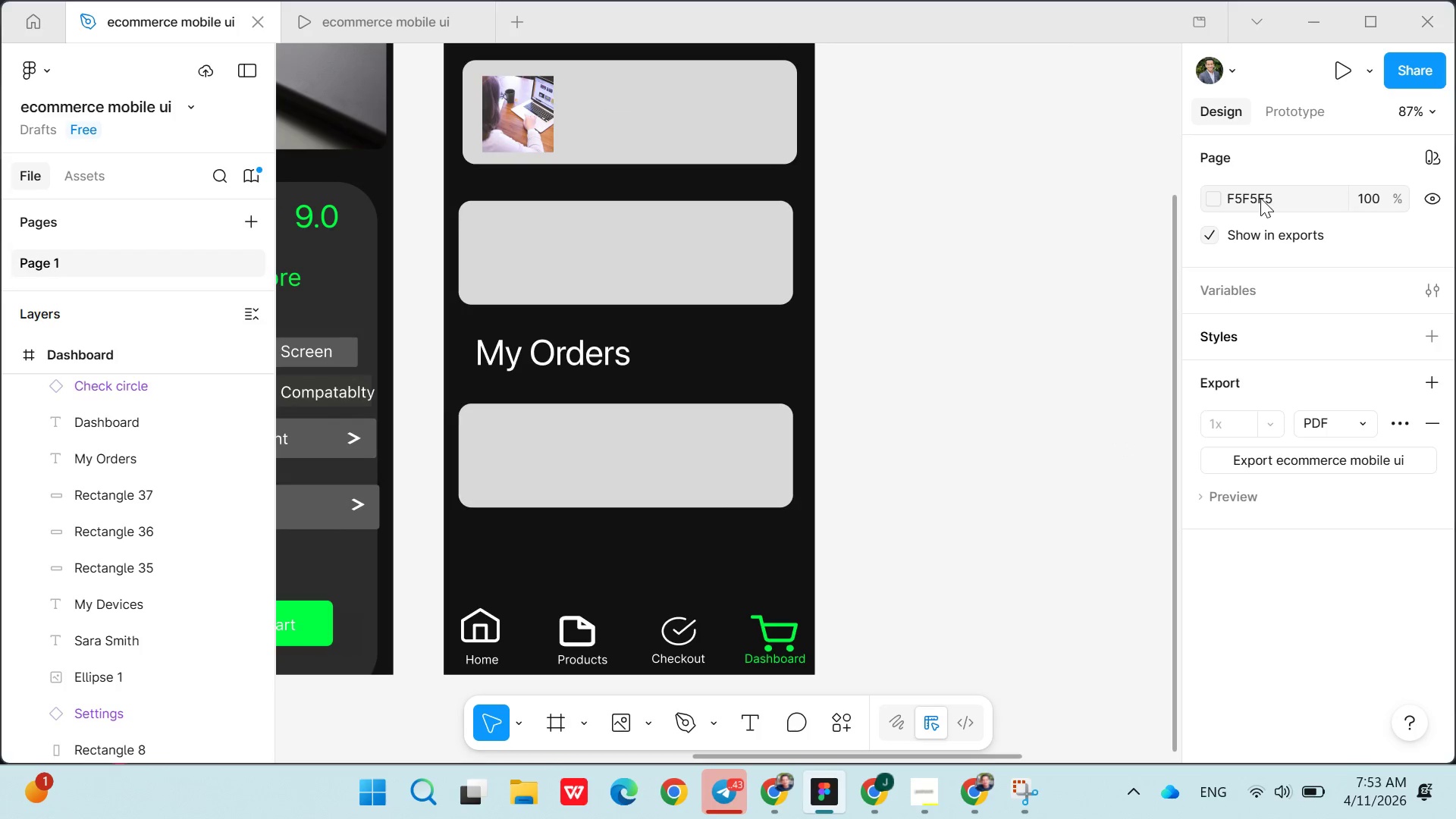 
wait(5.31)
 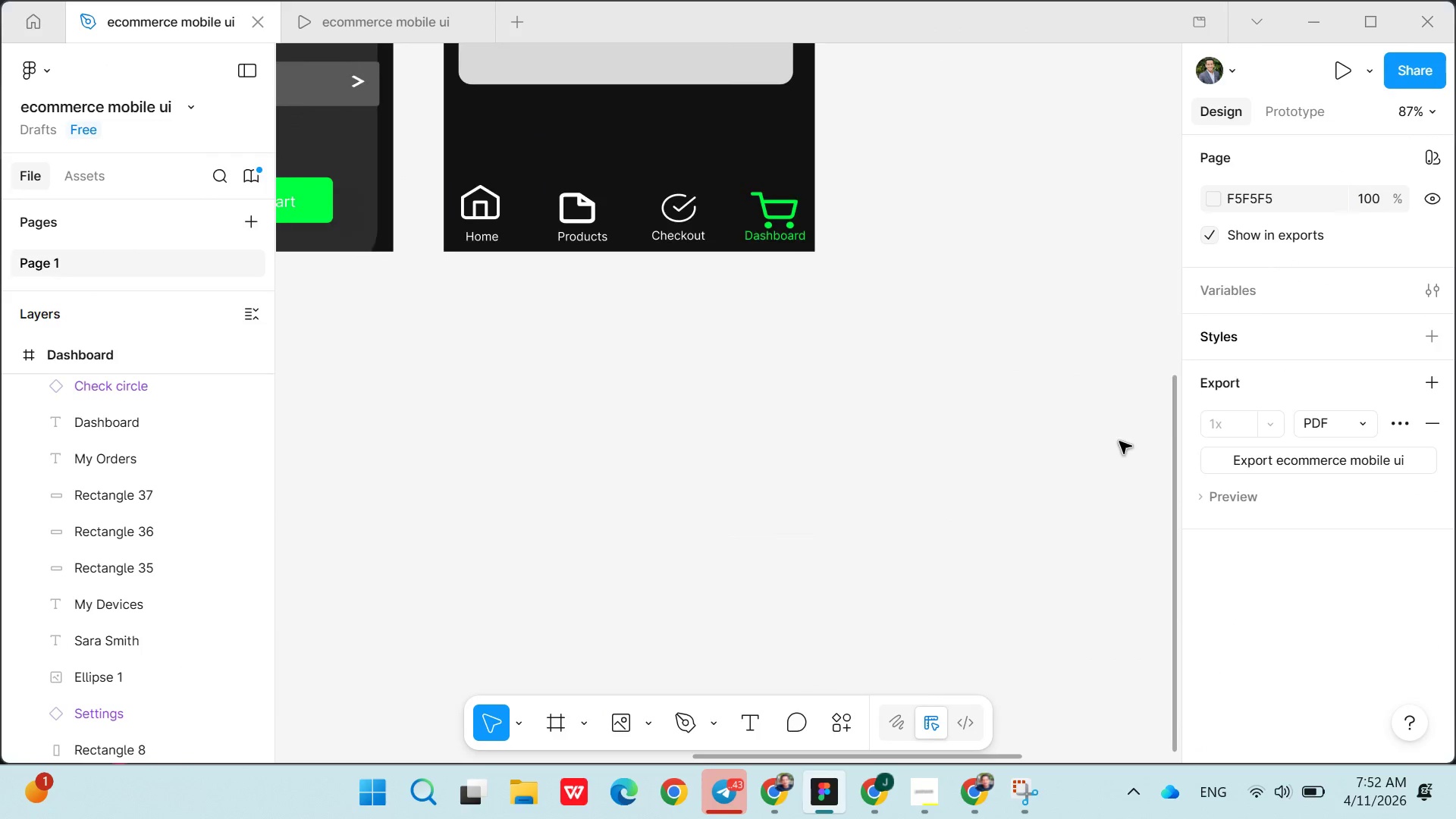 
left_click([1241, 113])
 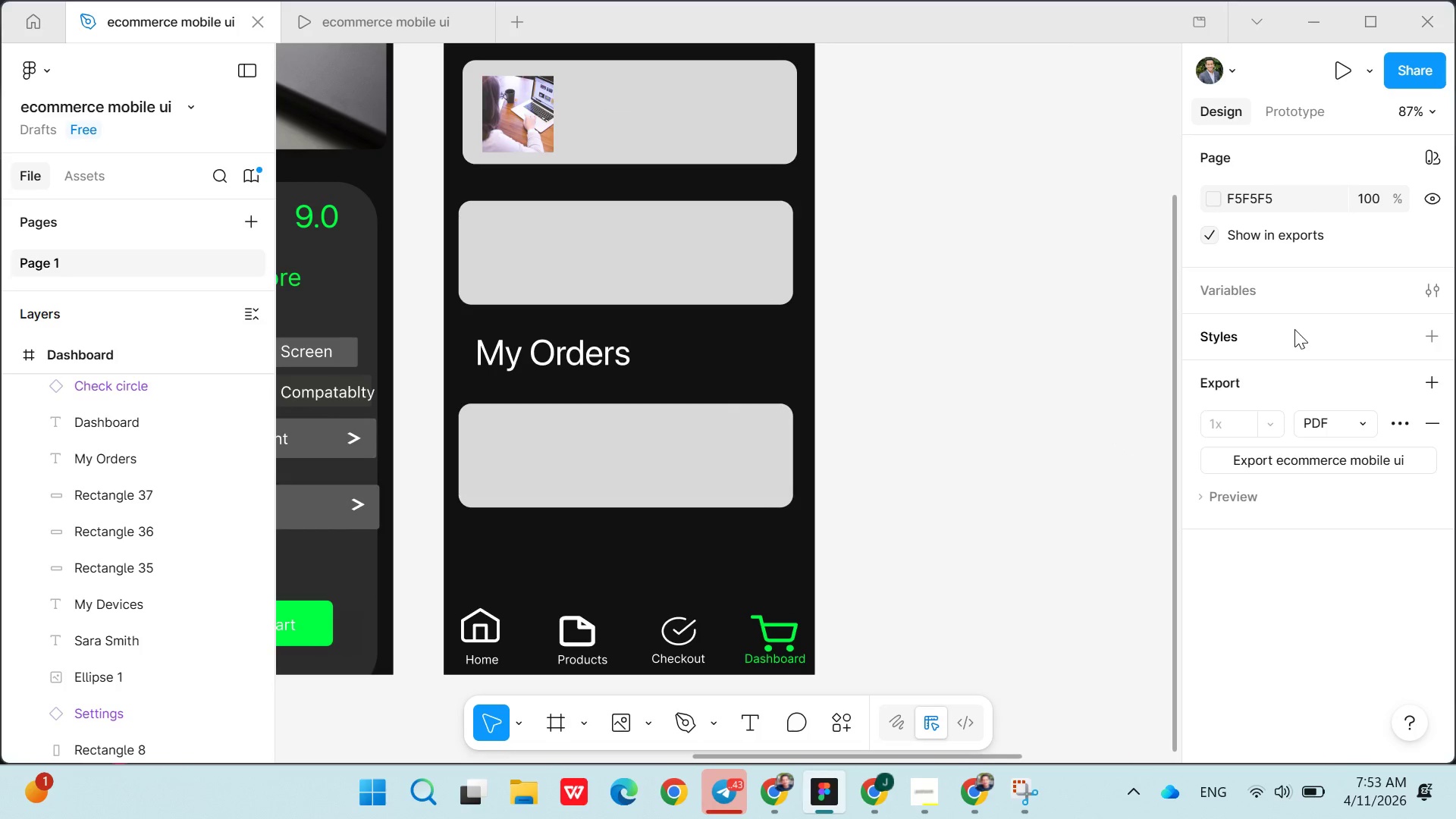 
double_click([1260, 202])
 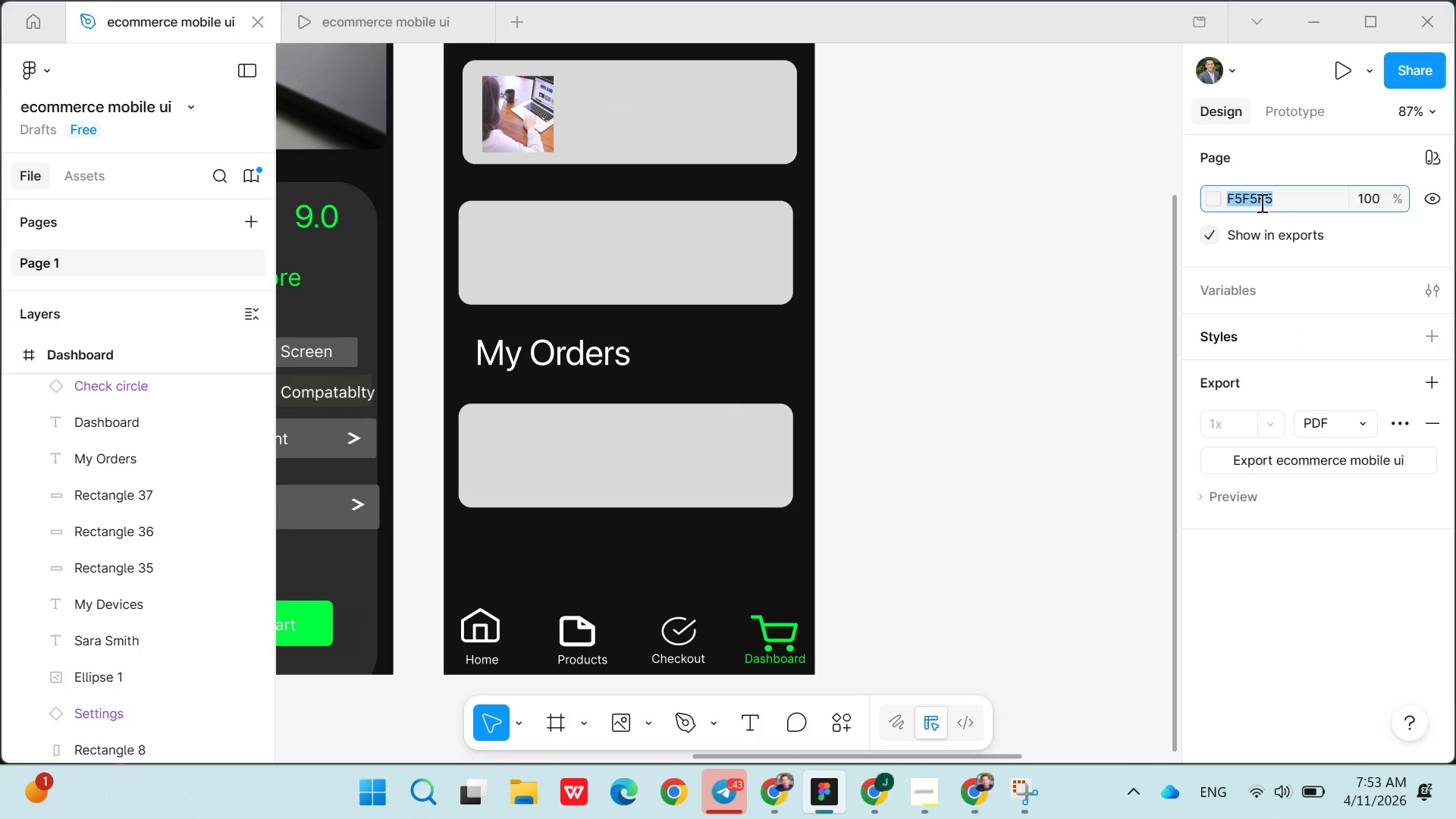 
type(ffff)
 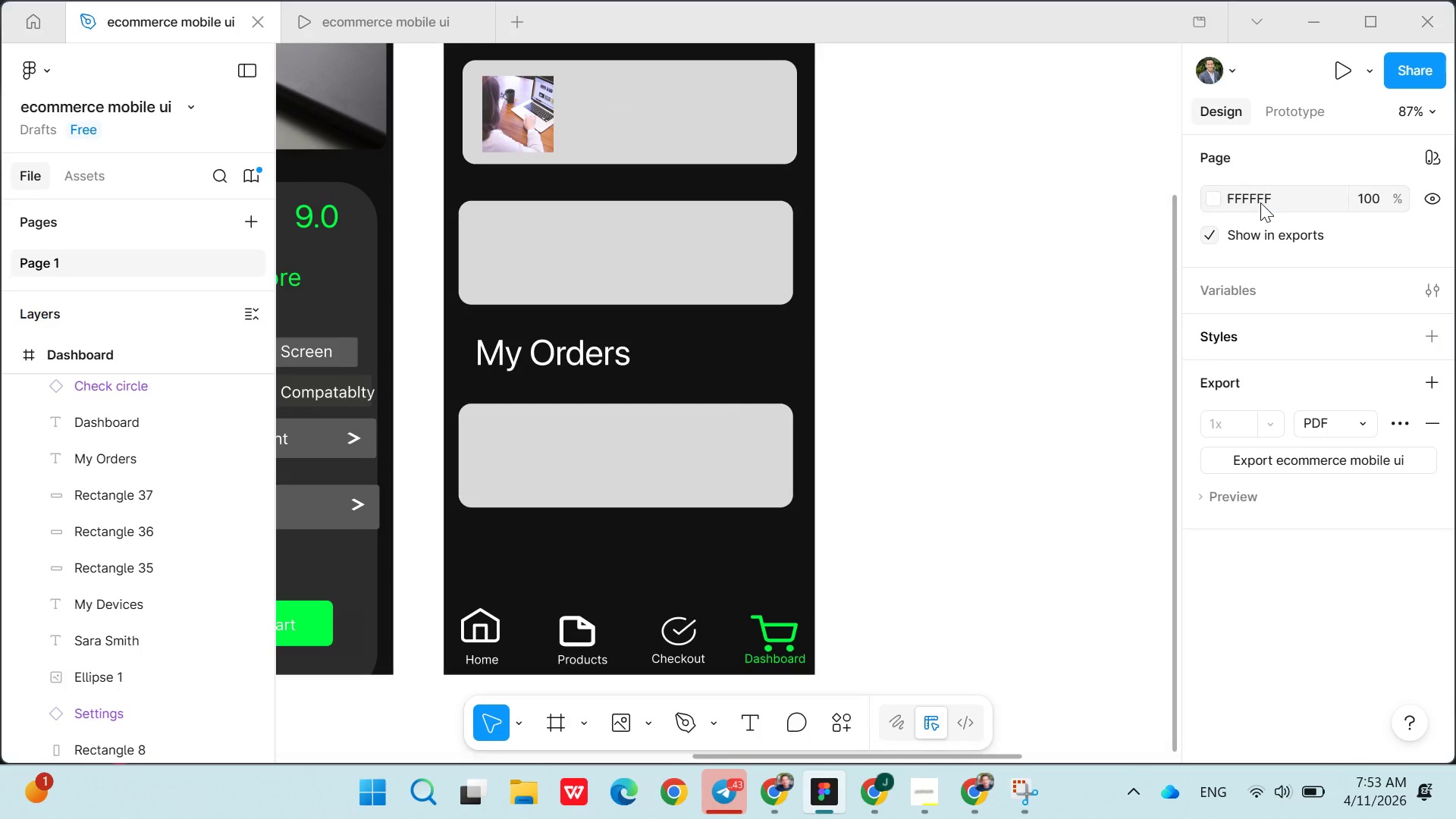 
key(Enter)
 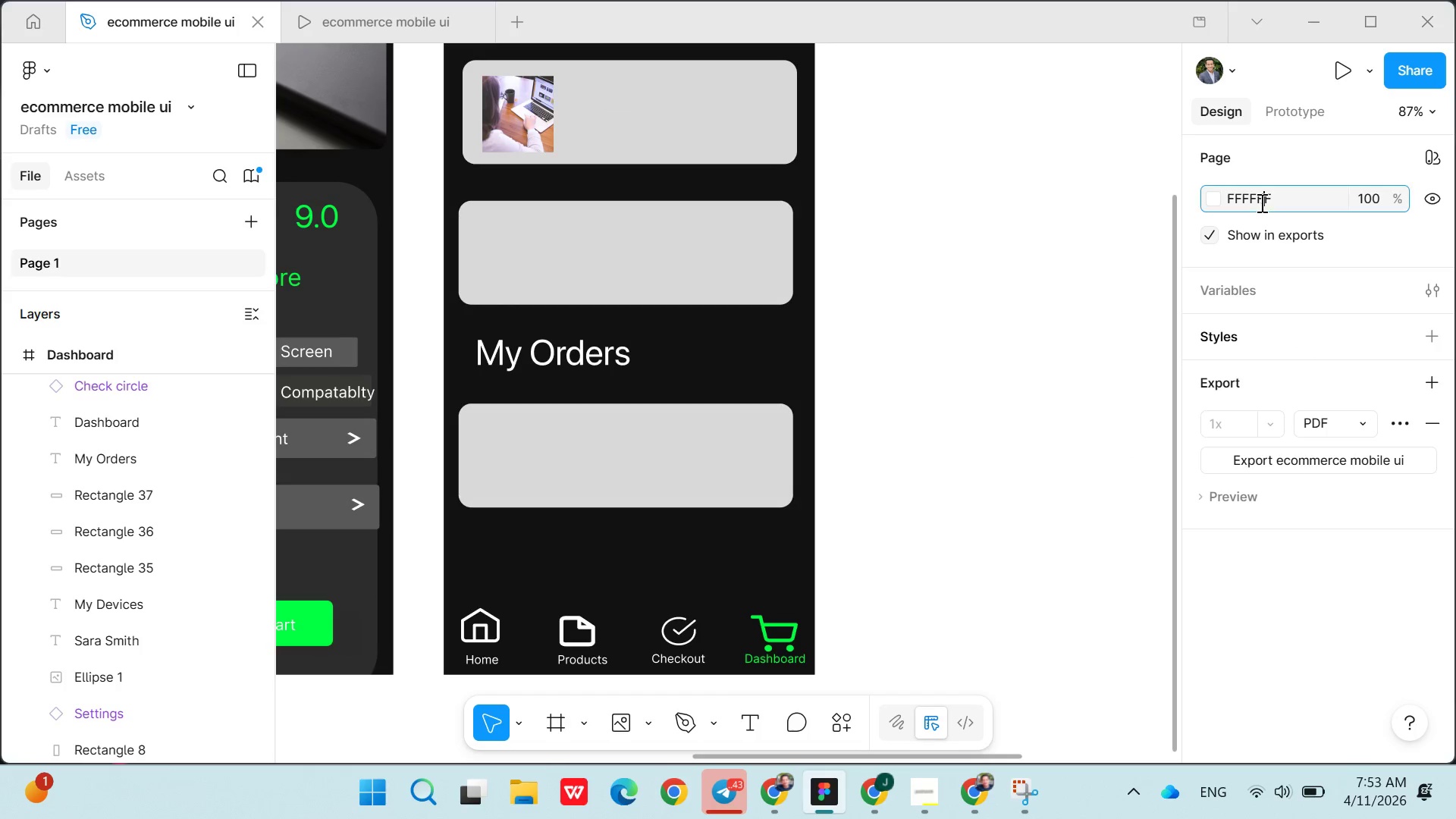 
double_click([1260, 202])
 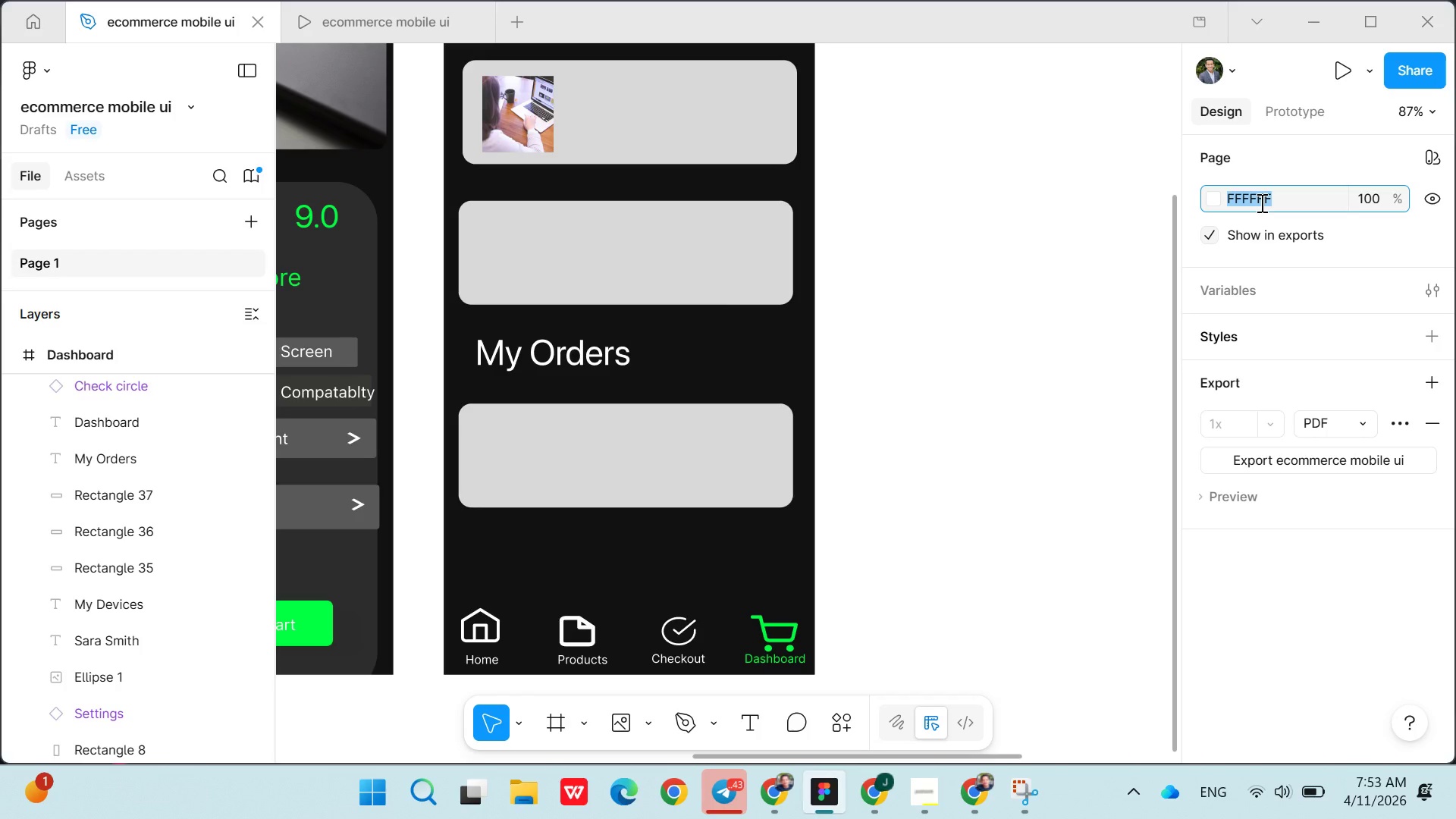 
type(222)
 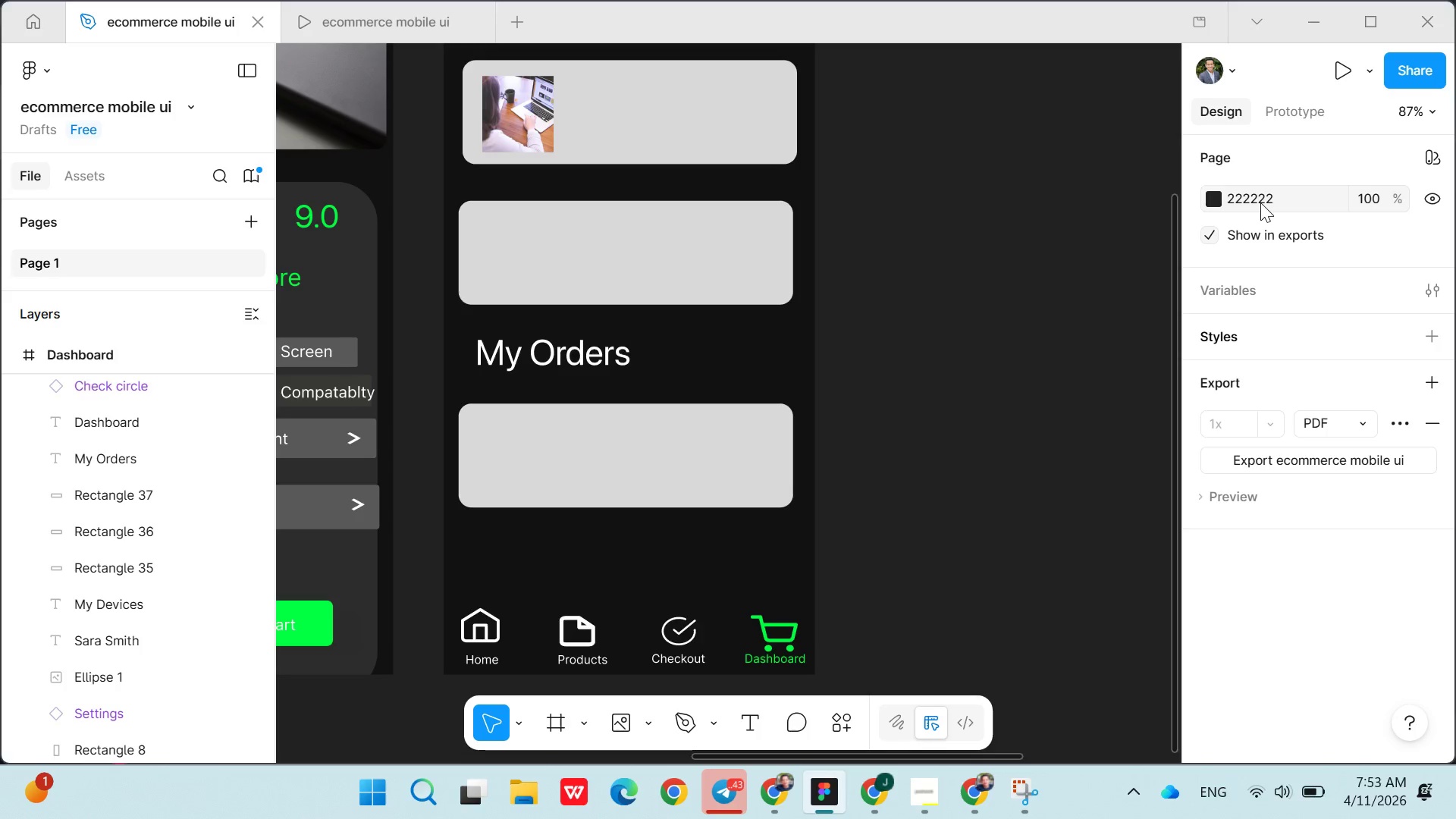 
key(Enter)
 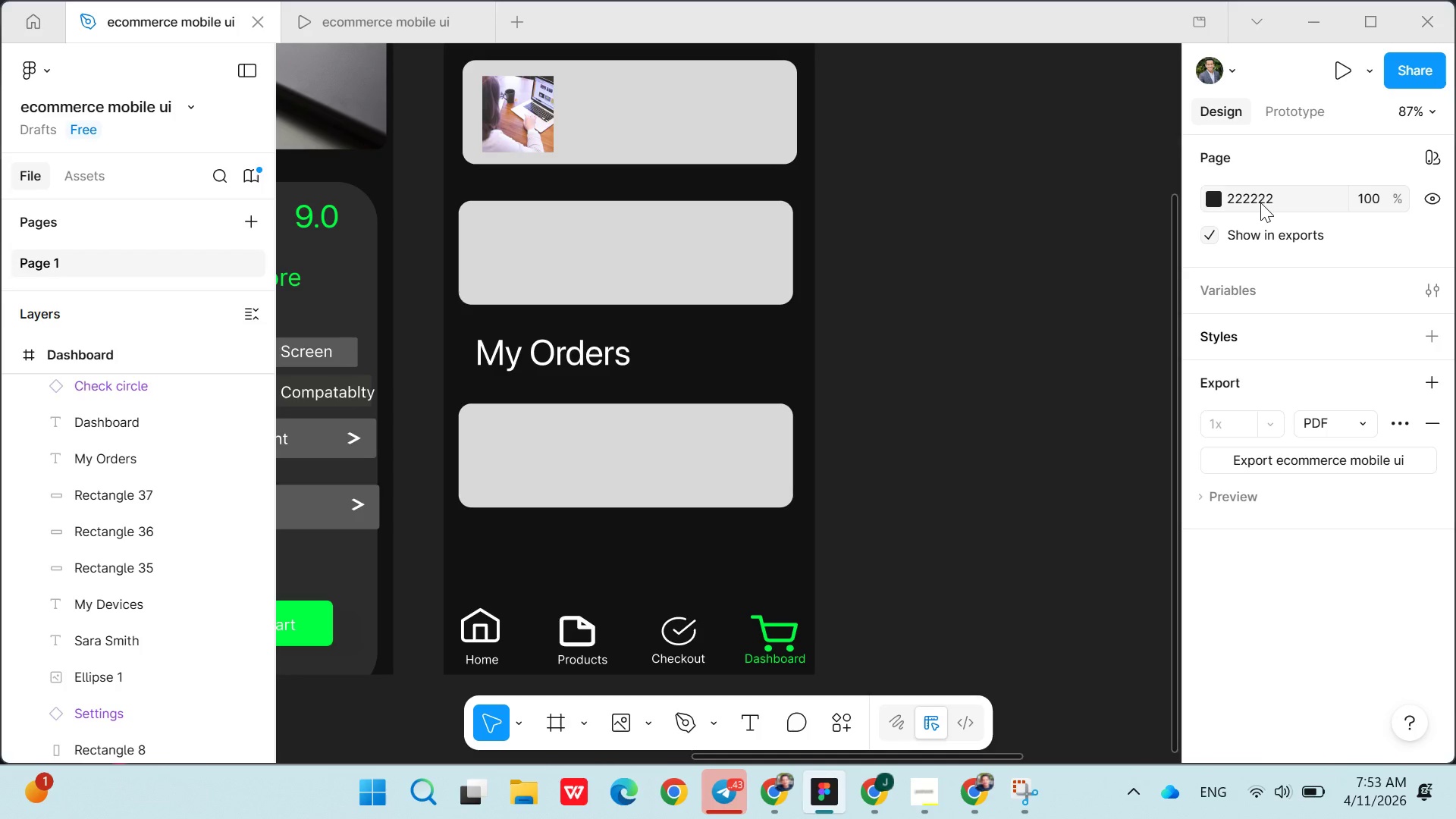 
key(Control+Z)
 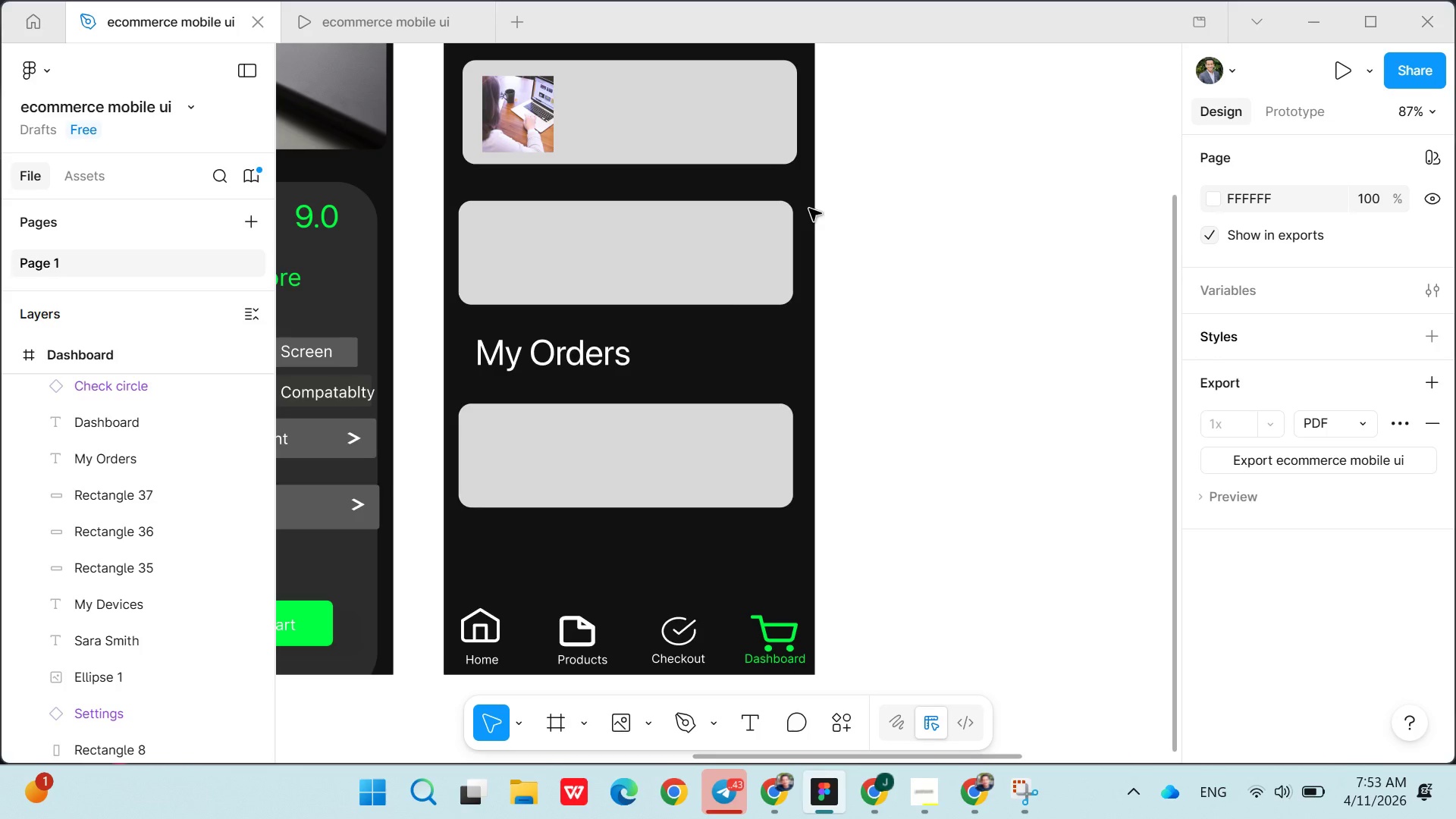 
left_click([670, 114])
 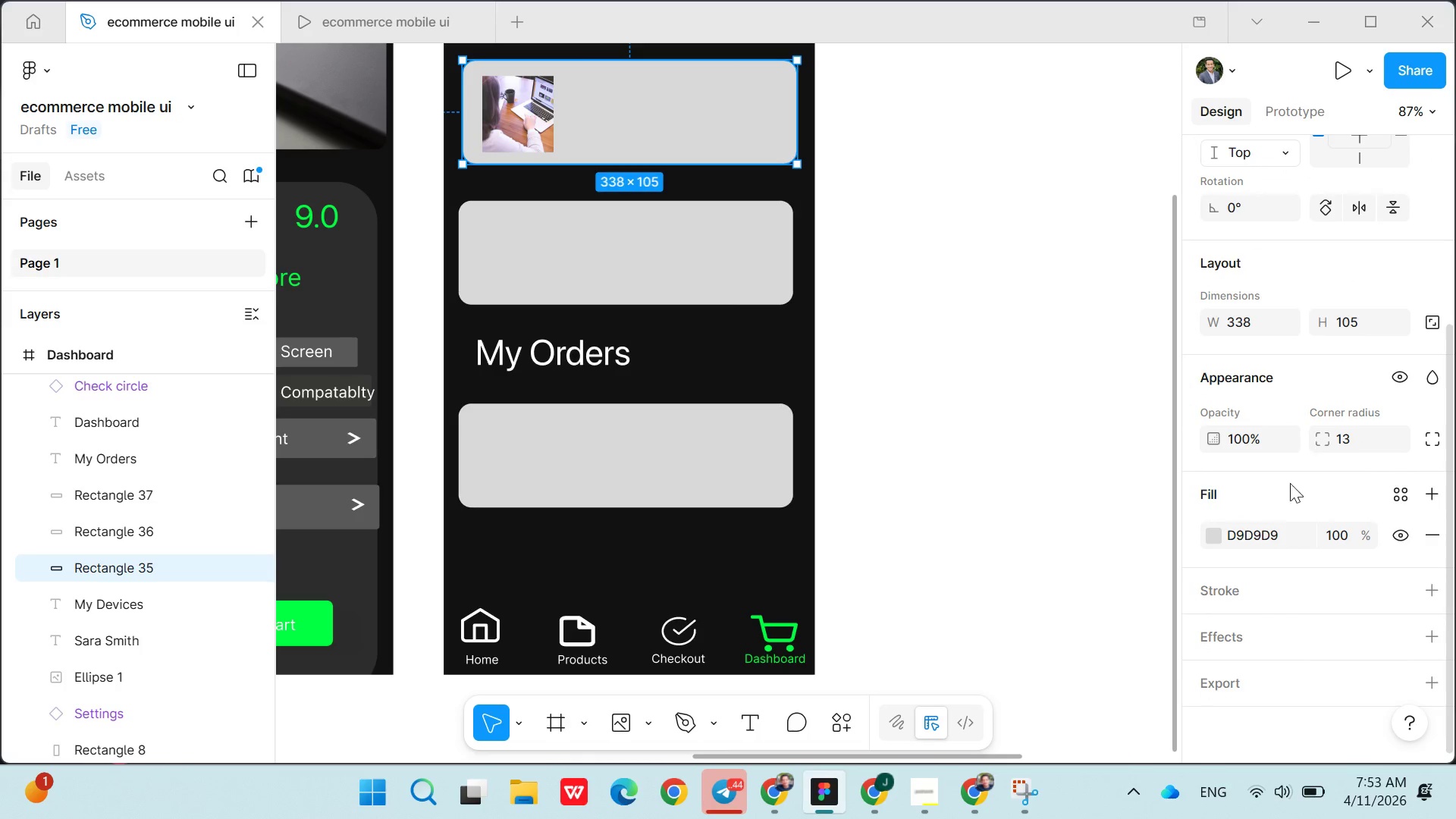 
double_click([1263, 534])
 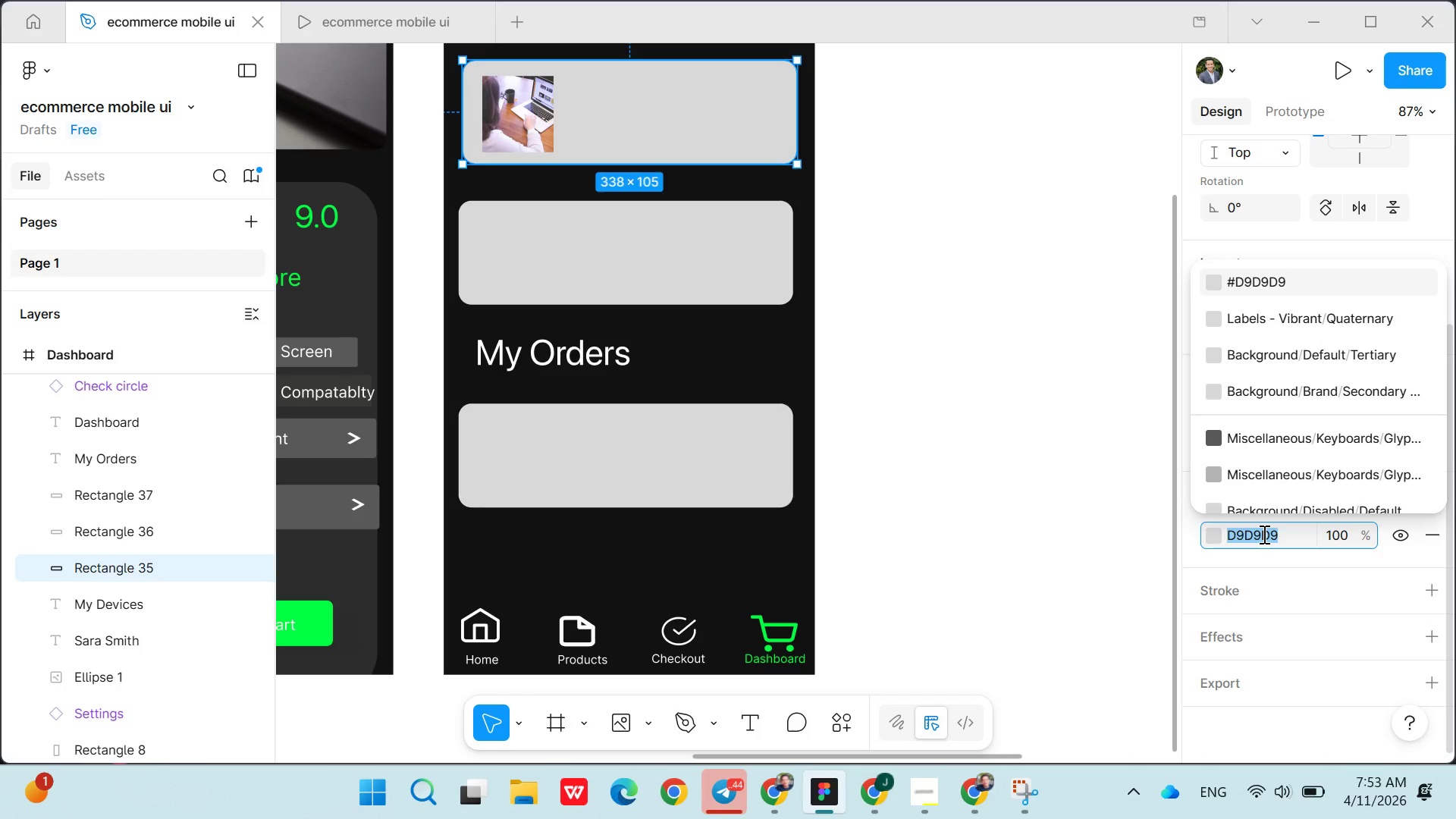 
type(222)
 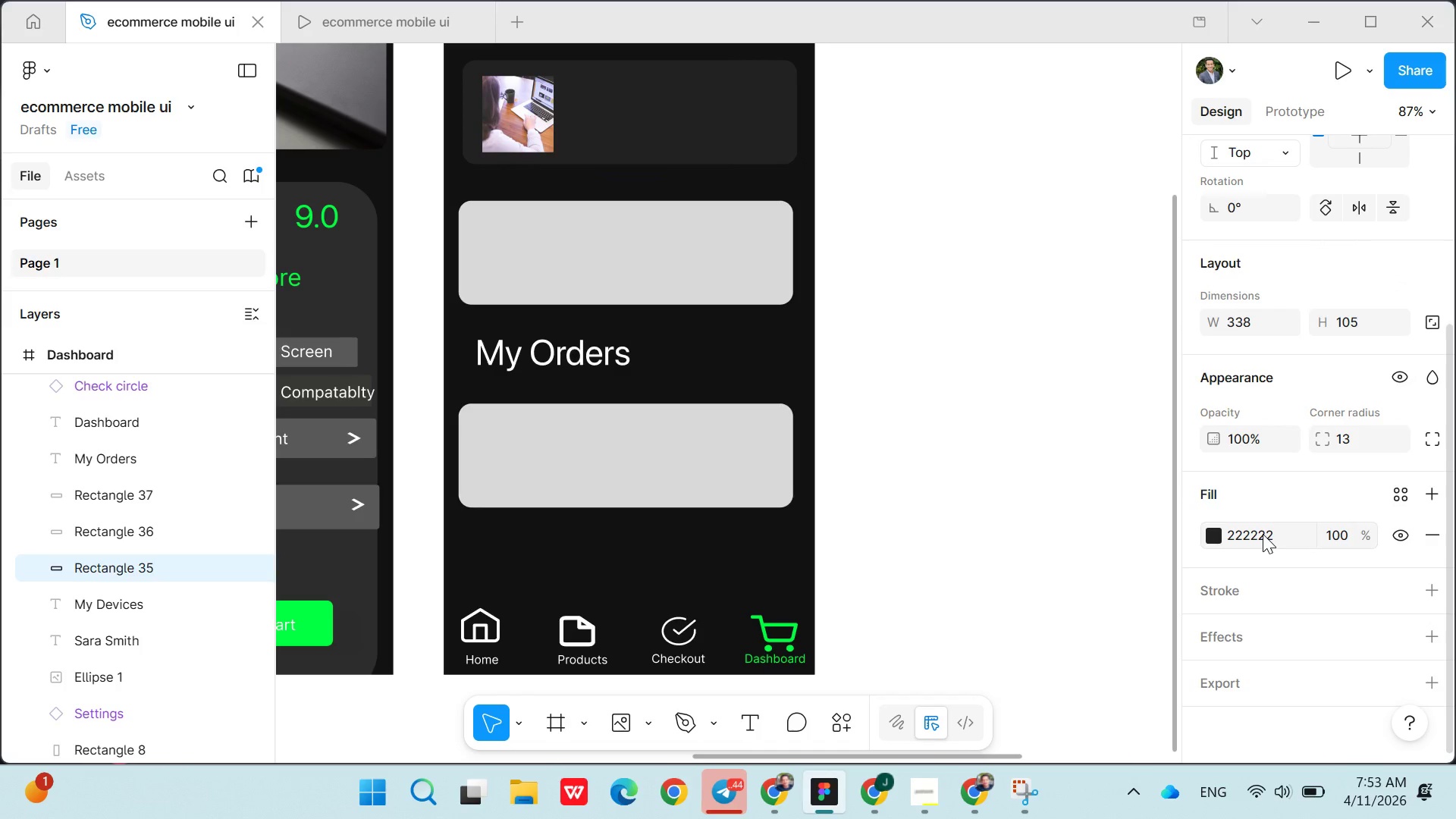 
key(Enter)
 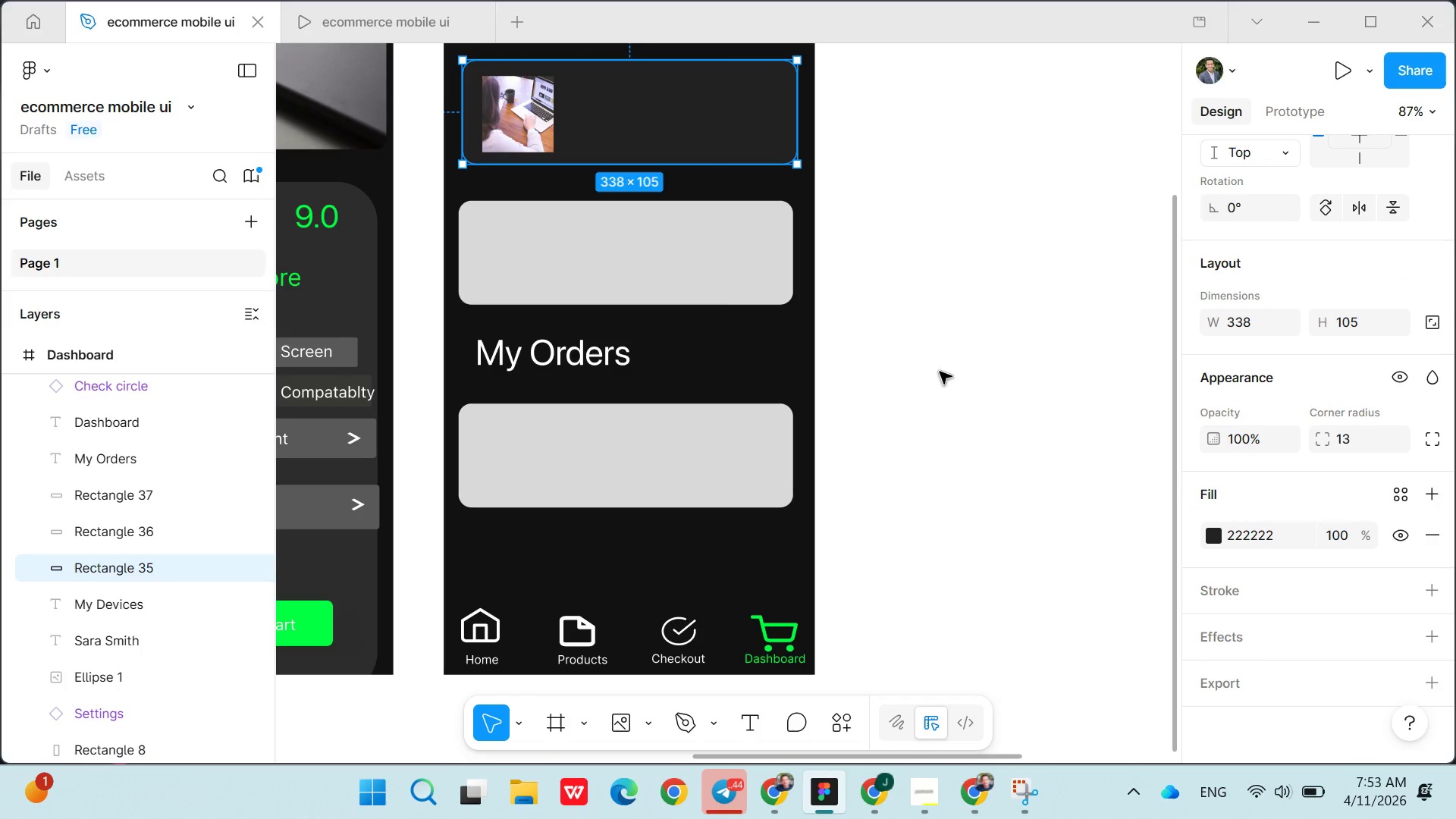 
left_click([964, 413])
 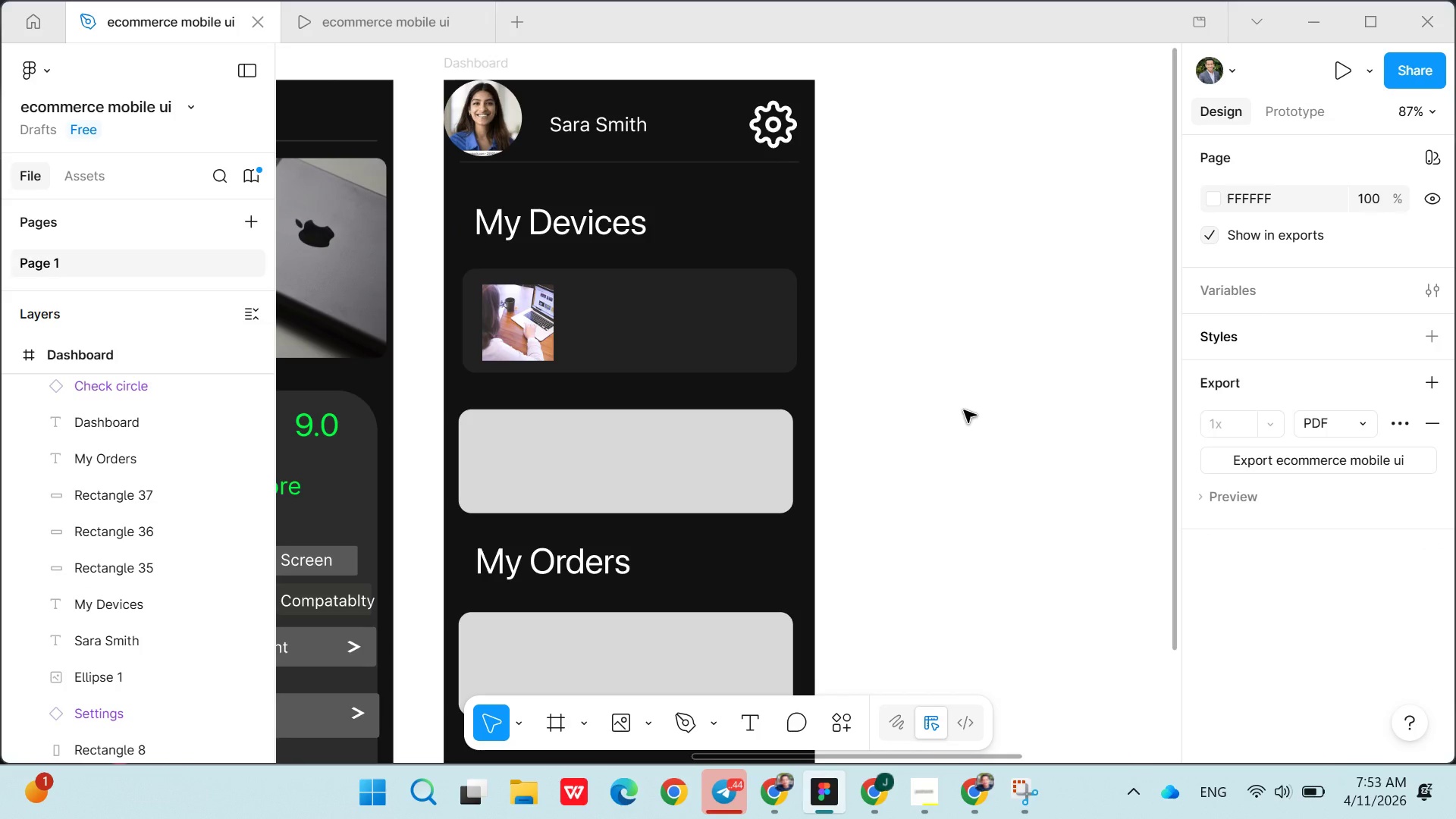 
left_click([753, 452])
 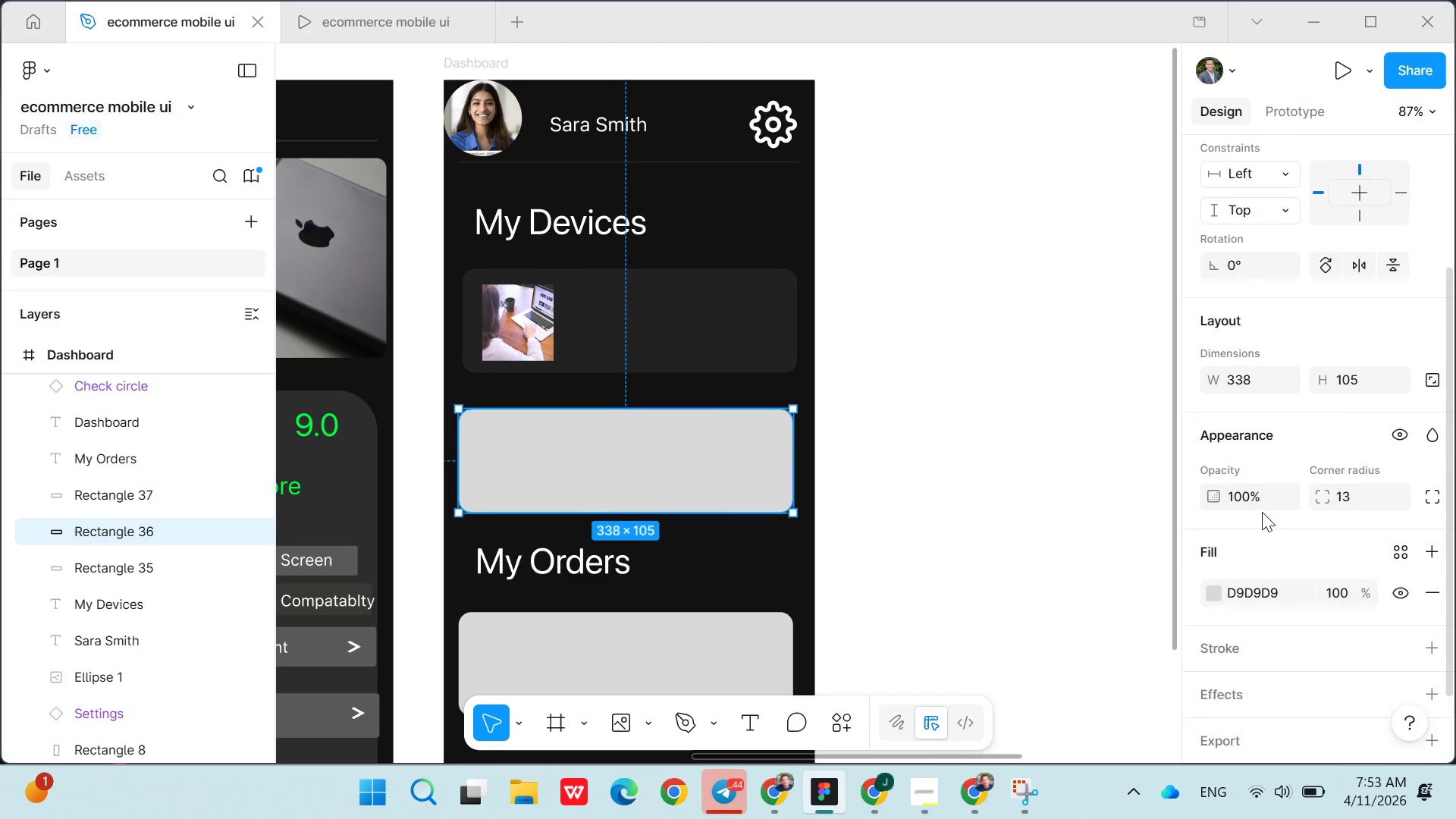 
wait(7.8)
 